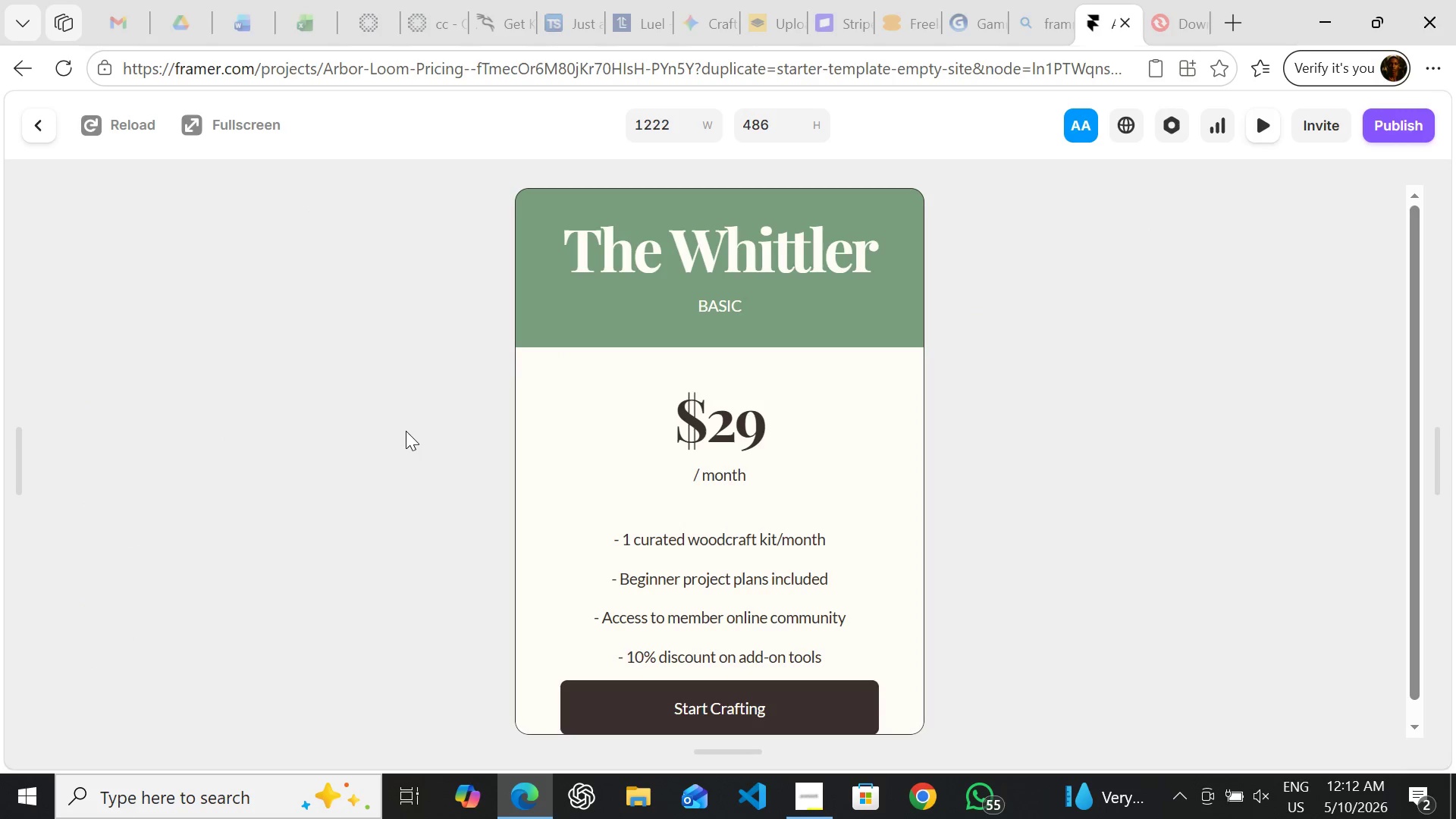 
left_click([32, 122])
 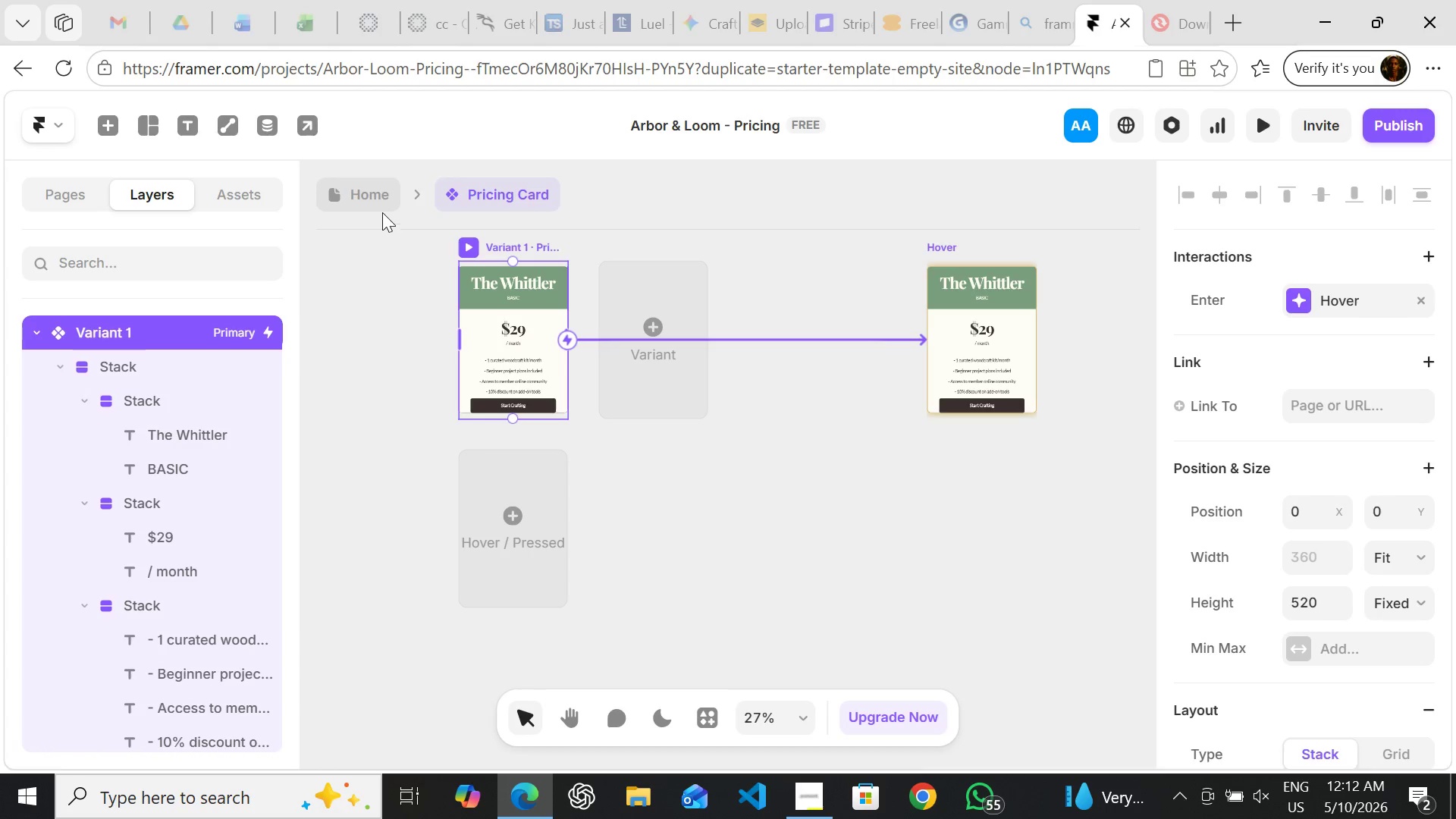 
left_click([355, 198])
 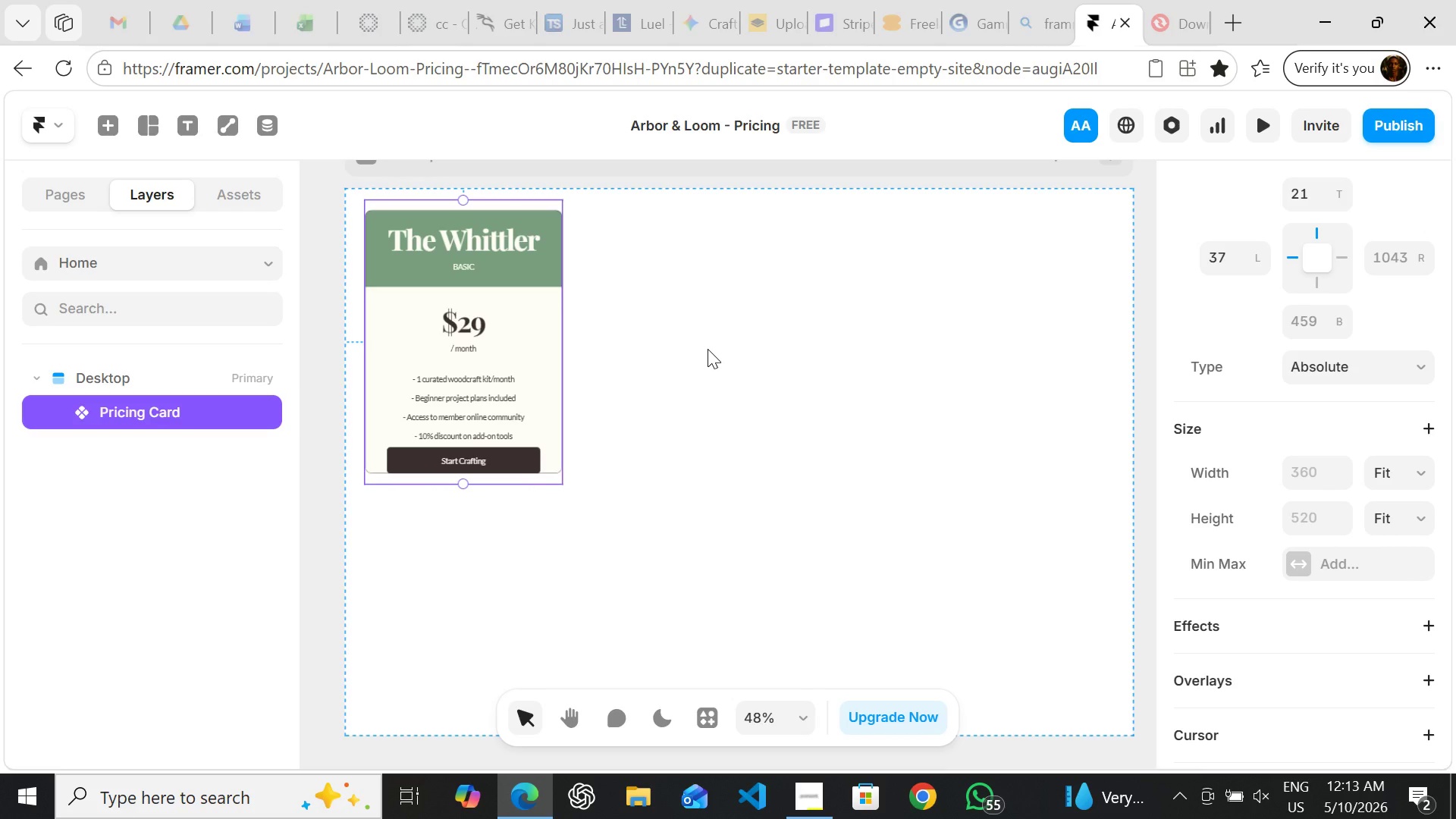 
wait(48.05)
 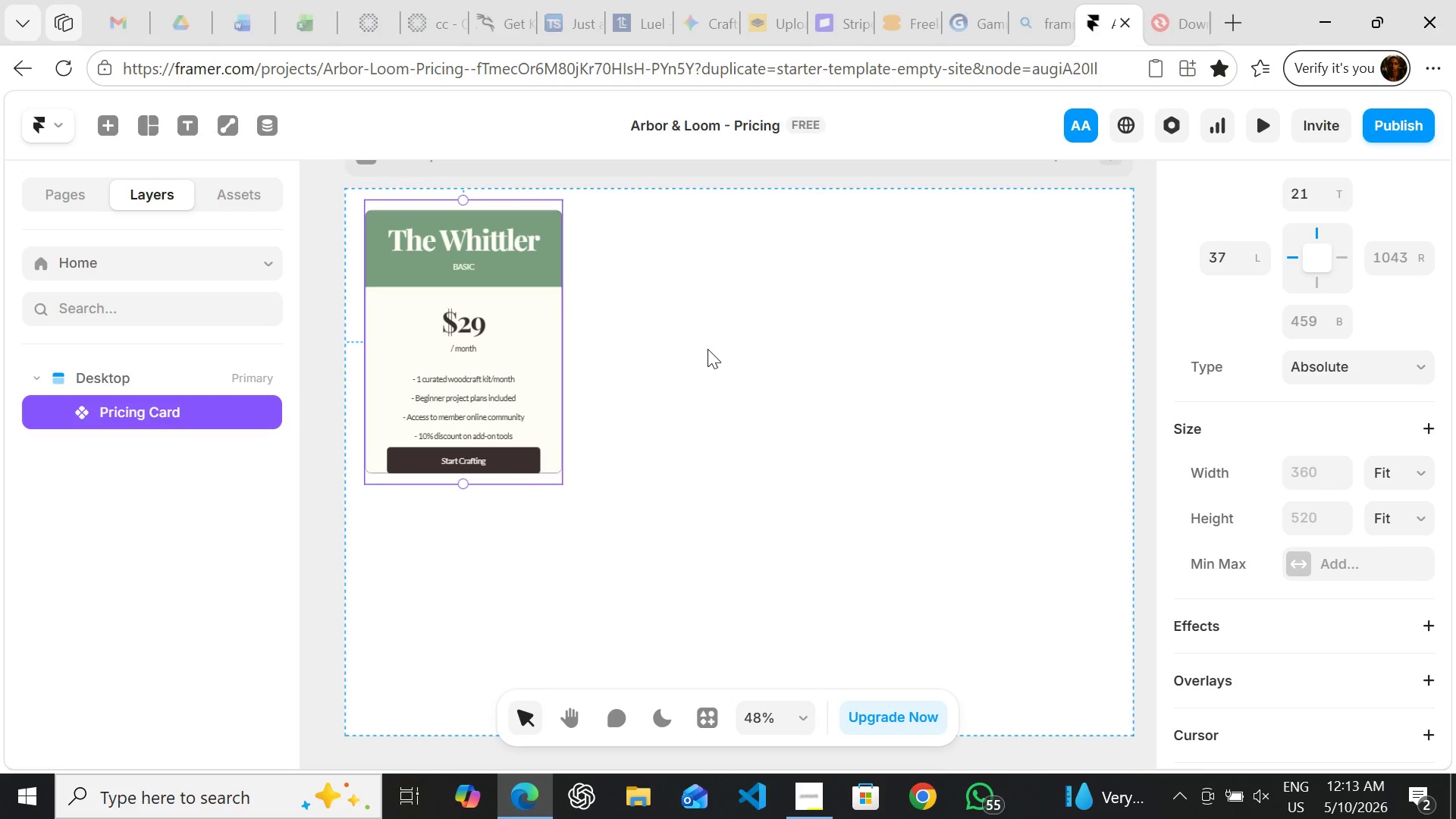 
double_click([522, 411])
 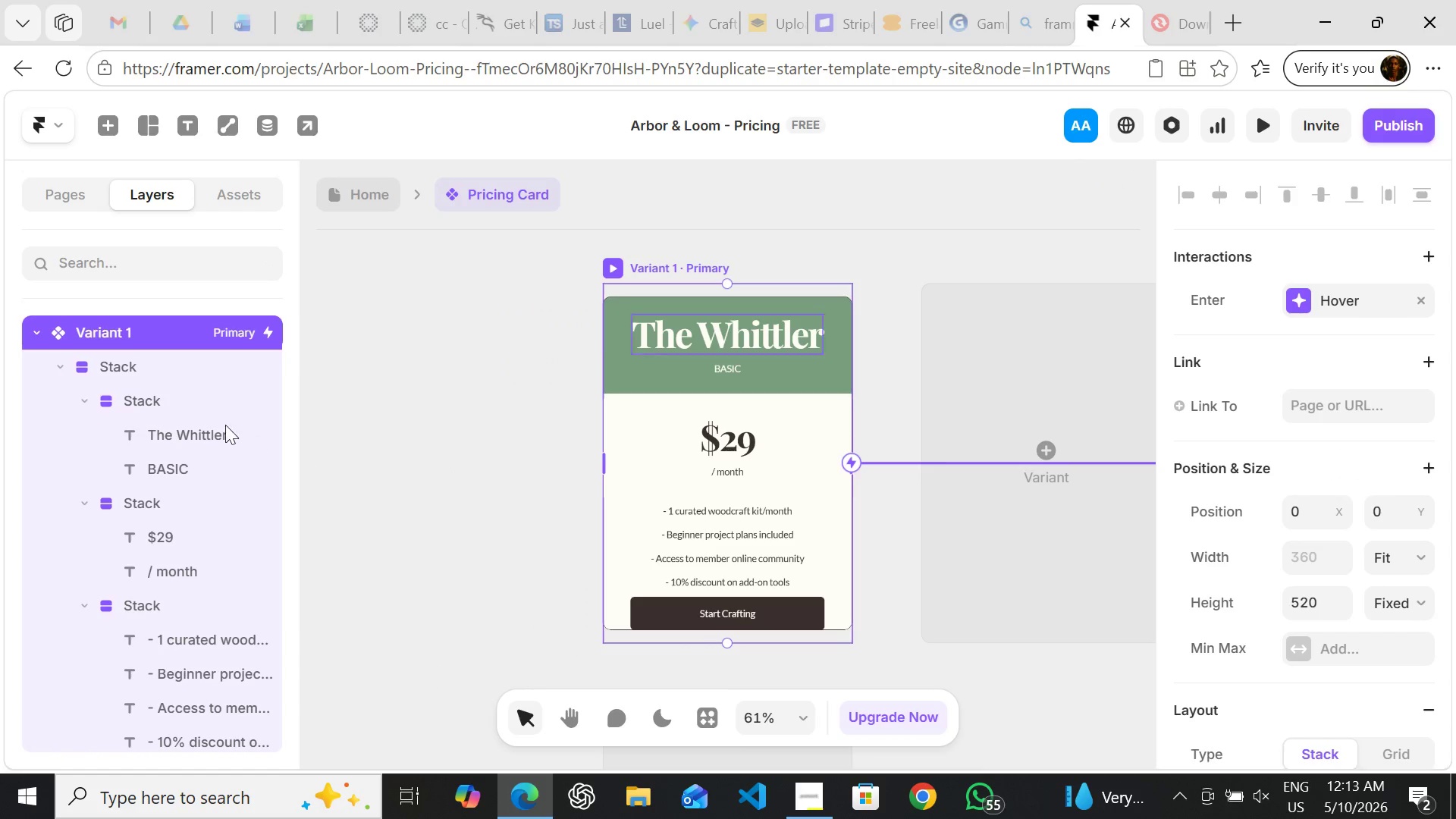 
left_click([177, 329])
 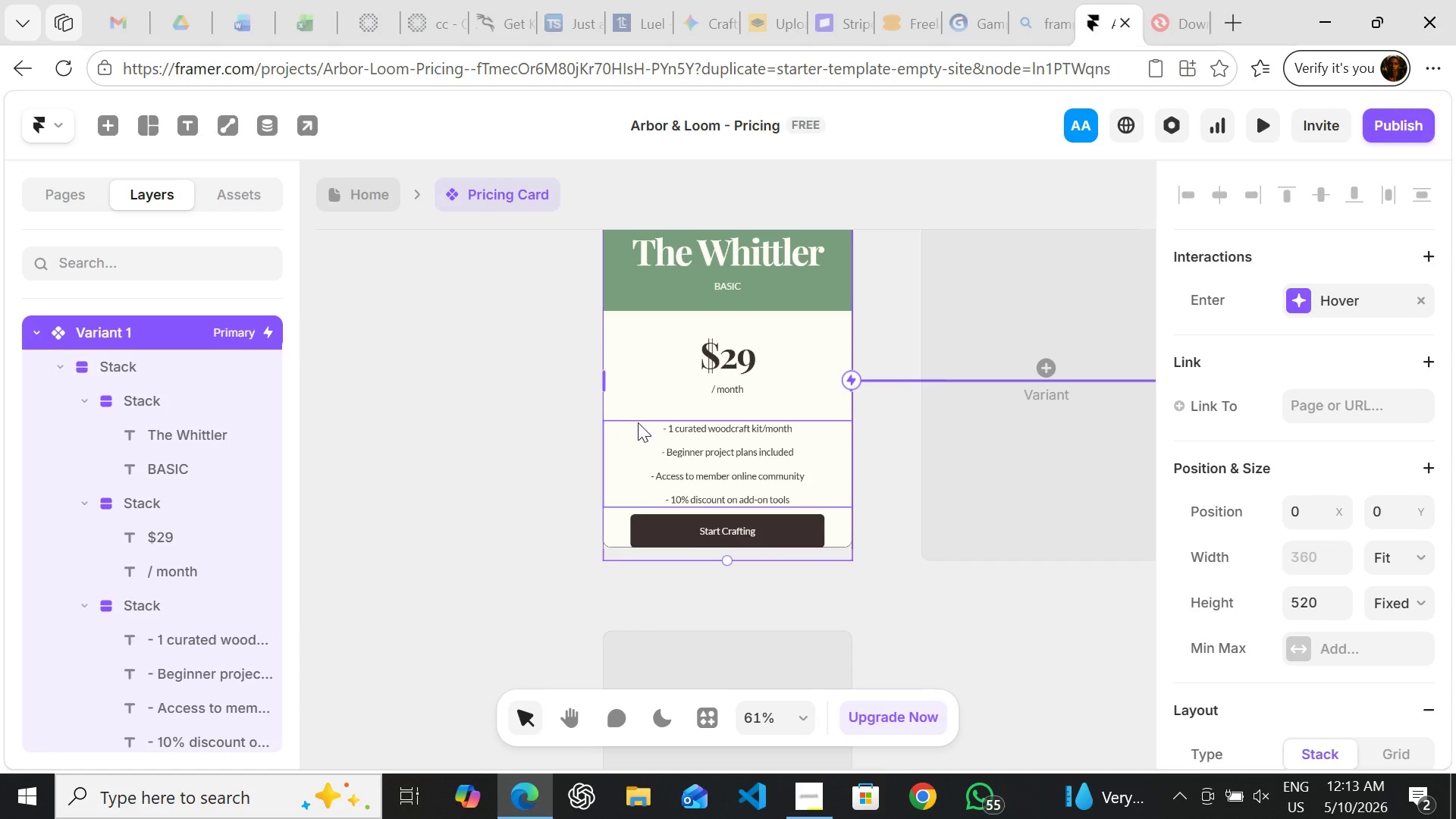 
hold_key(key=ControlLeft, duration=0.42)
 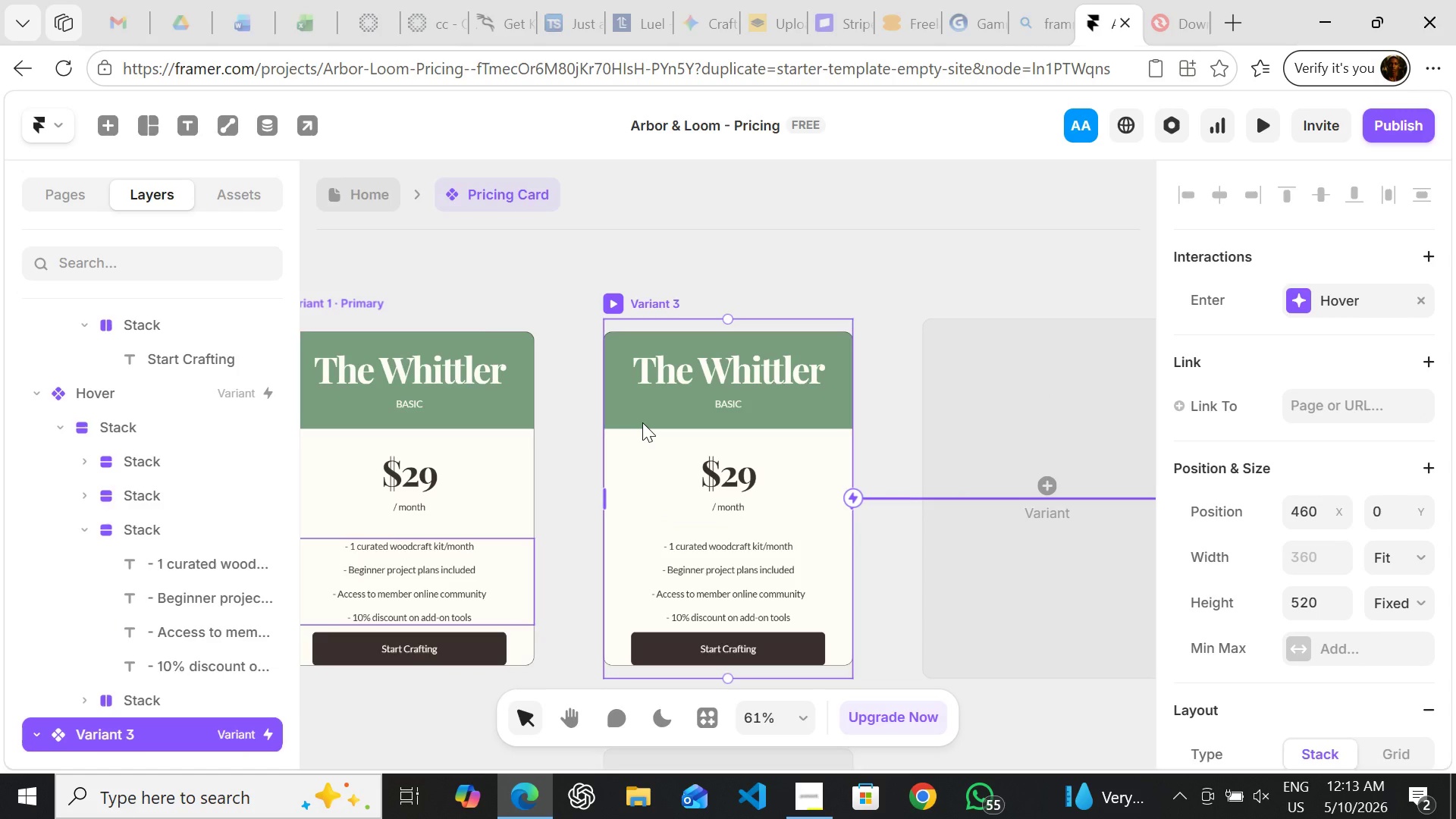 
hold_key(key=D, duration=0.33)
 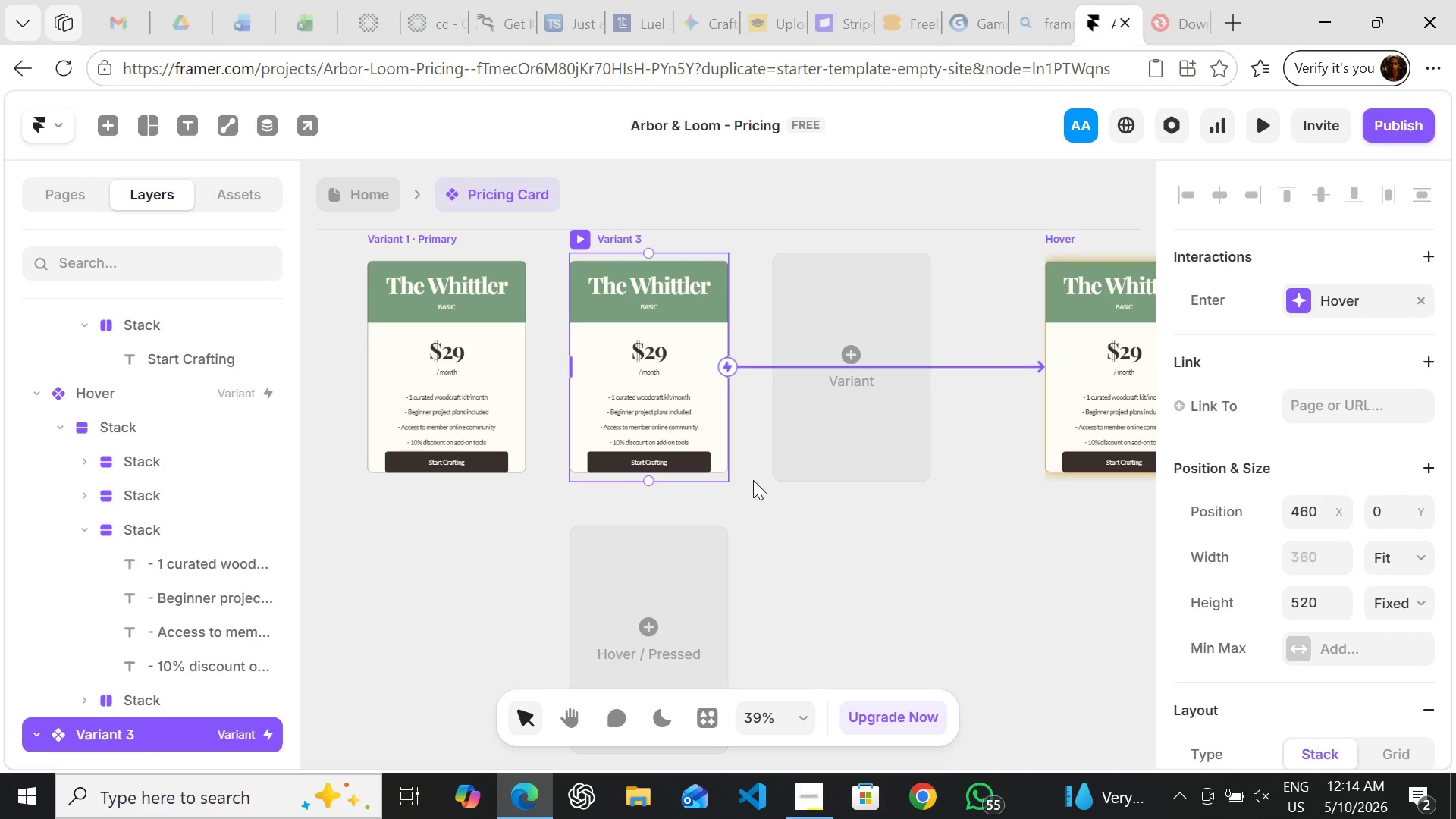 
wait(14.17)
 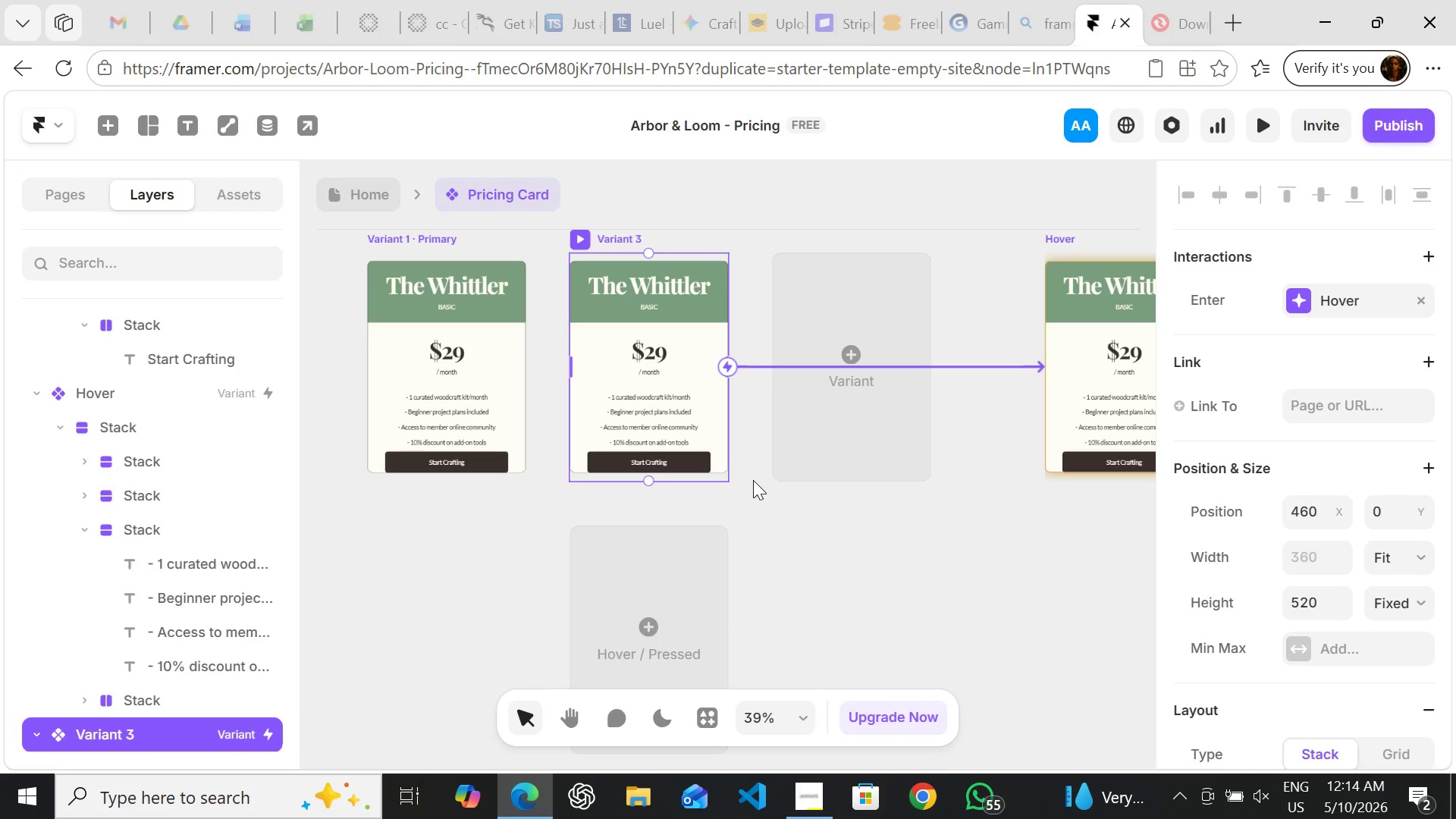 
hold_key(key=ShiftLeft, duration=0.83)
 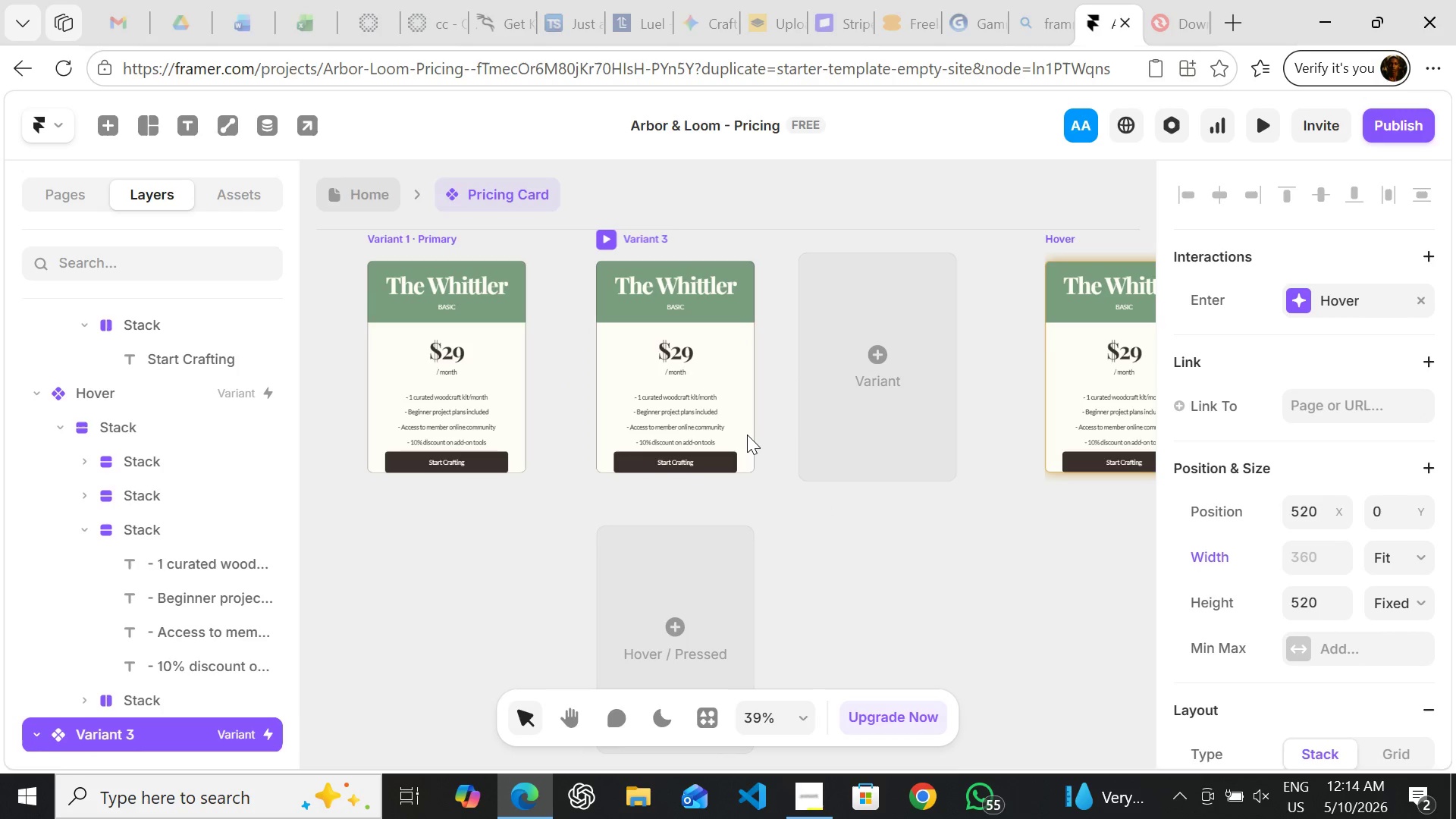 
hold_key(key=ArrowRight, duration=0.66)
 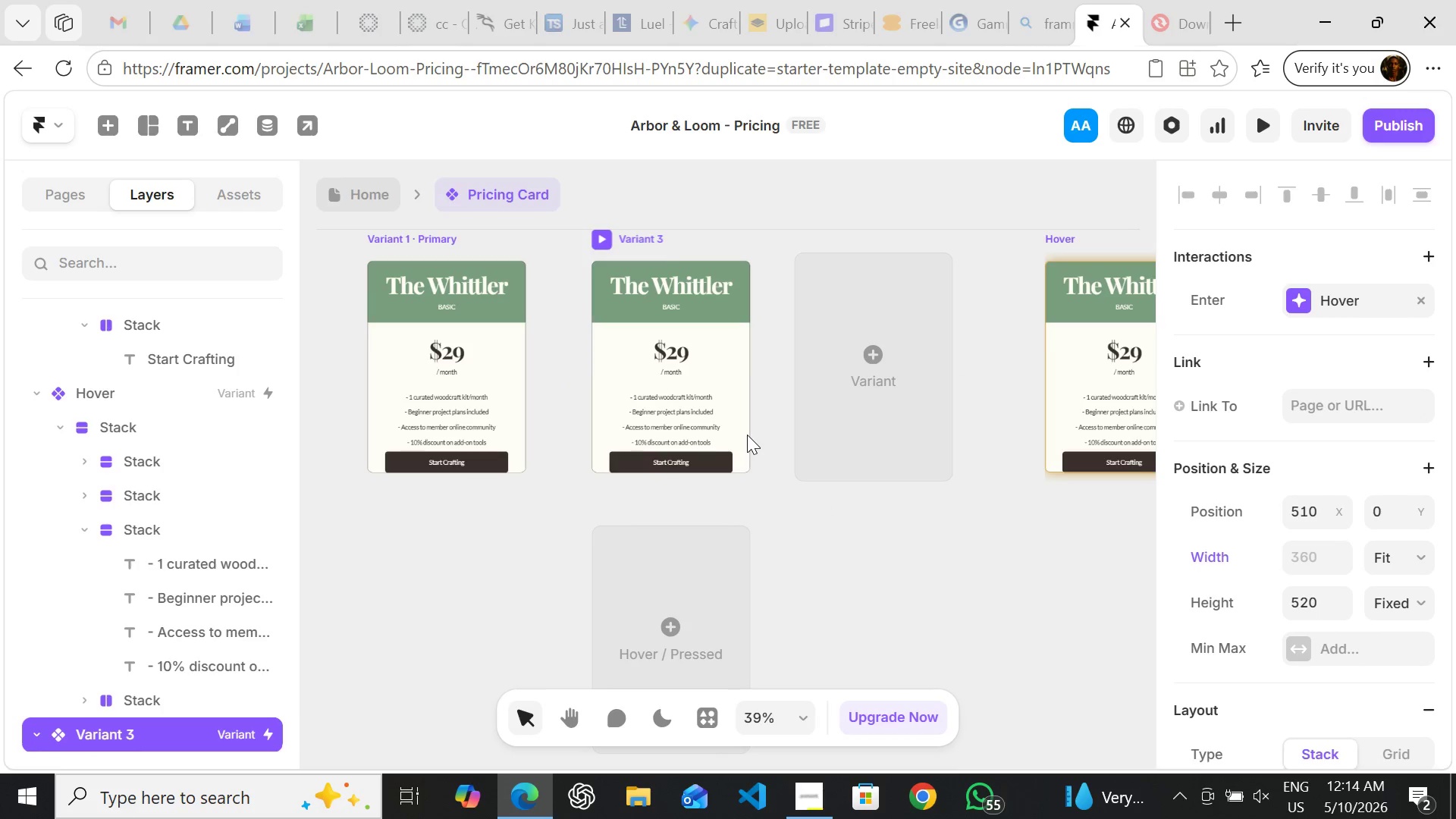 
hold_key(key=ShiftLeft, duration=3.28)
 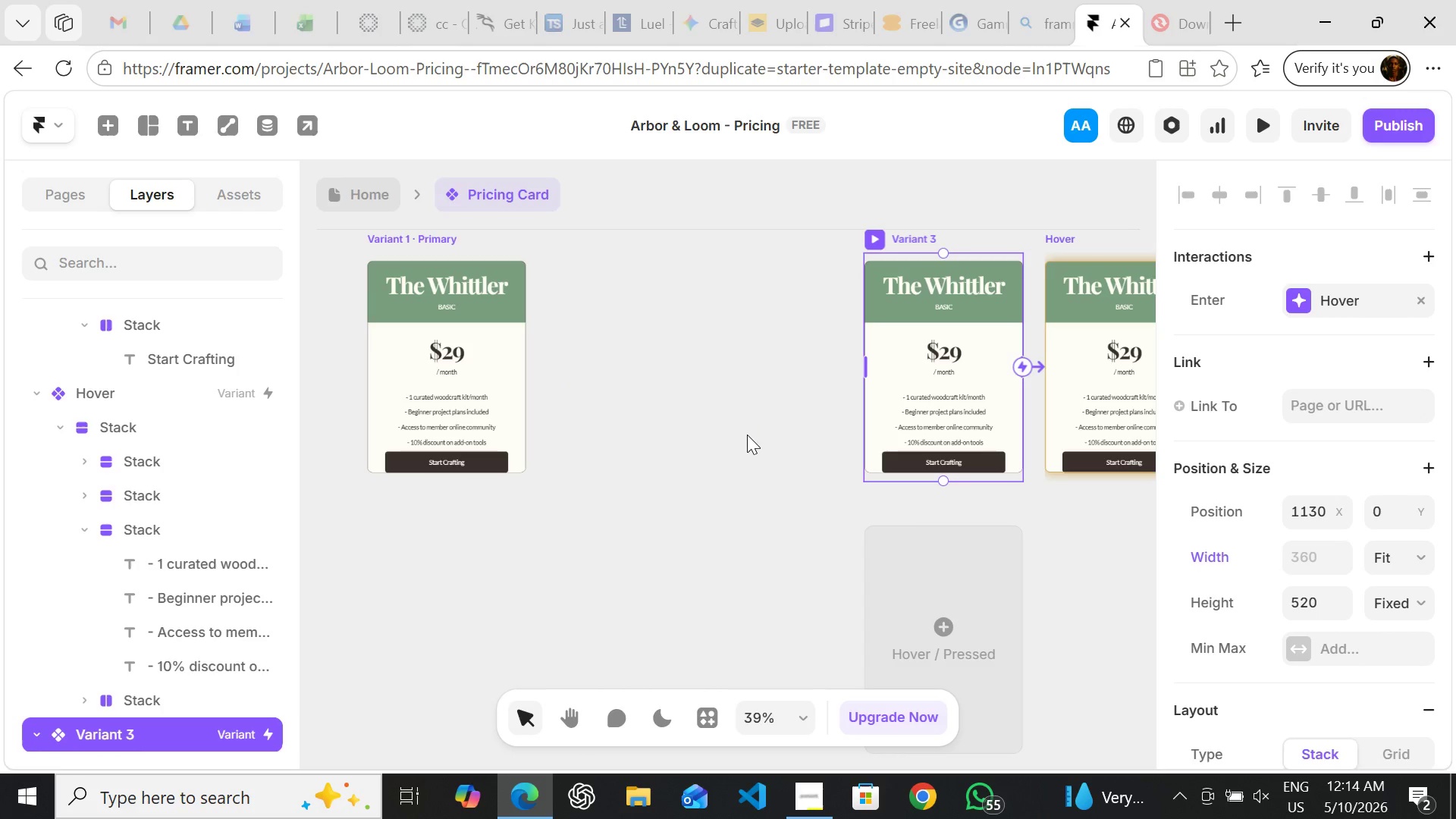 
hold_key(key=ArrowRight, duration=1.52)
 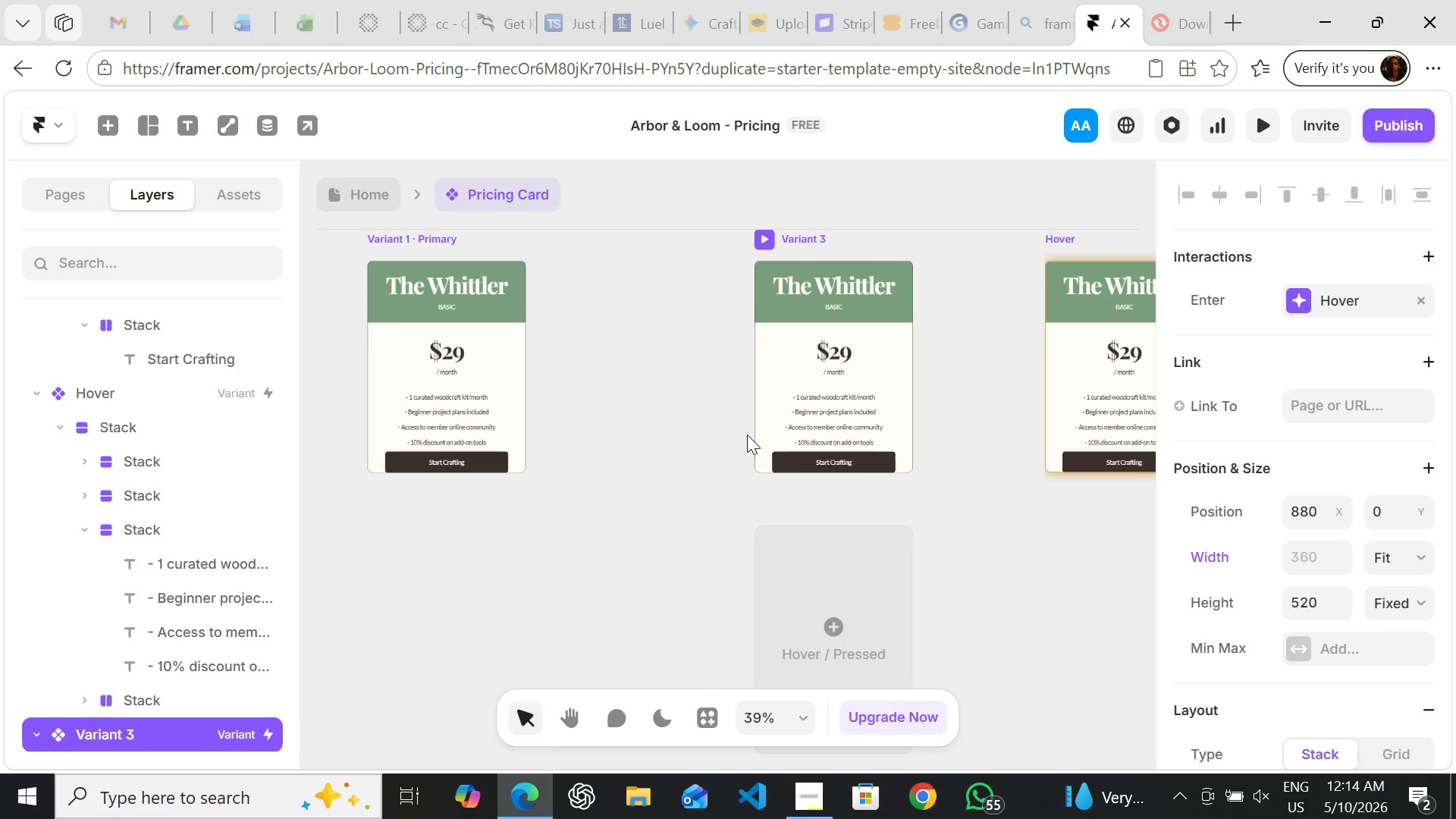 
hold_key(key=ArrowRight, duration=1.44)
 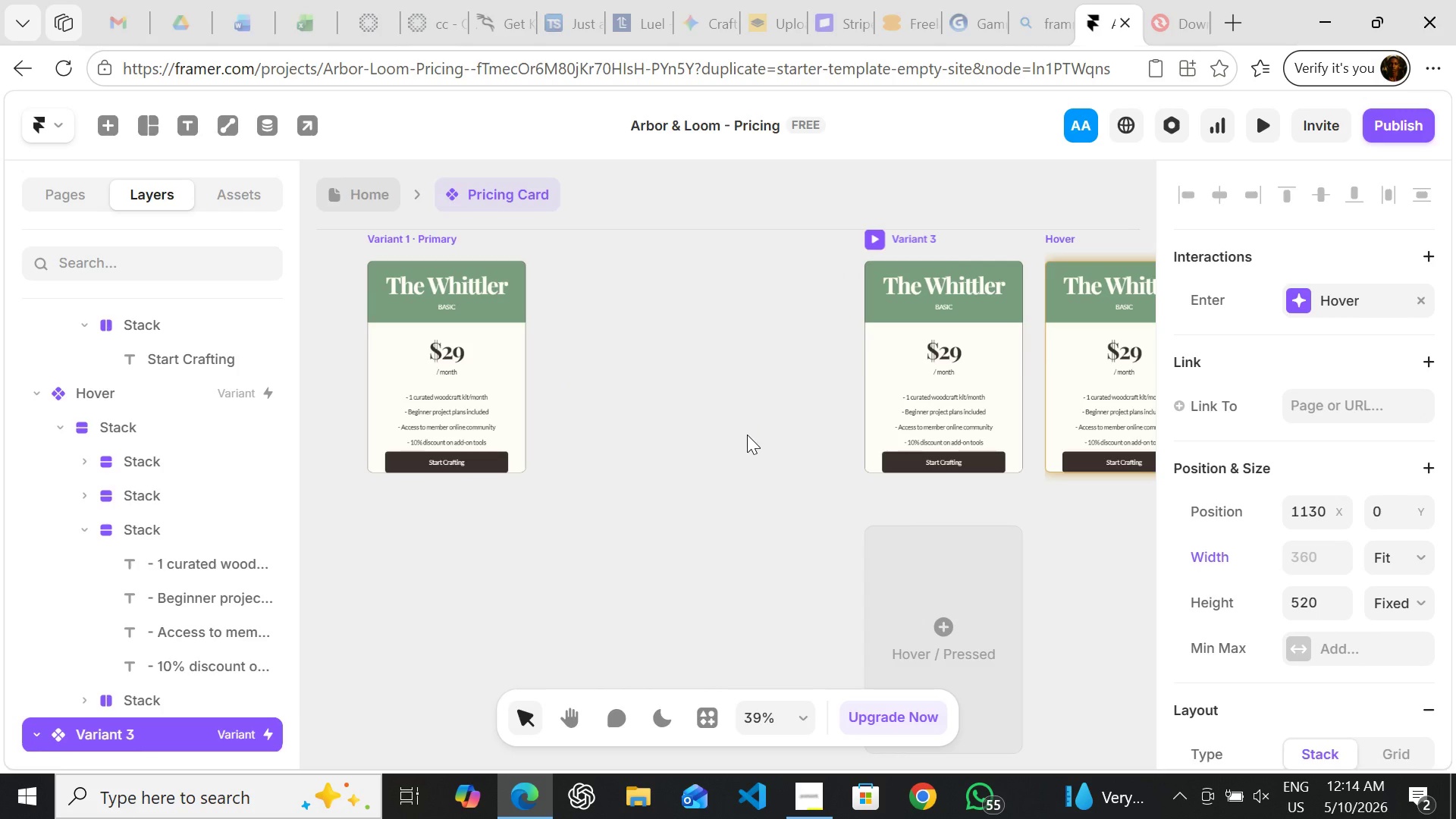 
key(Shift+ArrowLeft)
 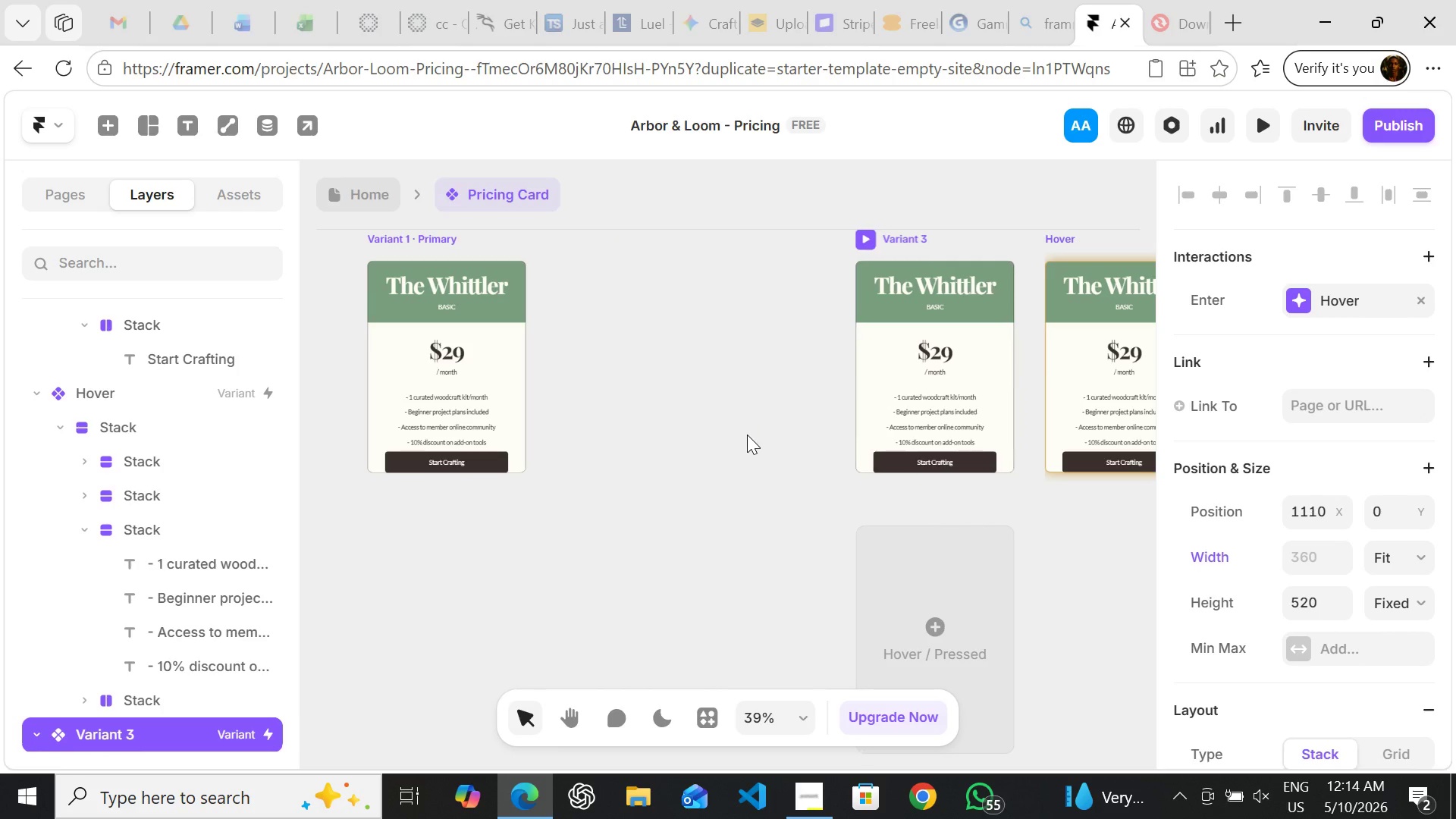 
hold_key(key=ArrowLeft, duration=0.33)
 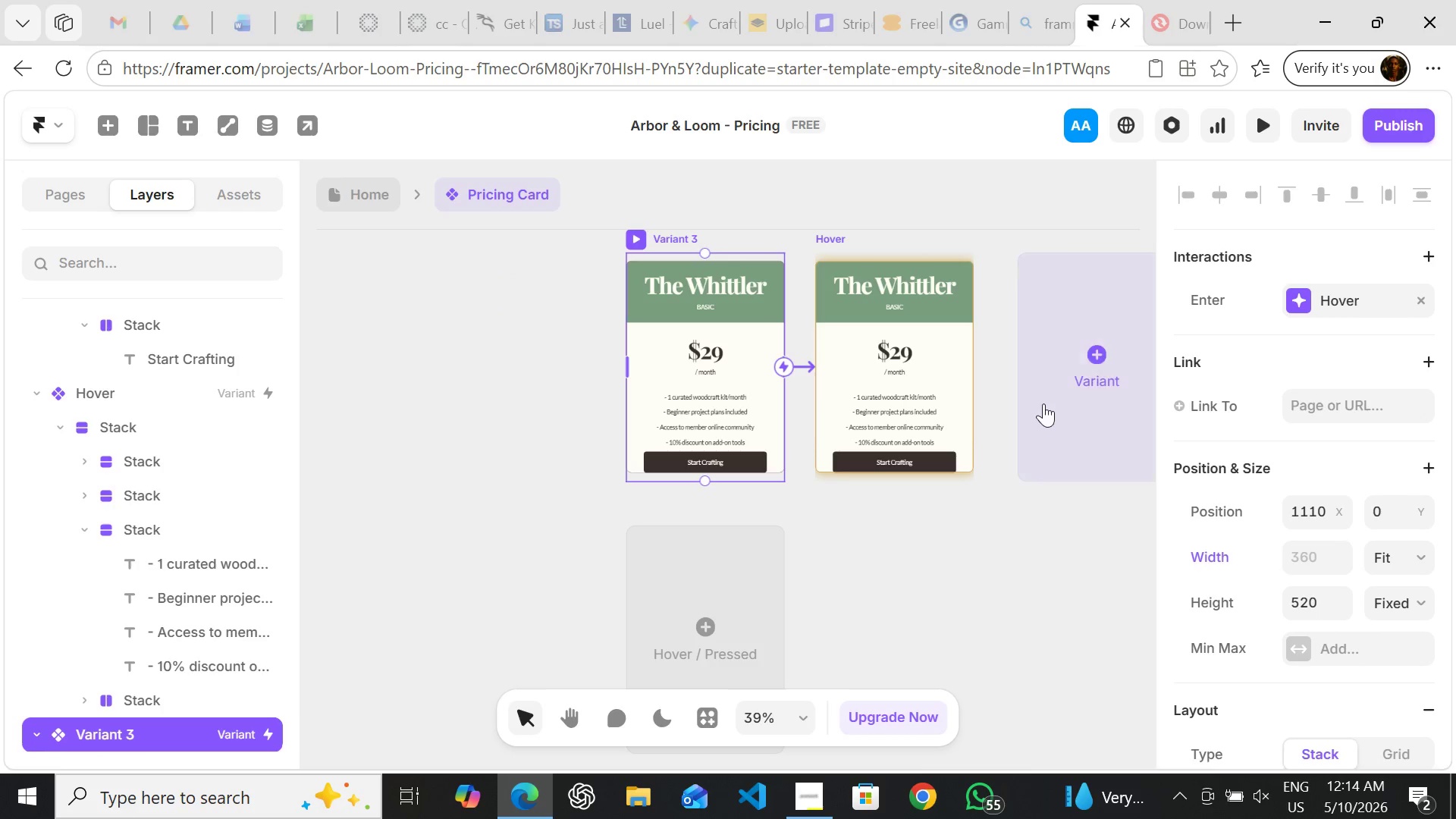 
left_click_drag(start_coordinate=[1061, 403], to_coordinate=[1049, 418])
 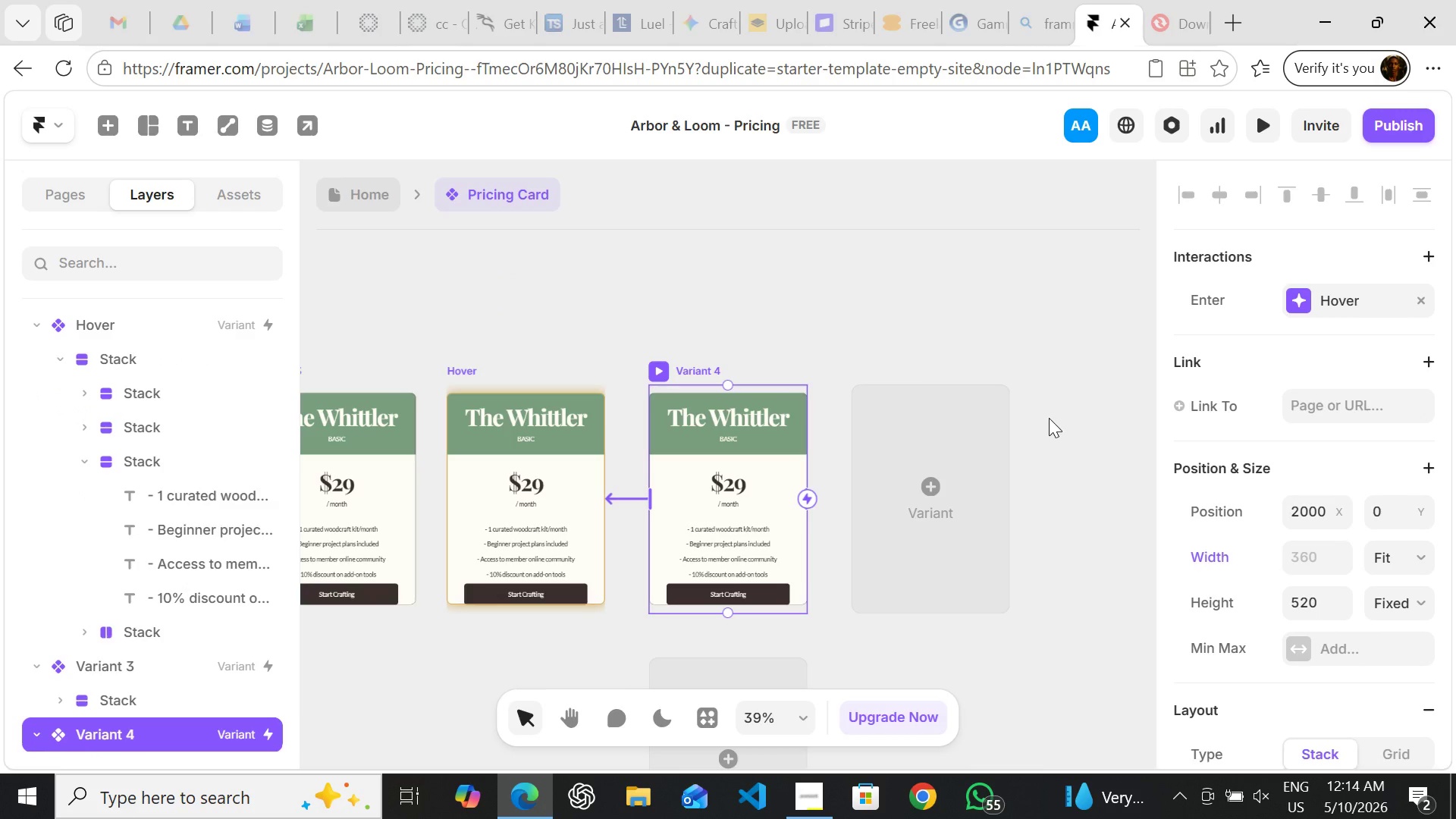 
hold_key(key=ControlLeft, duration=0.5)
 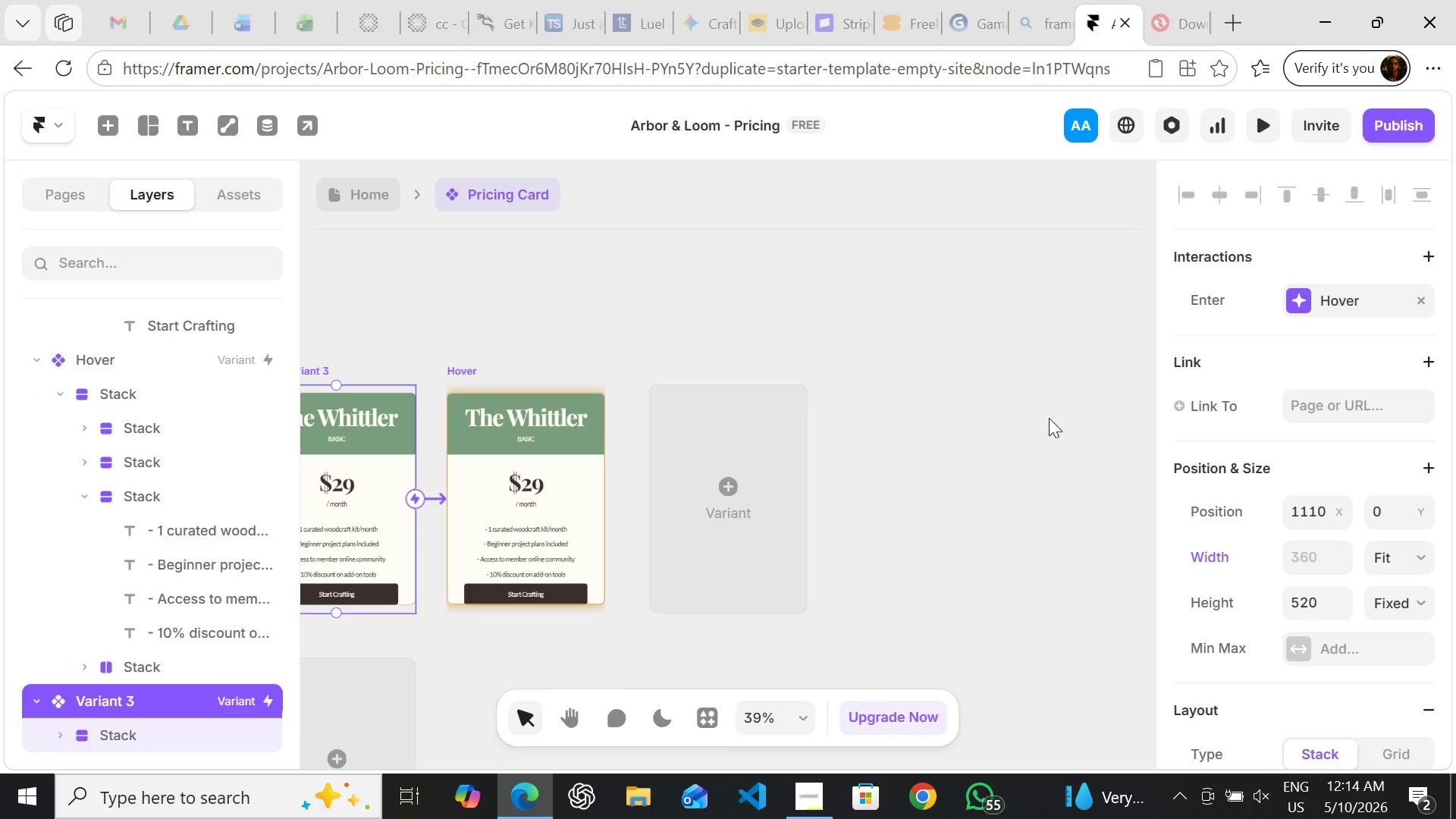 
hold_key(key=Z, duration=0.31)
 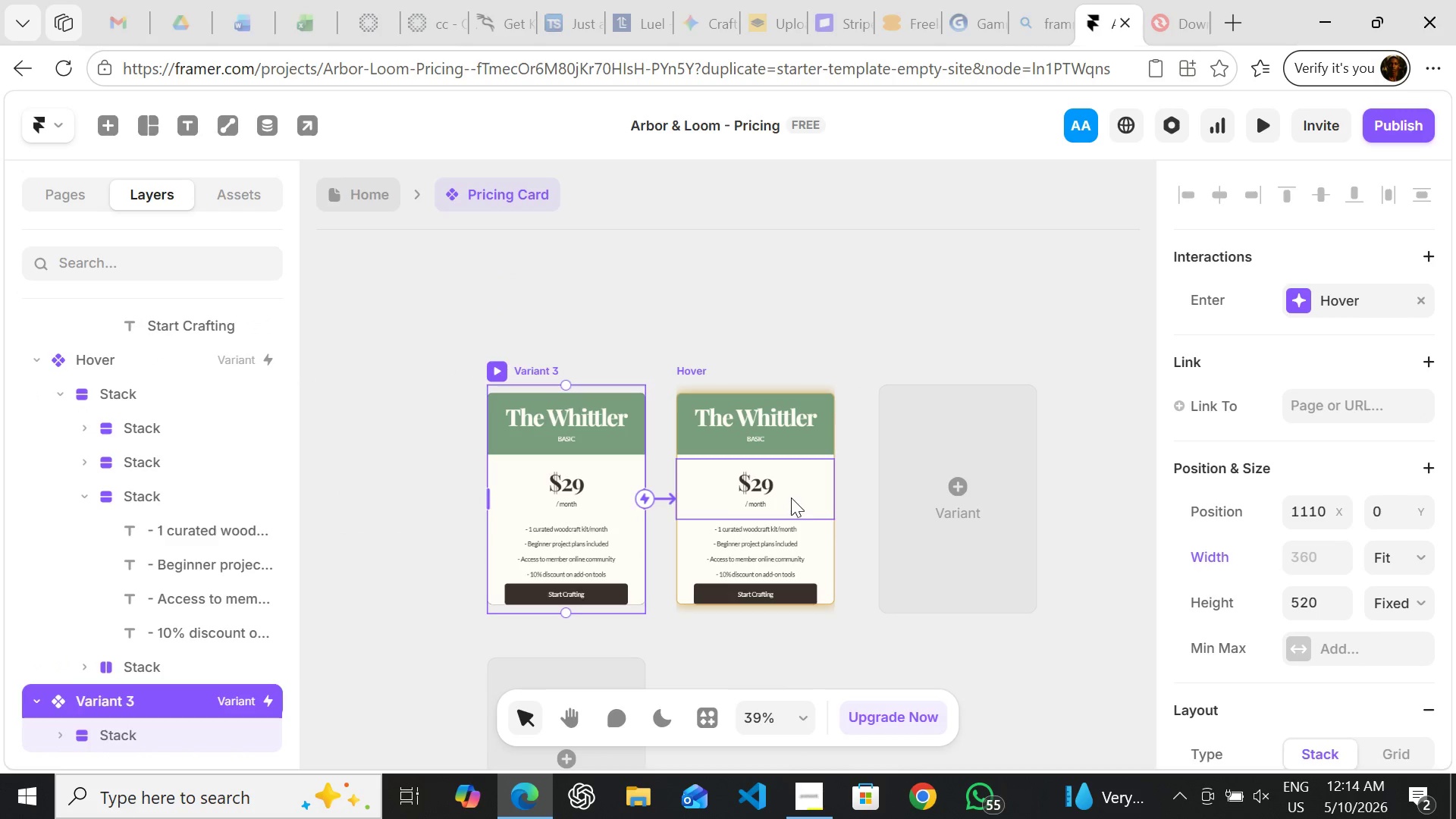 
mouse_move([602, 570])
 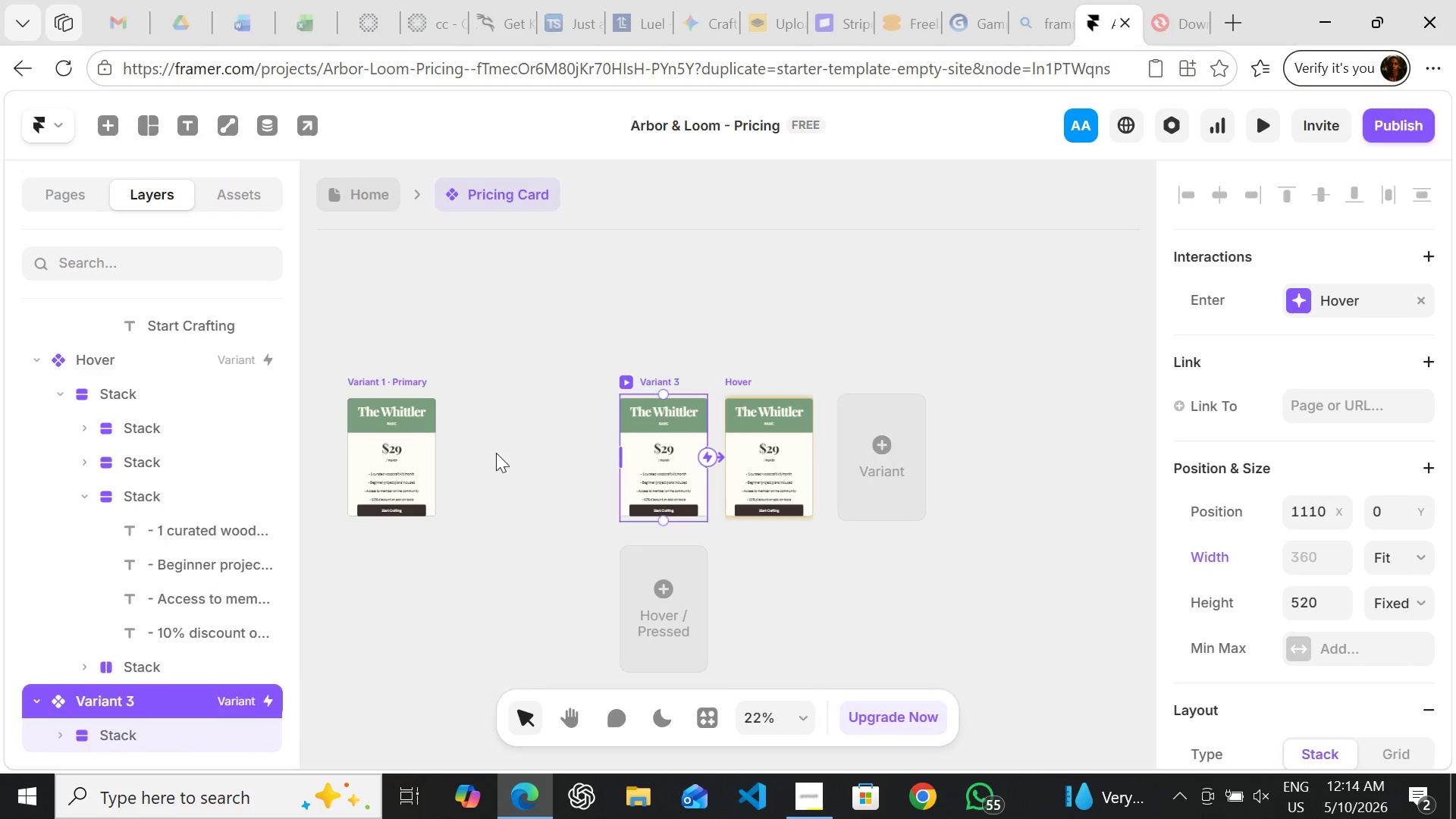 
left_click([496, 453])
 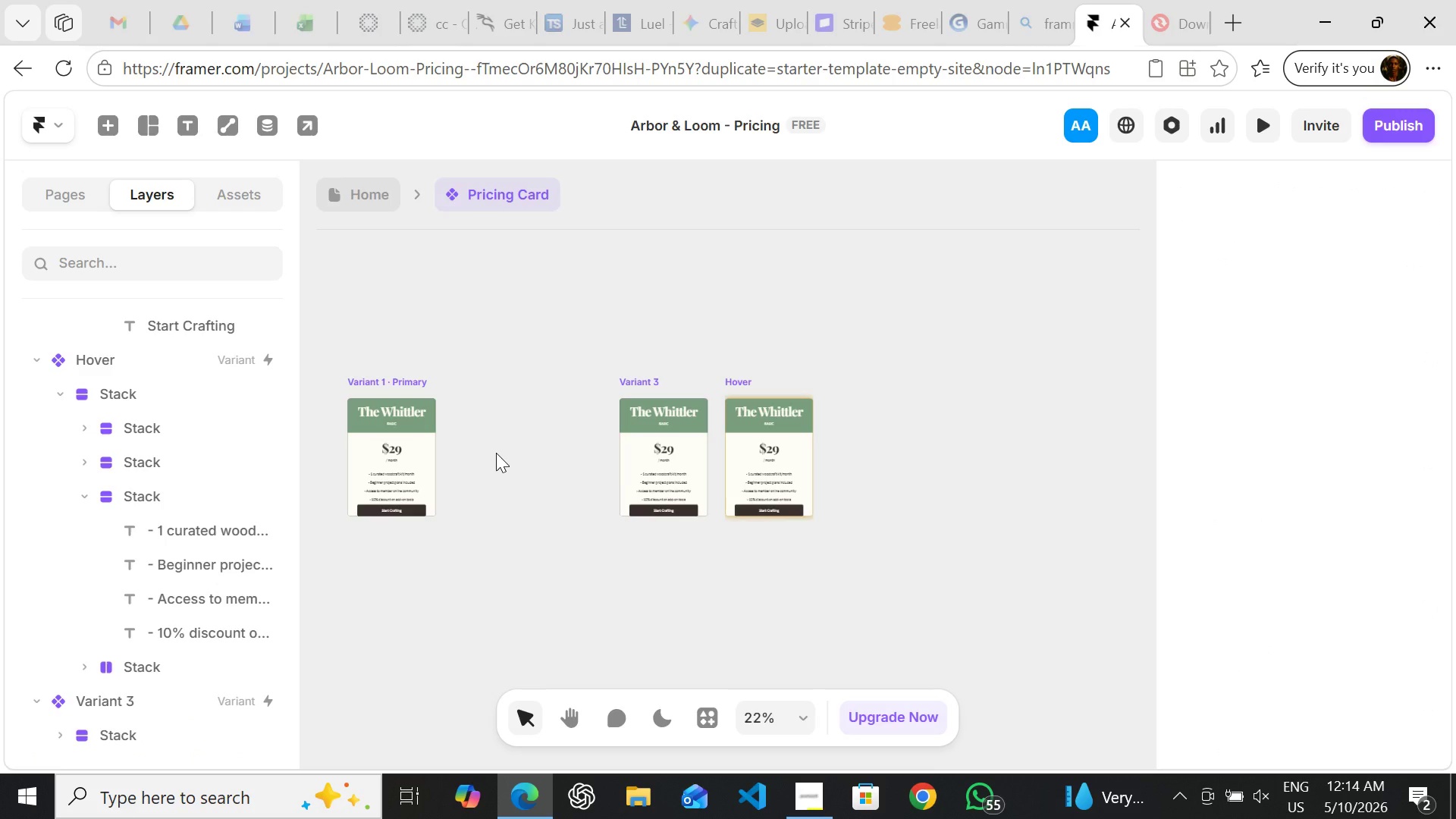 
left_click([496, 453])
 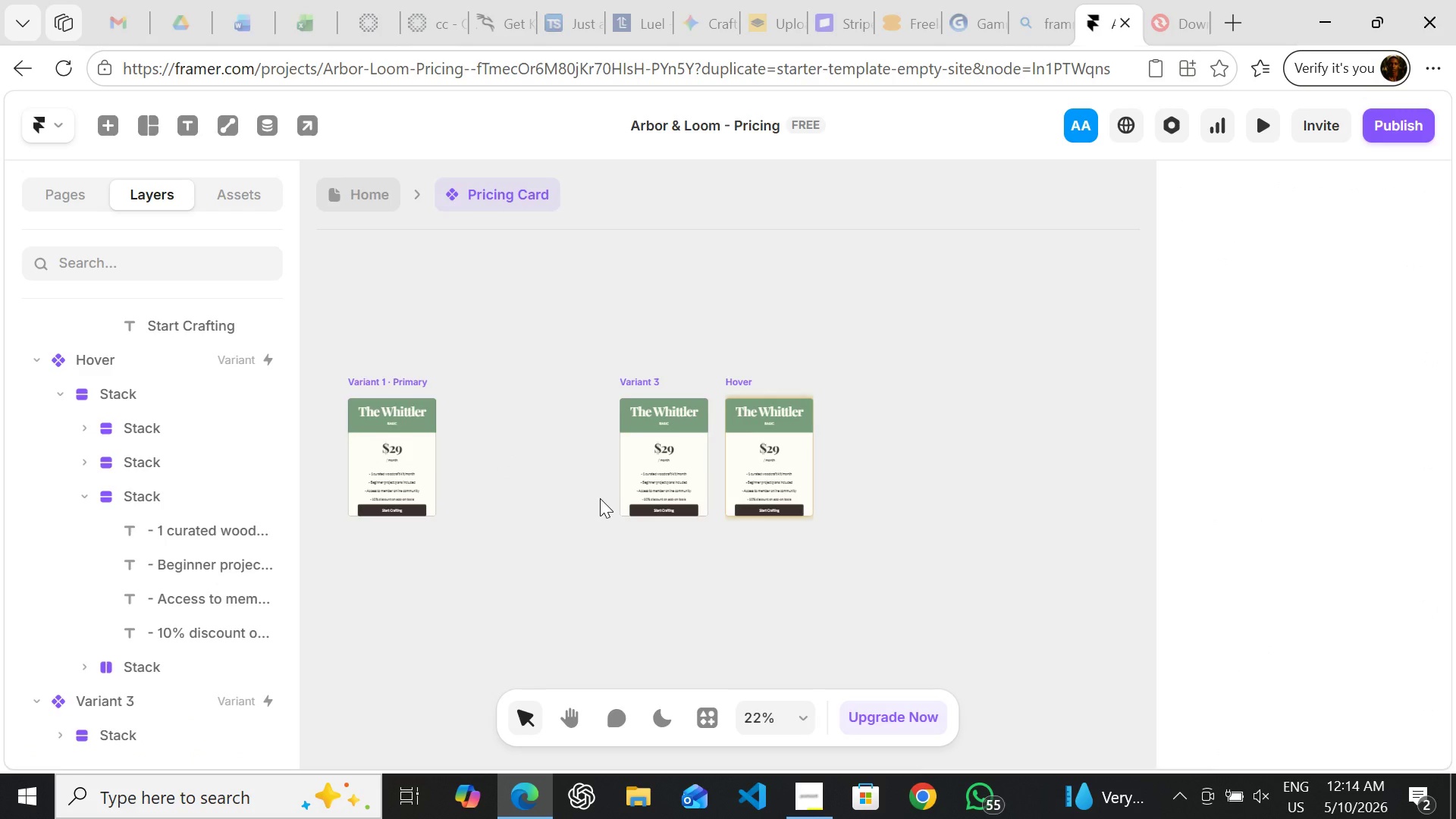 
key(Control+Z)
 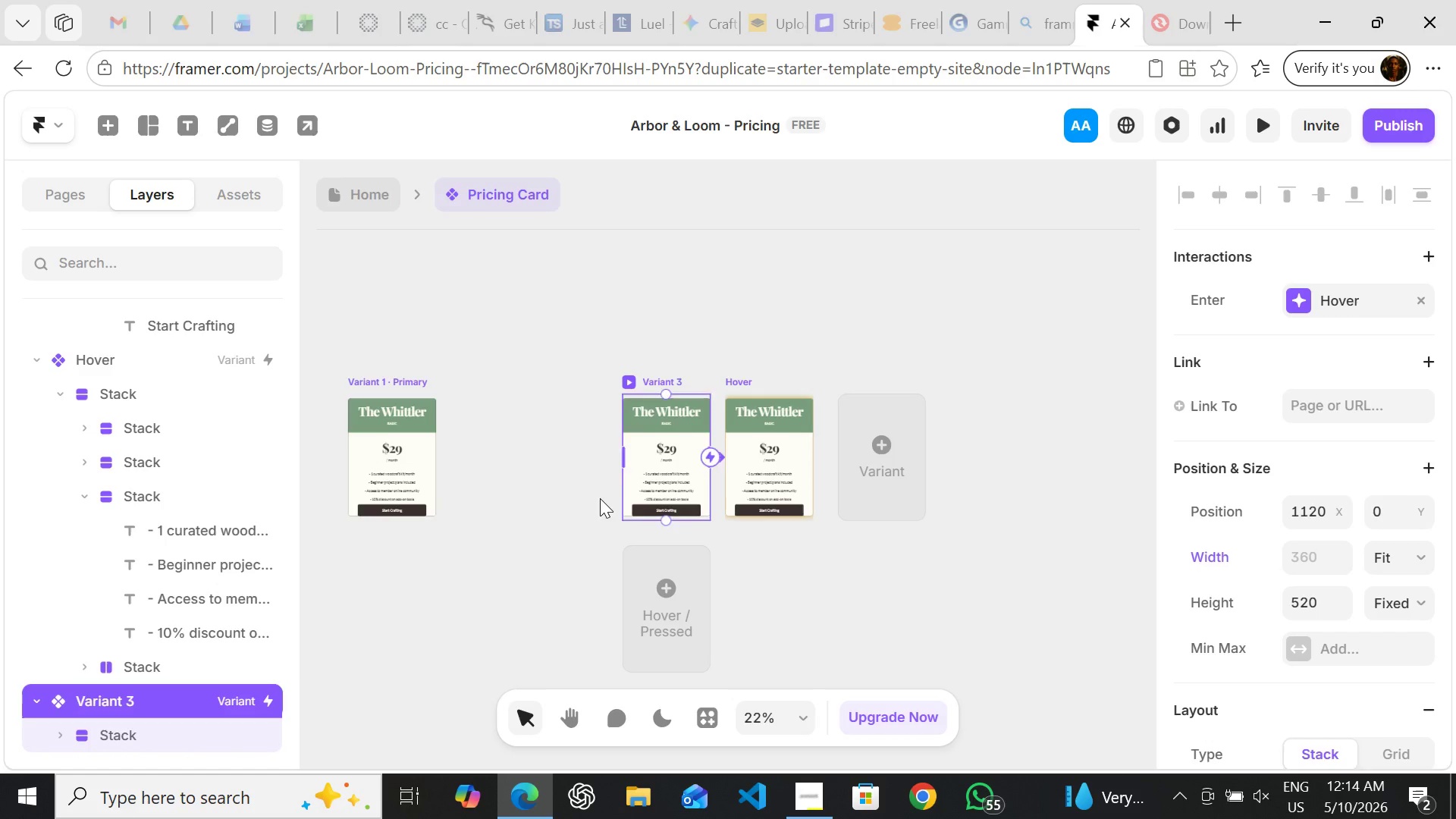 
hold_key(key=Z, duration=1.51)
 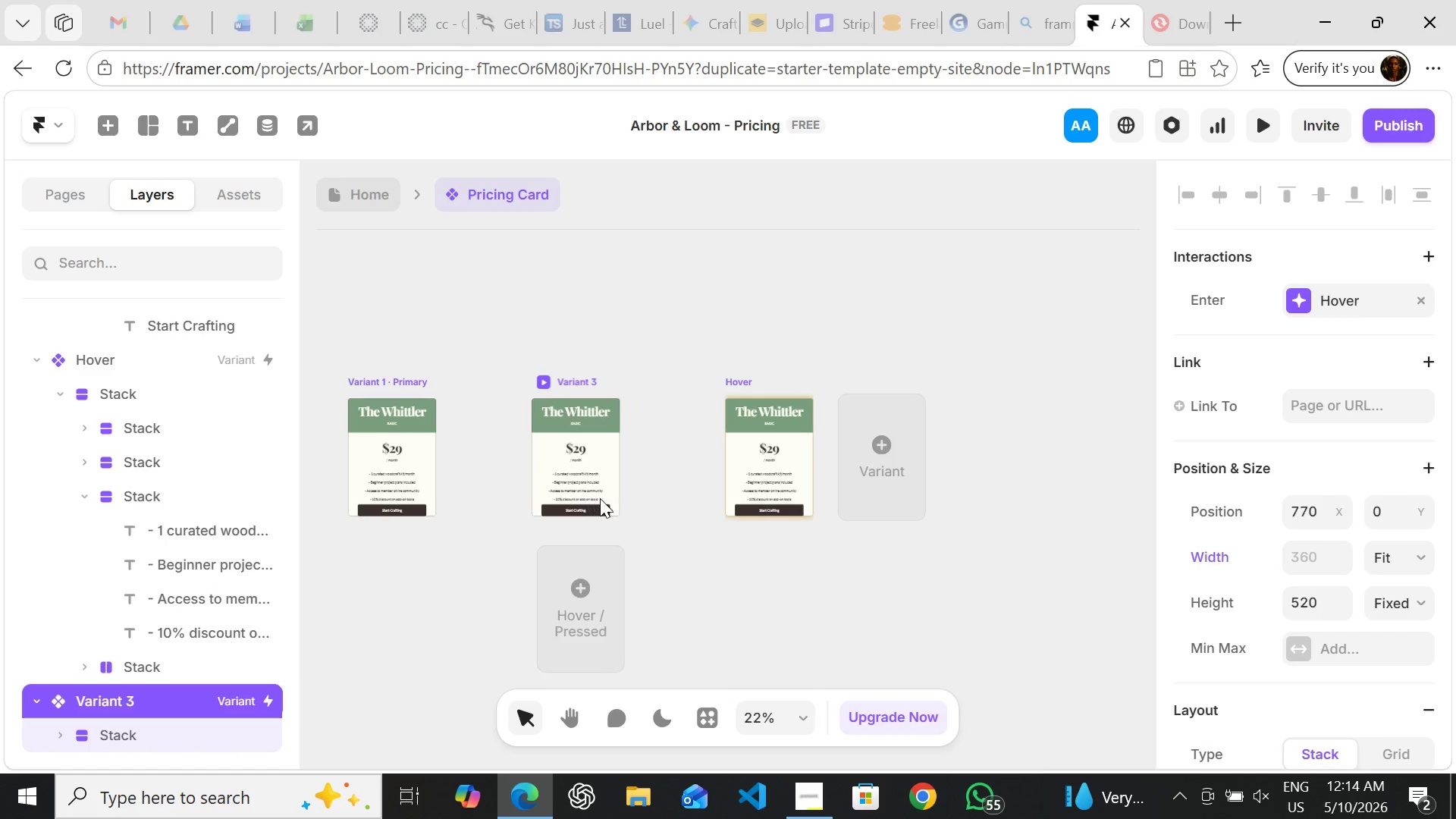 
hold_key(key=Z, duration=1.06)
 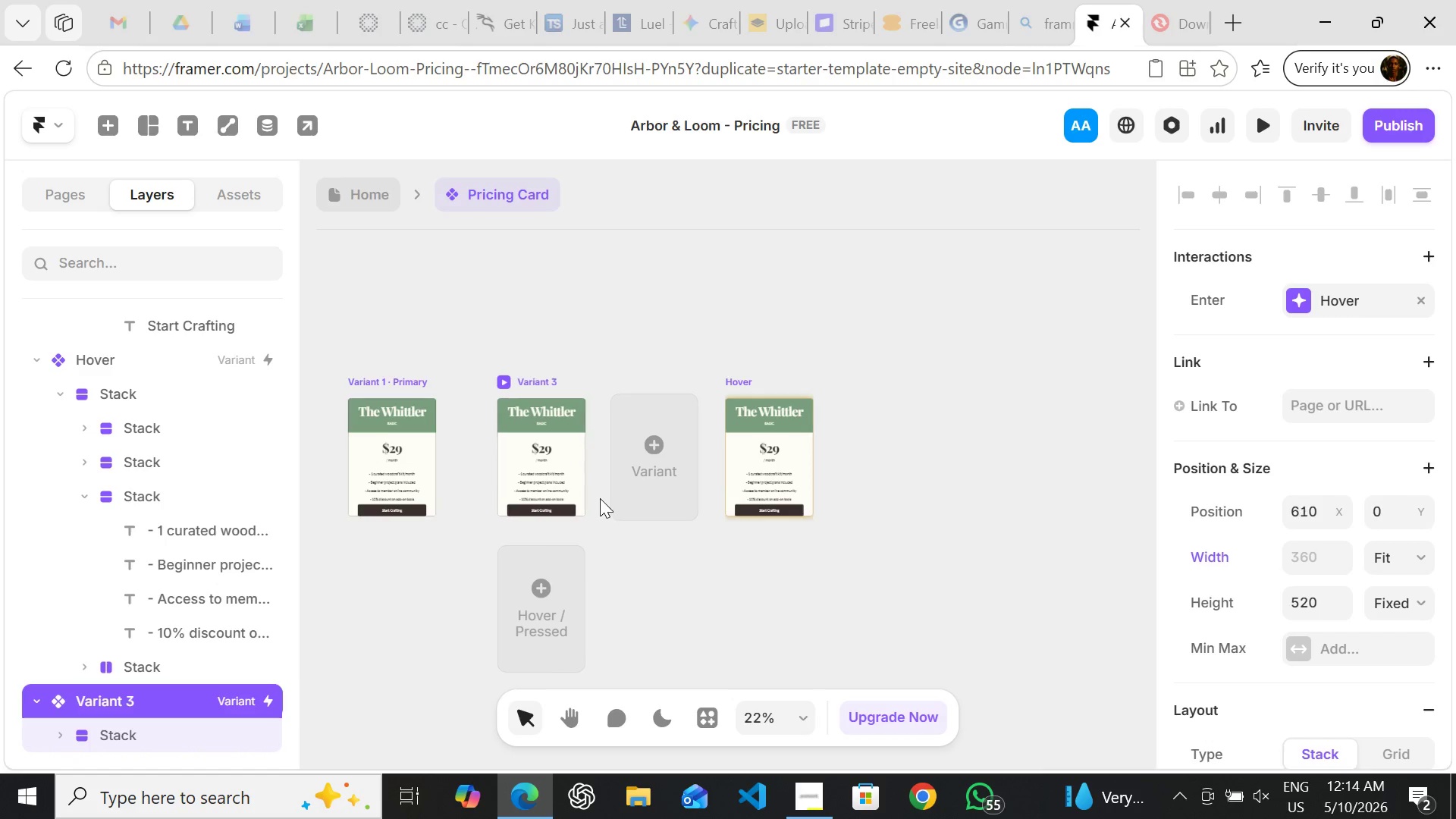 
key(Control+Z)
 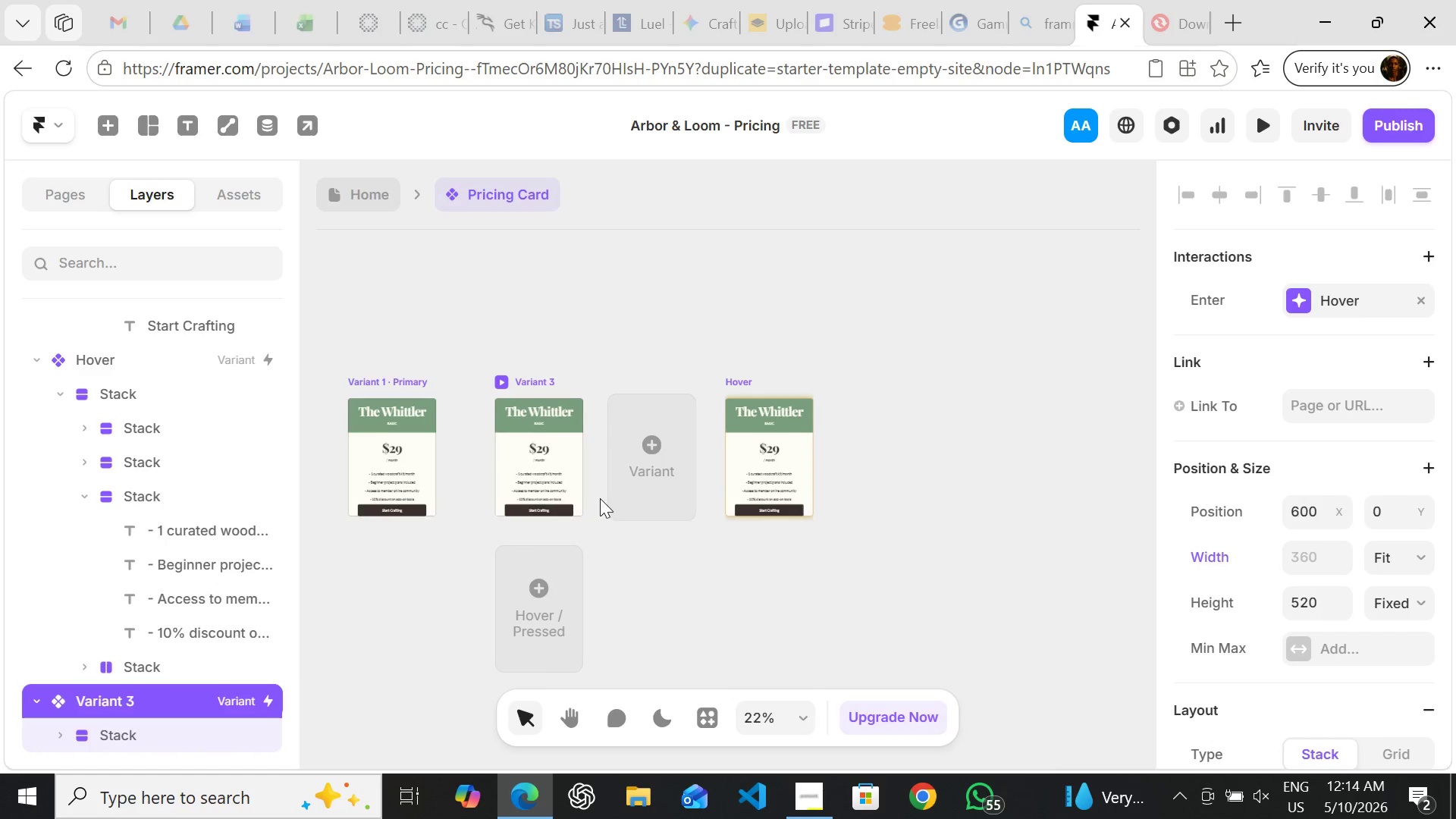 
key(Control+Z)
 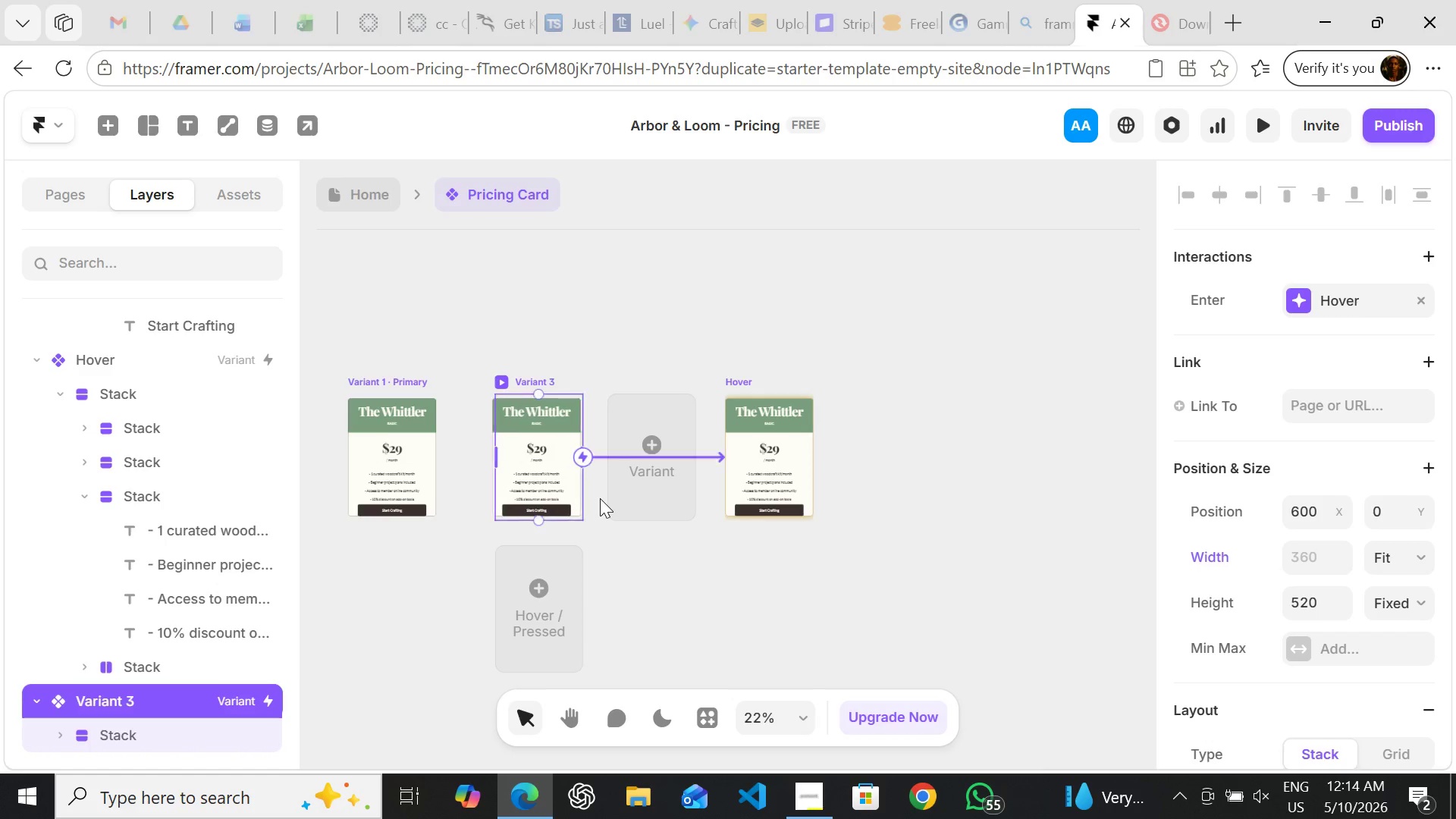 
key(Control+Z)
 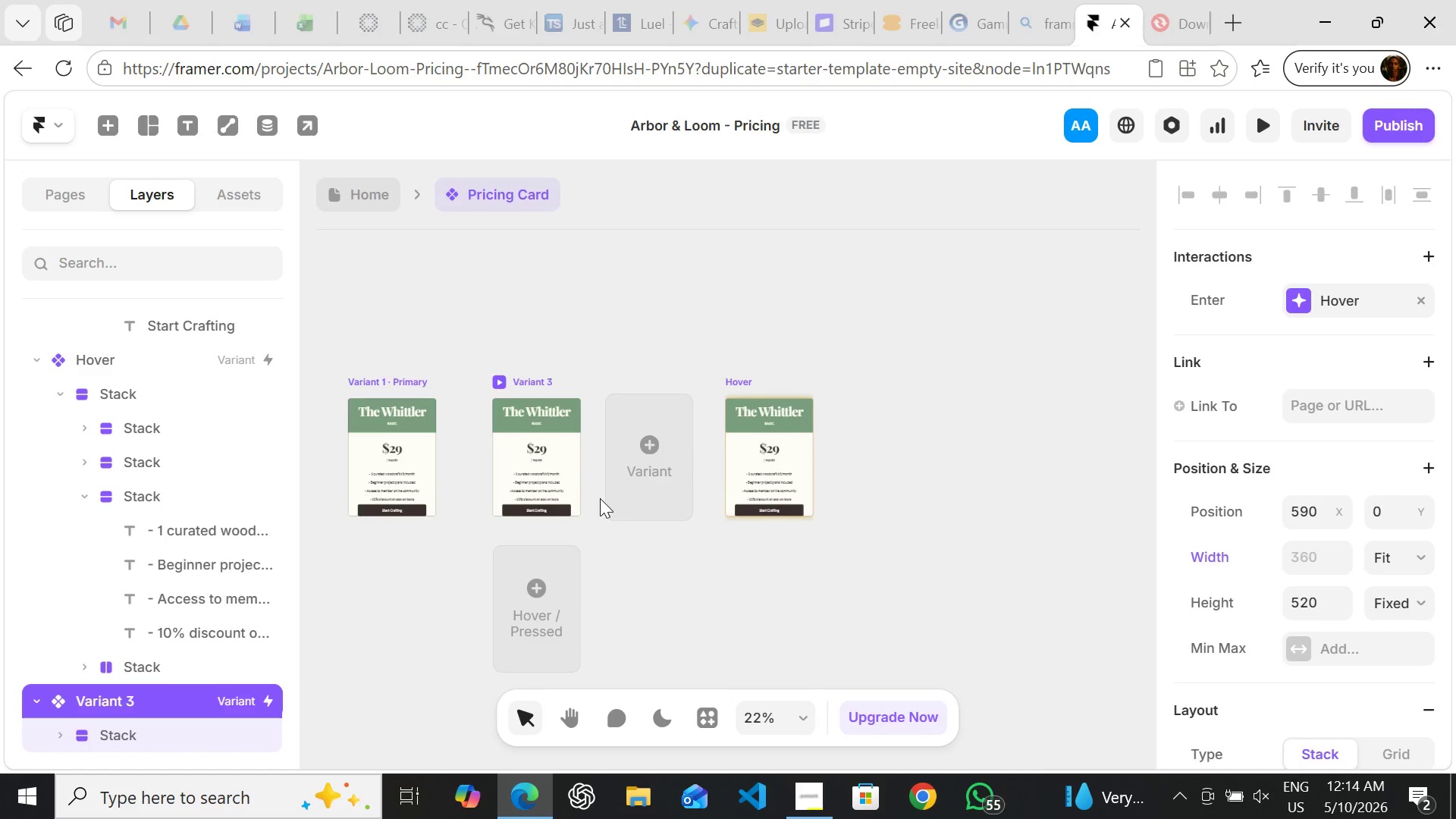 
key(Control+Z)
 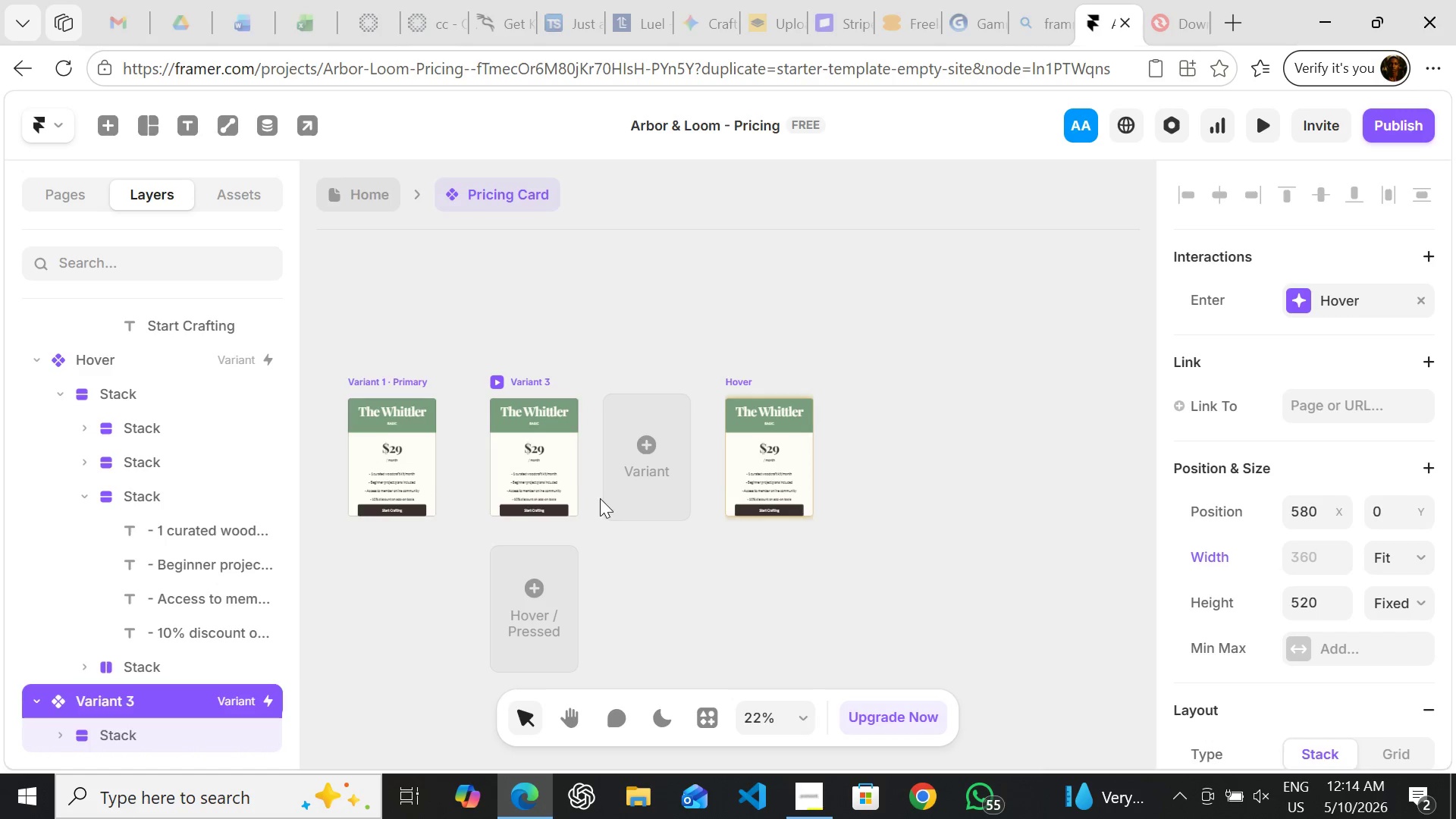 
key(Control+Z)
 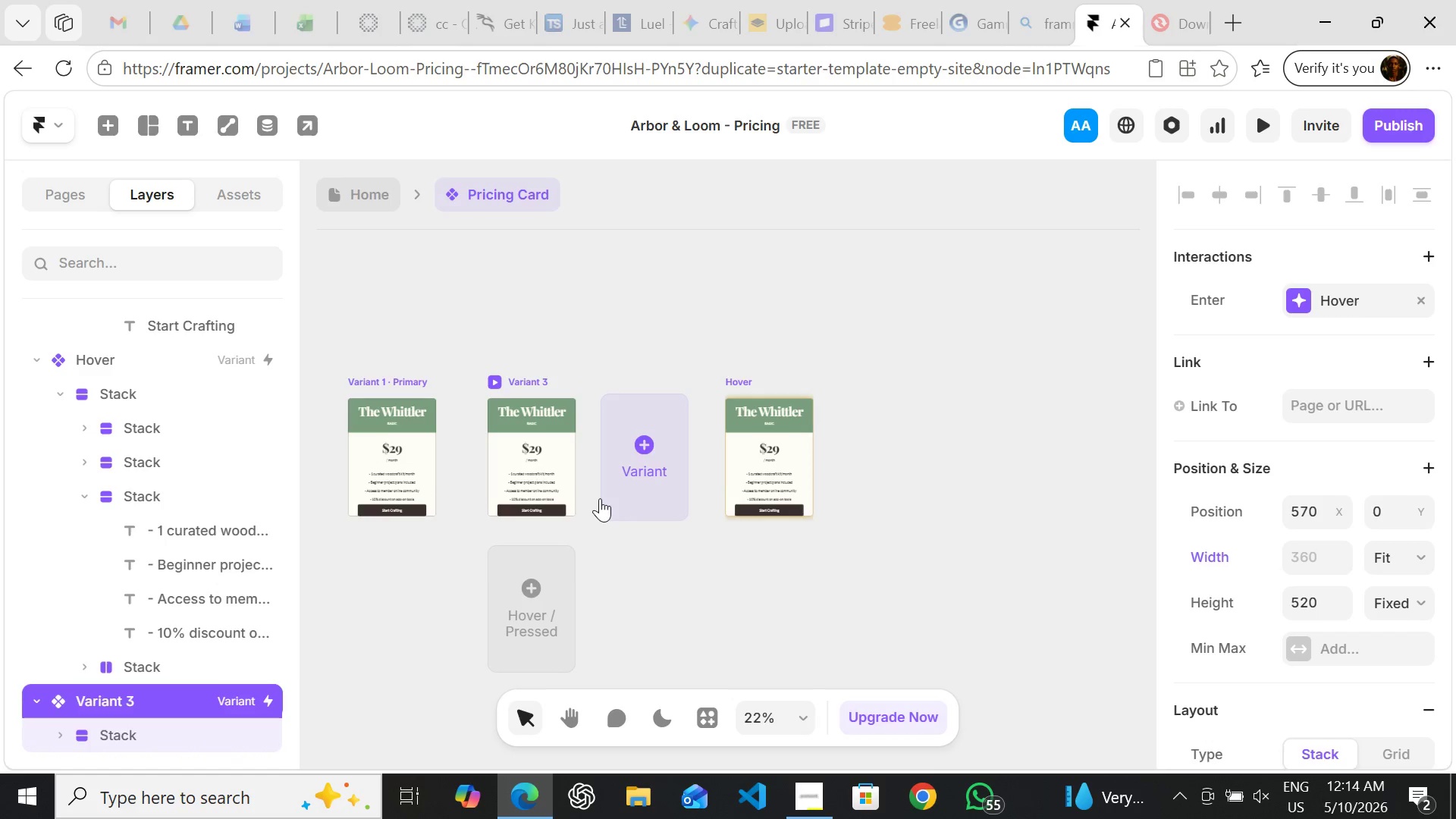 
key(Control+Z)
 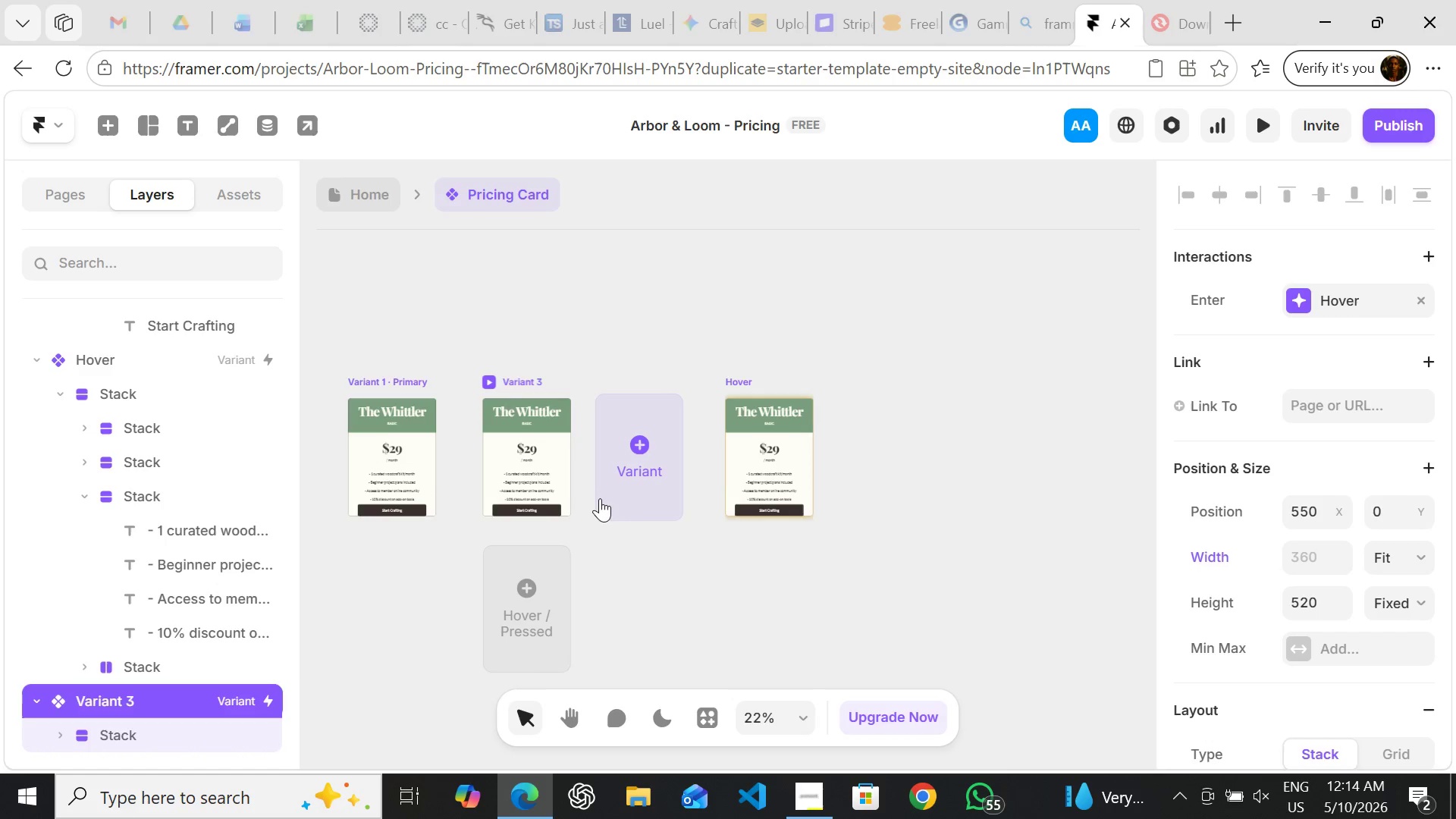 
key(Control+Z)
 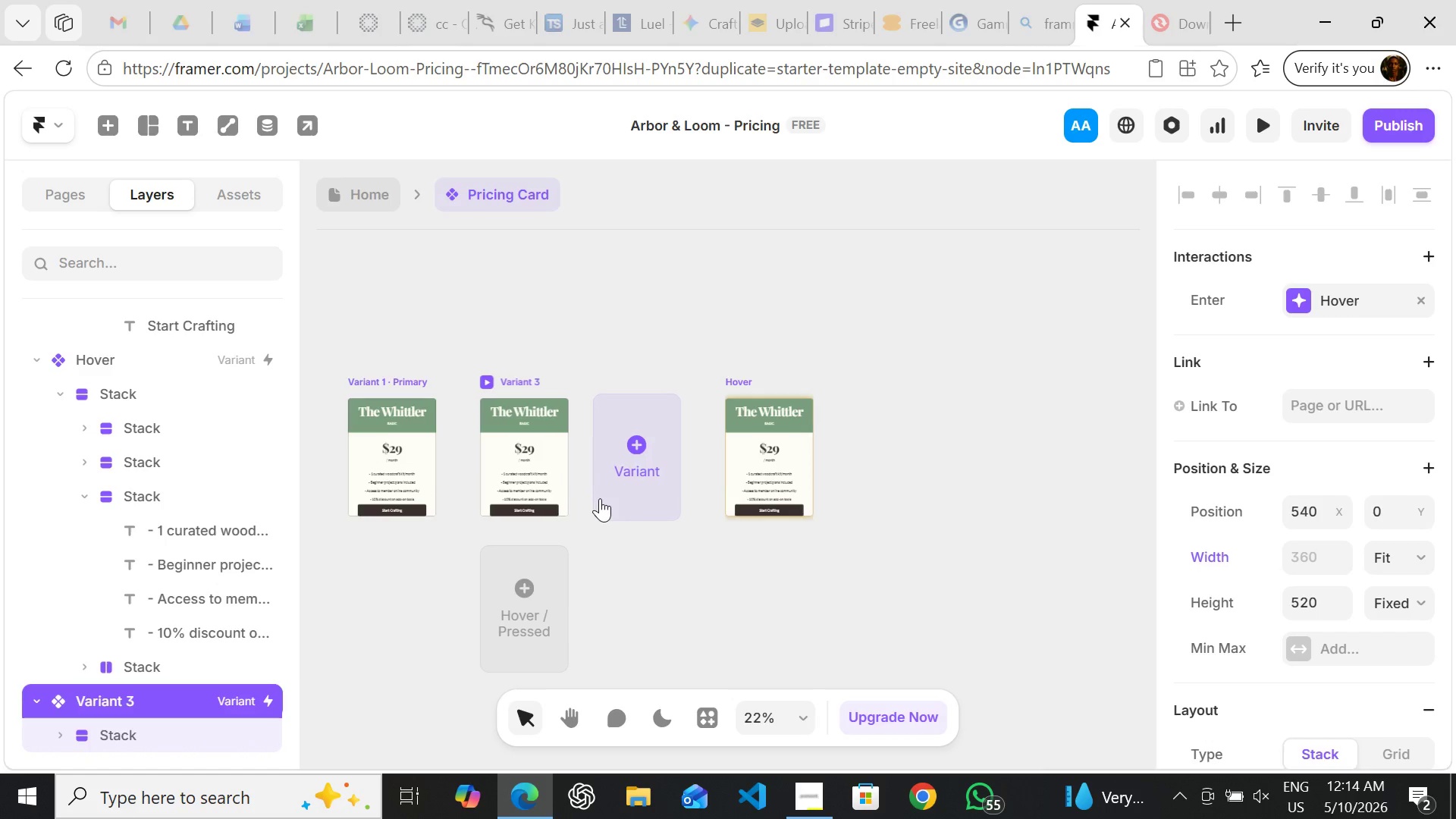 
key(Control+Z)
 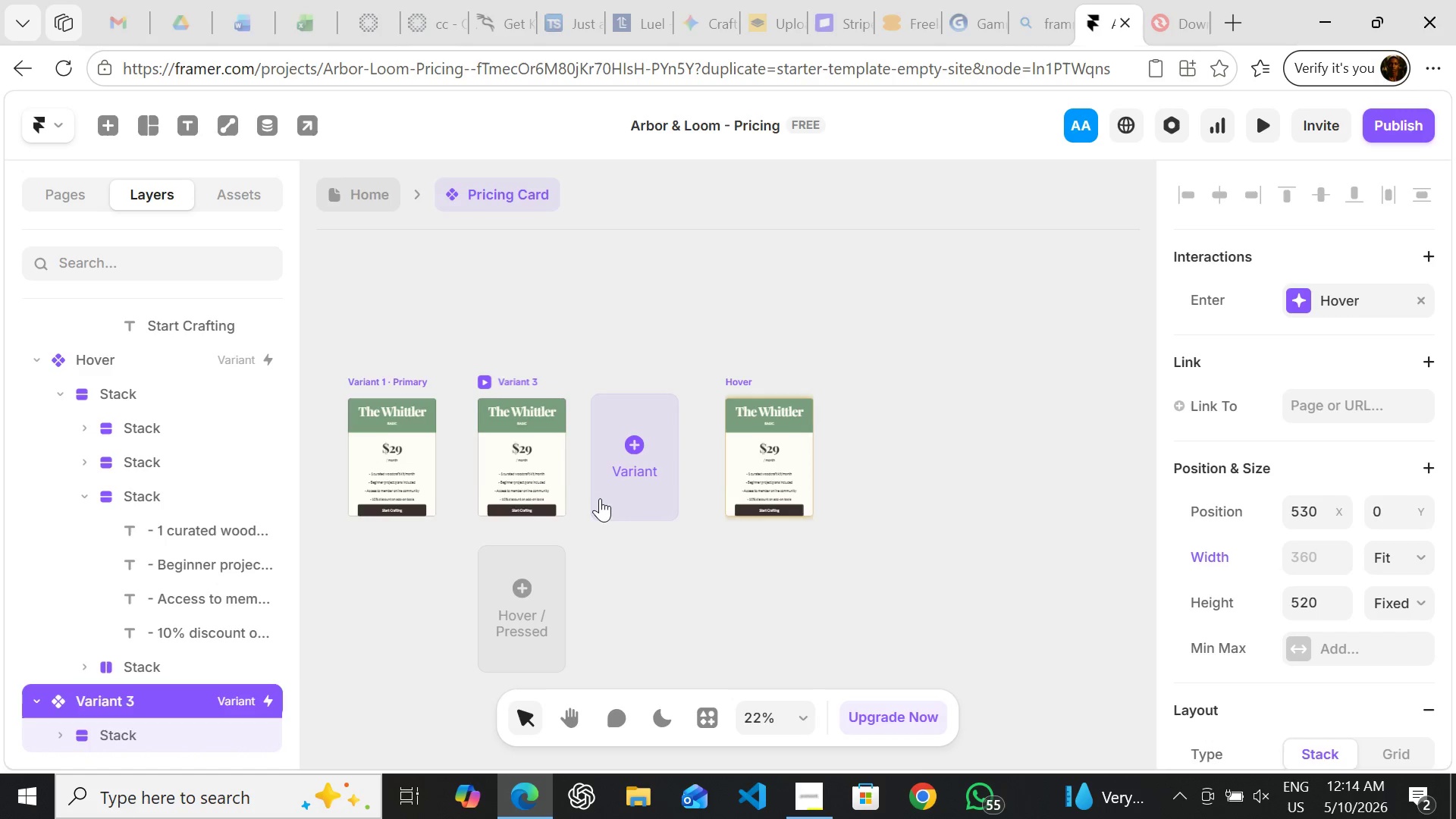 
key(Control+Z)
 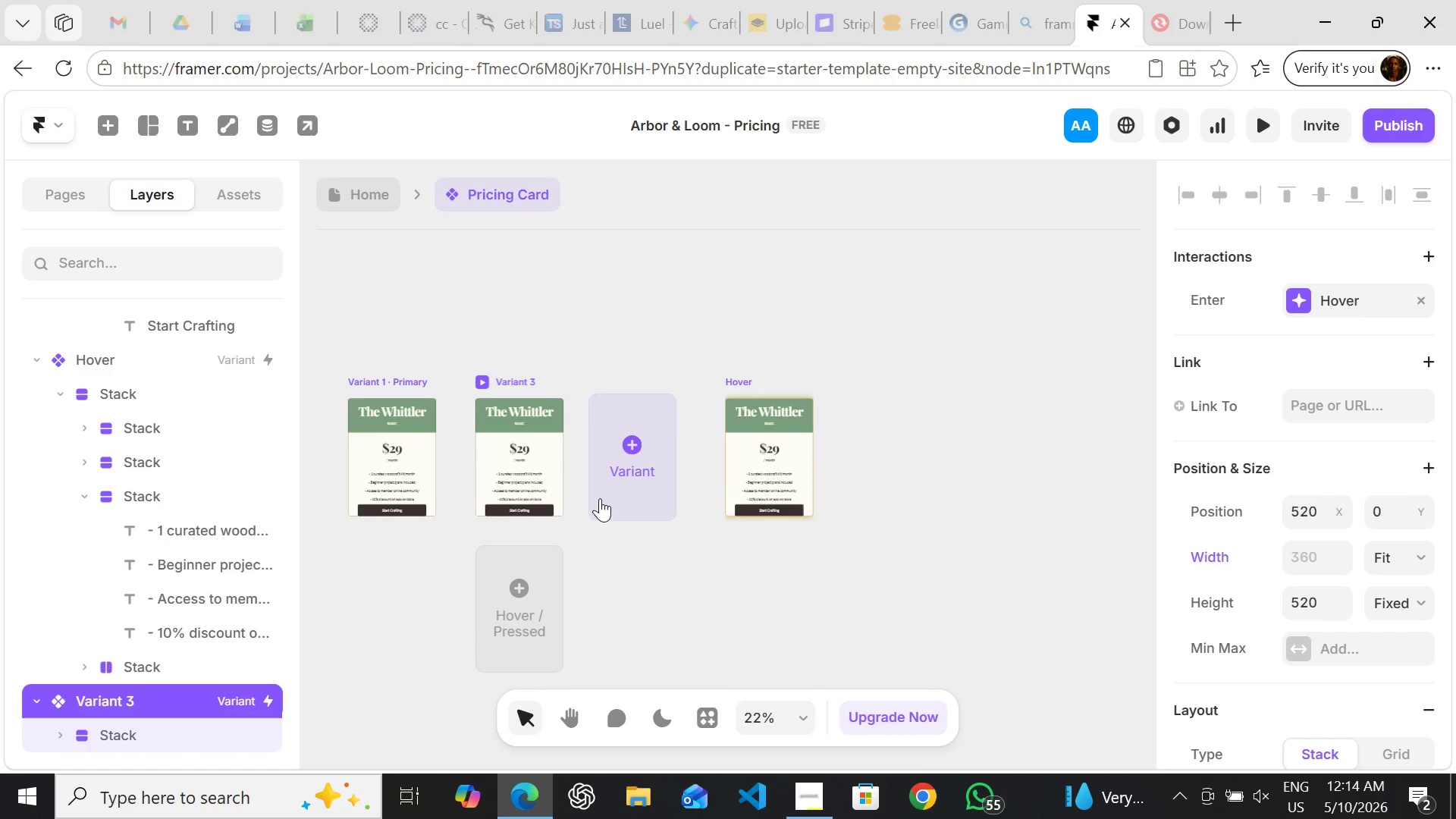 
key(Control+Z)
 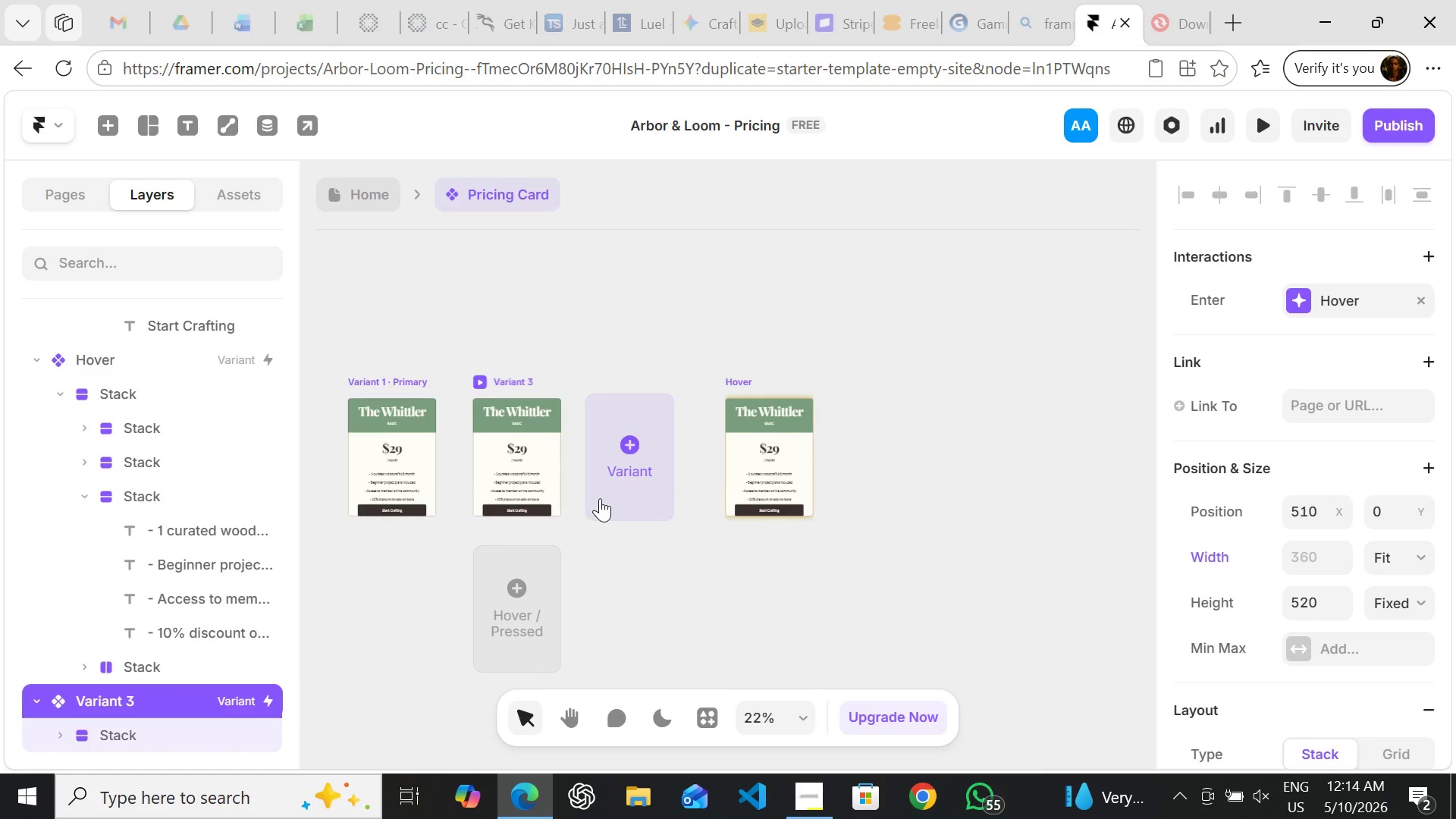 
key(Control+Z)
 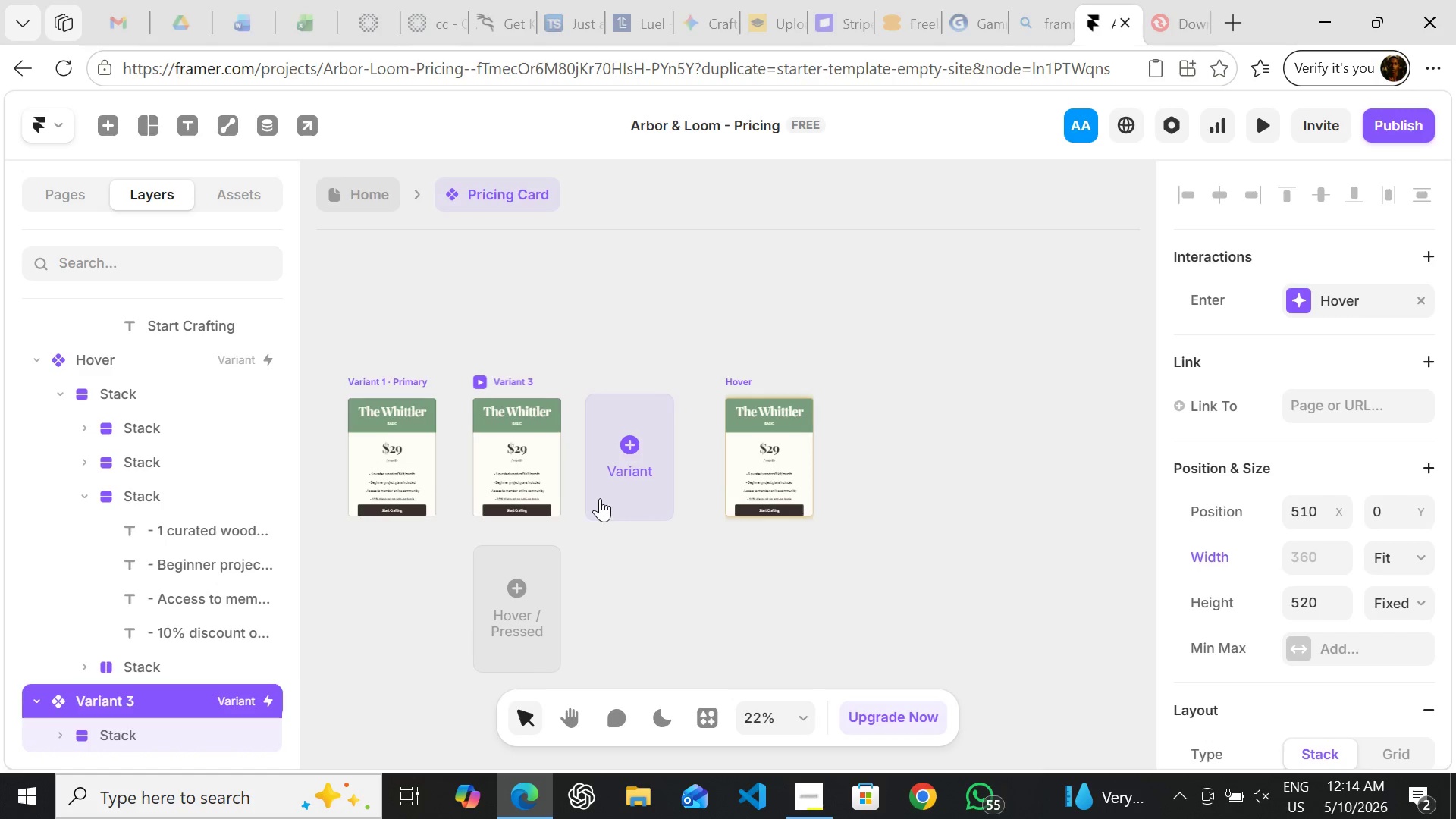 
key(Control+Z)
 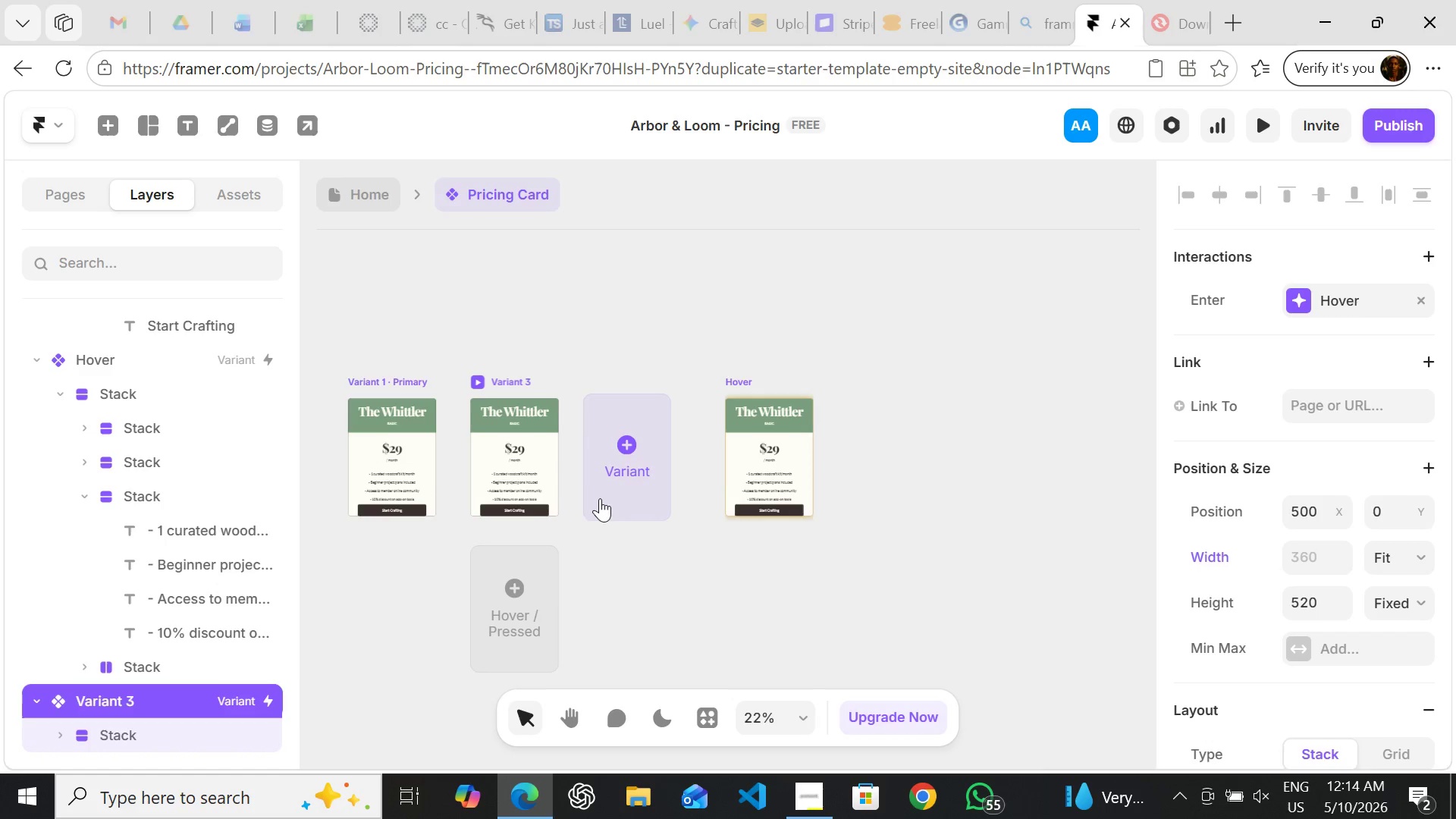 
key(Control+Z)
 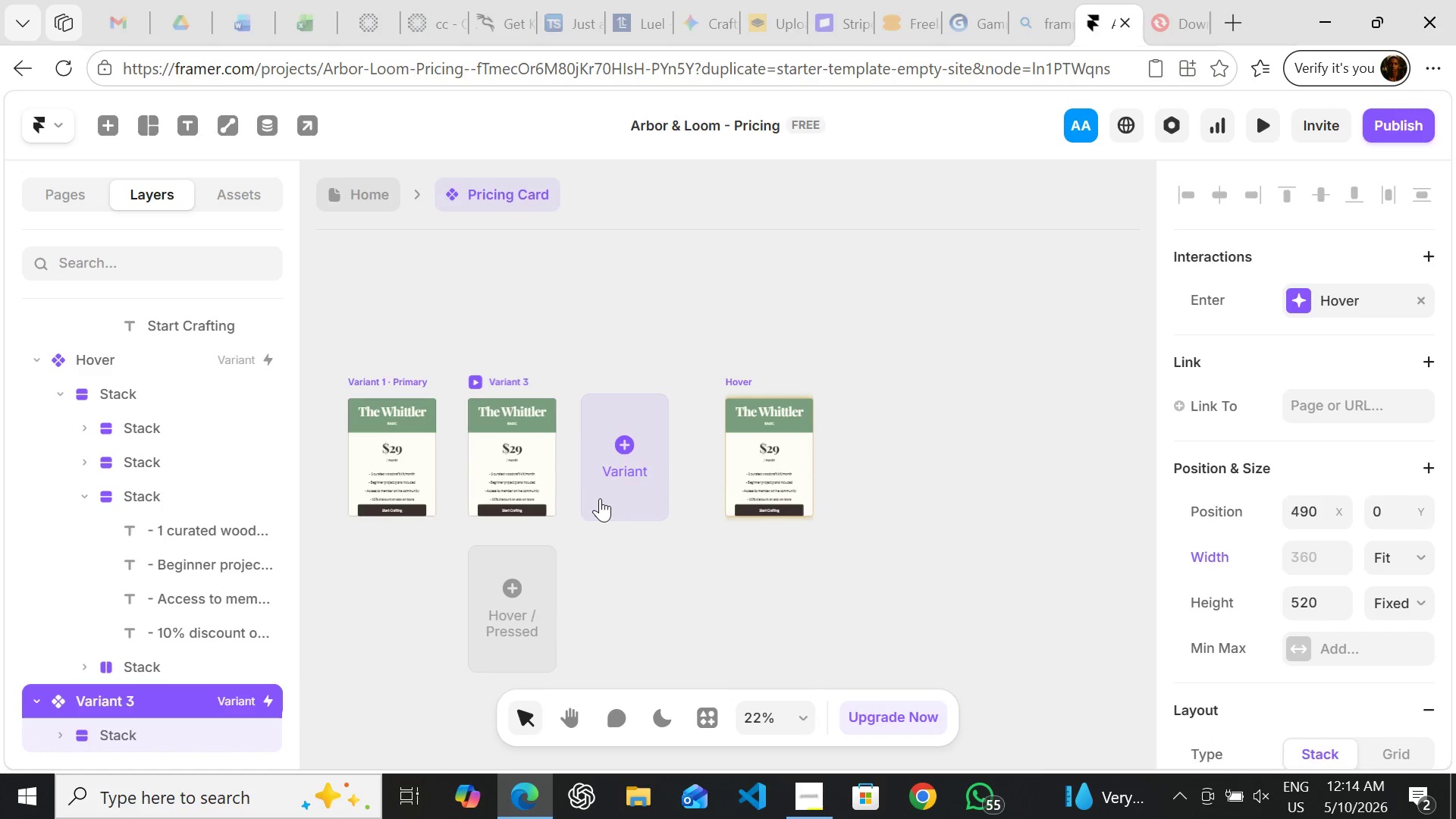 
key(Control+Z)
 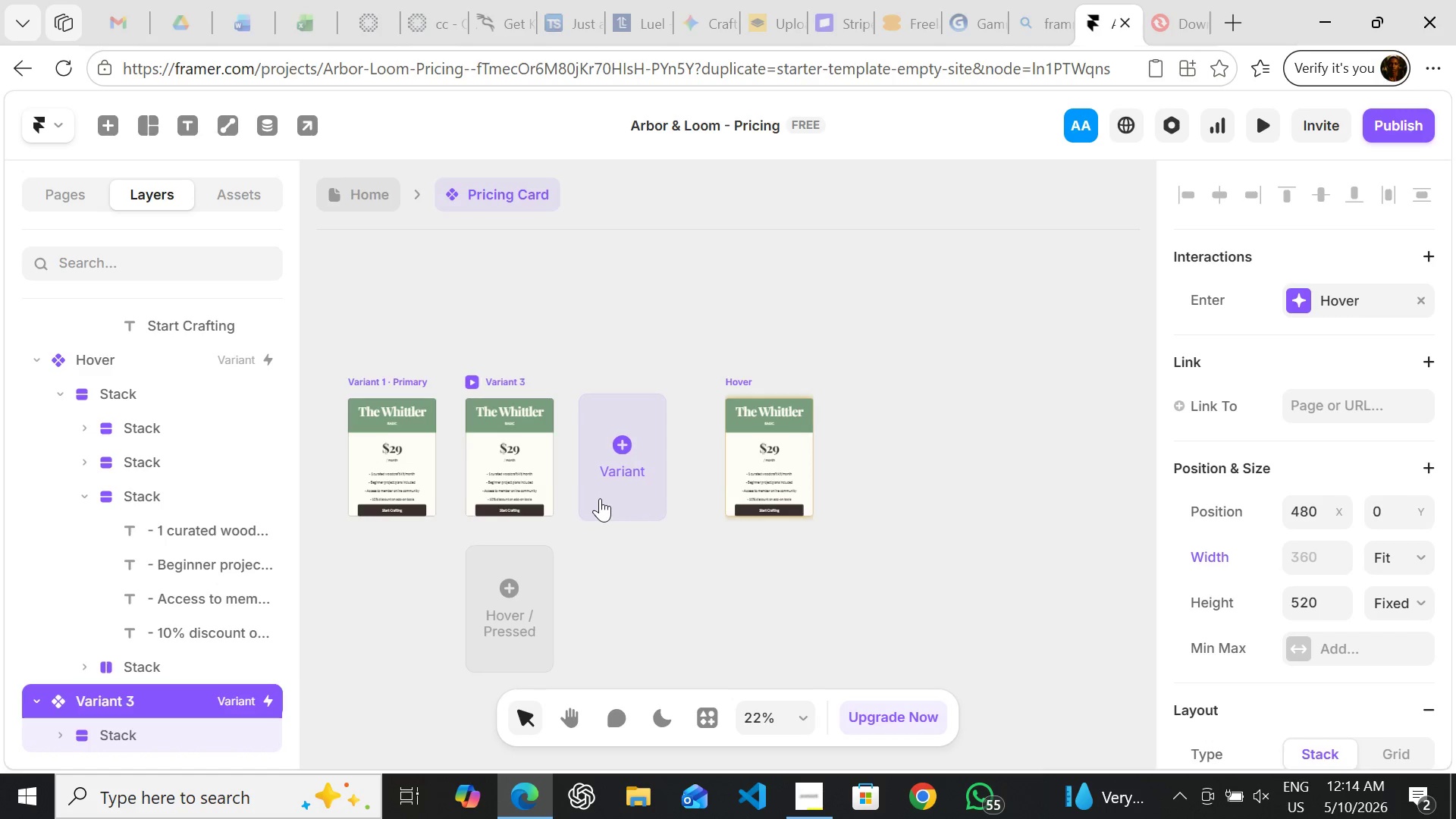 
key(Control+Z)
 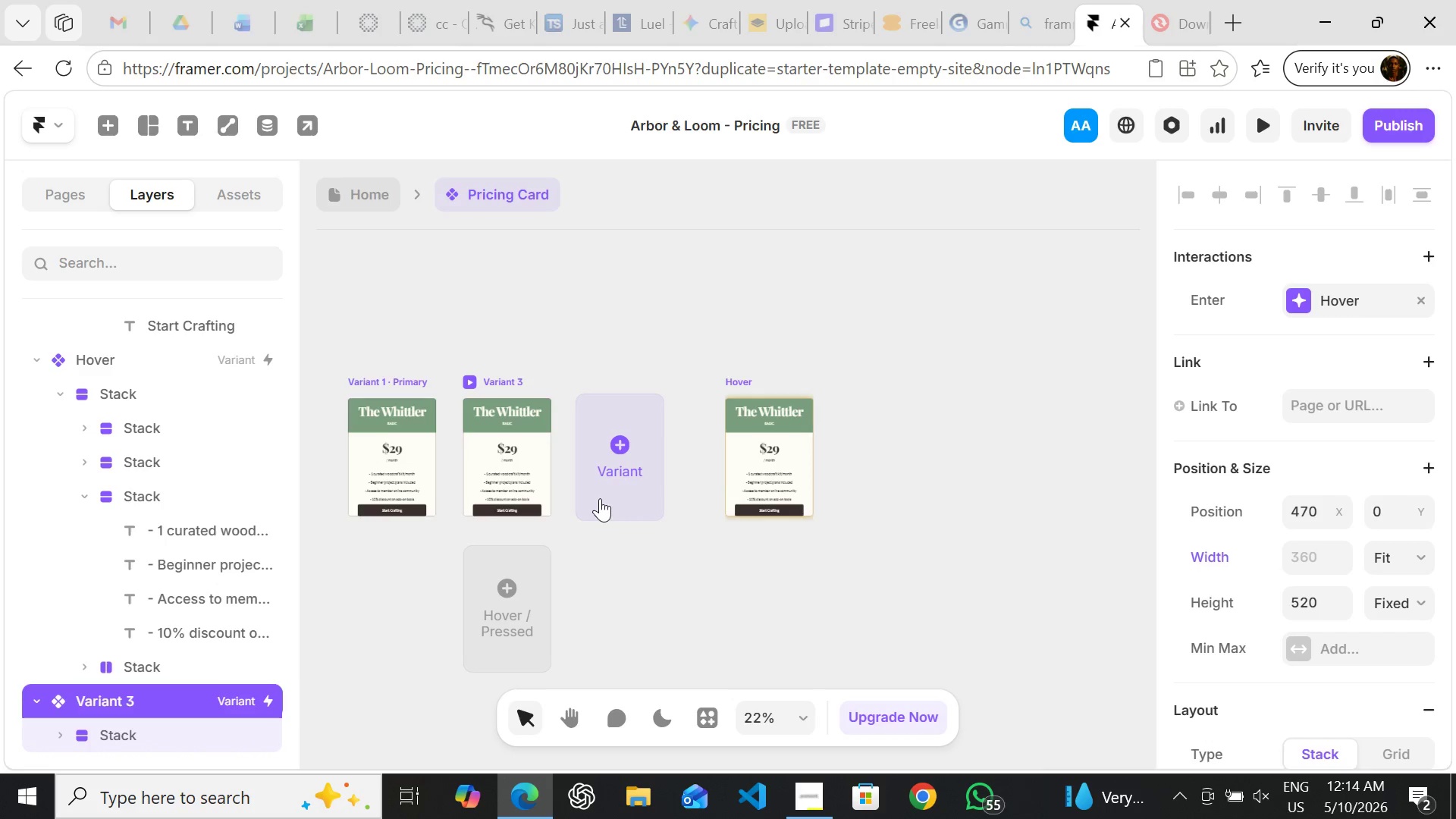 
key(Control+Z)
 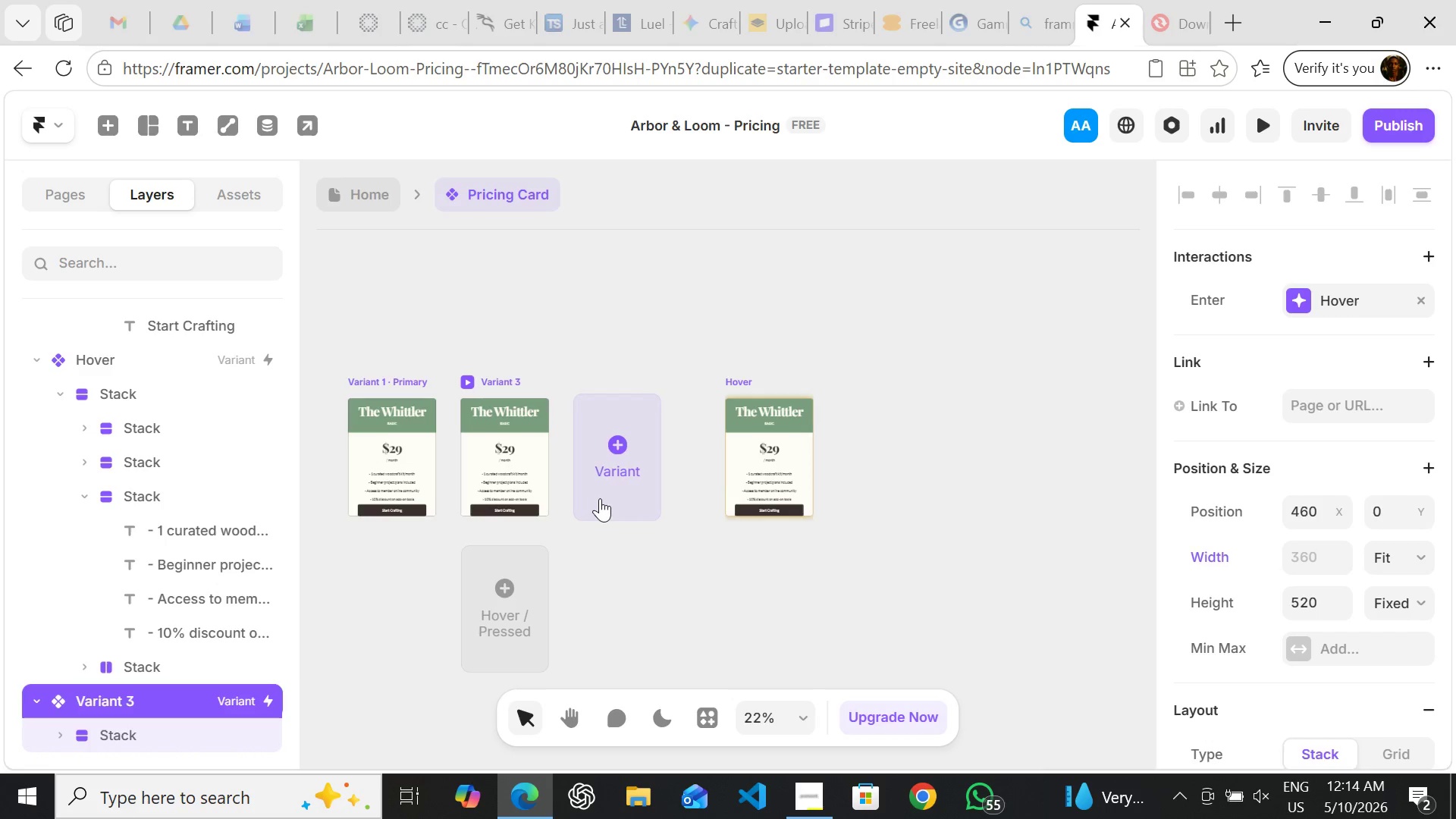 
key(Z)
 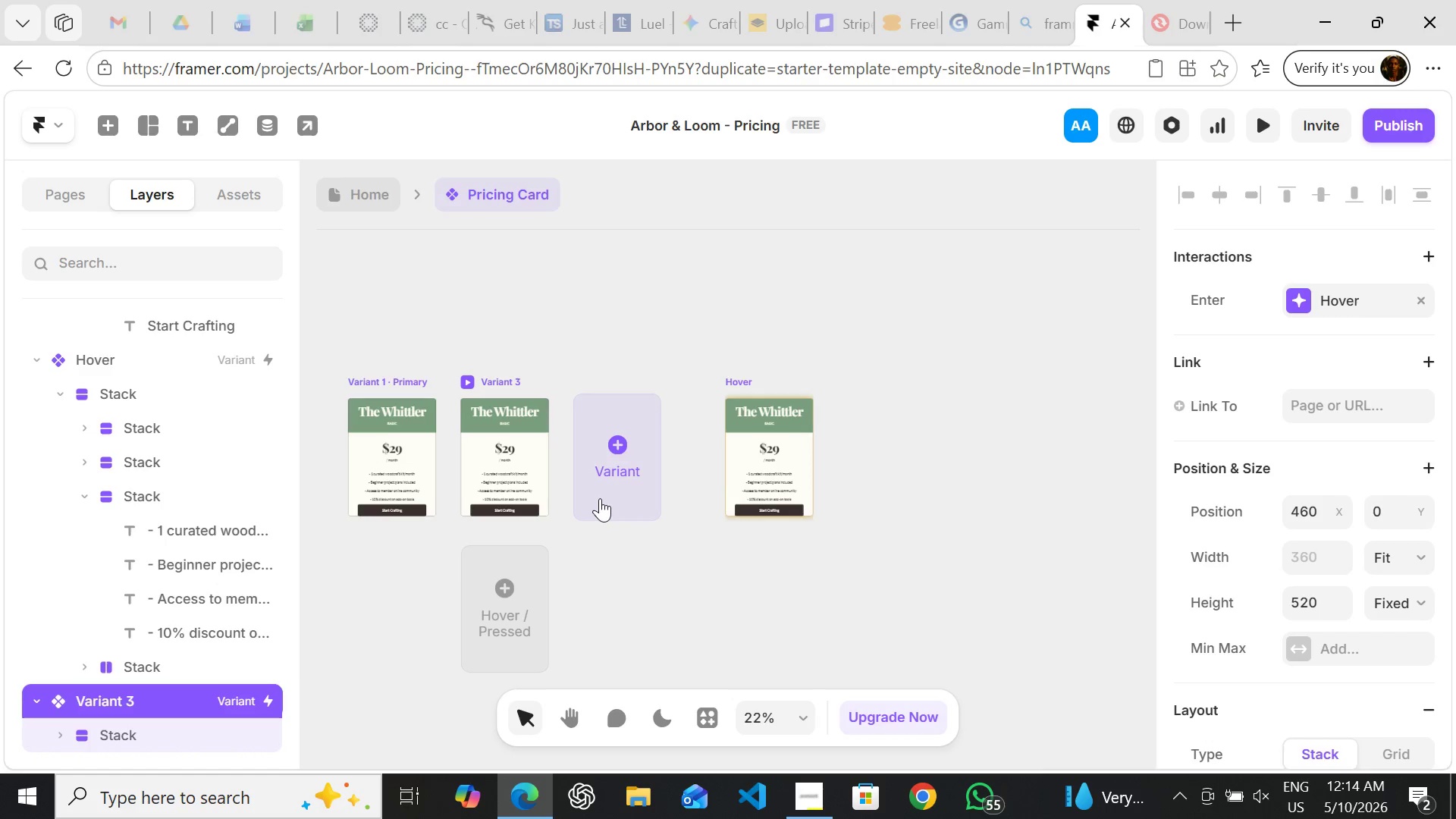 
hold_key(key=Z, duration=0.8)
 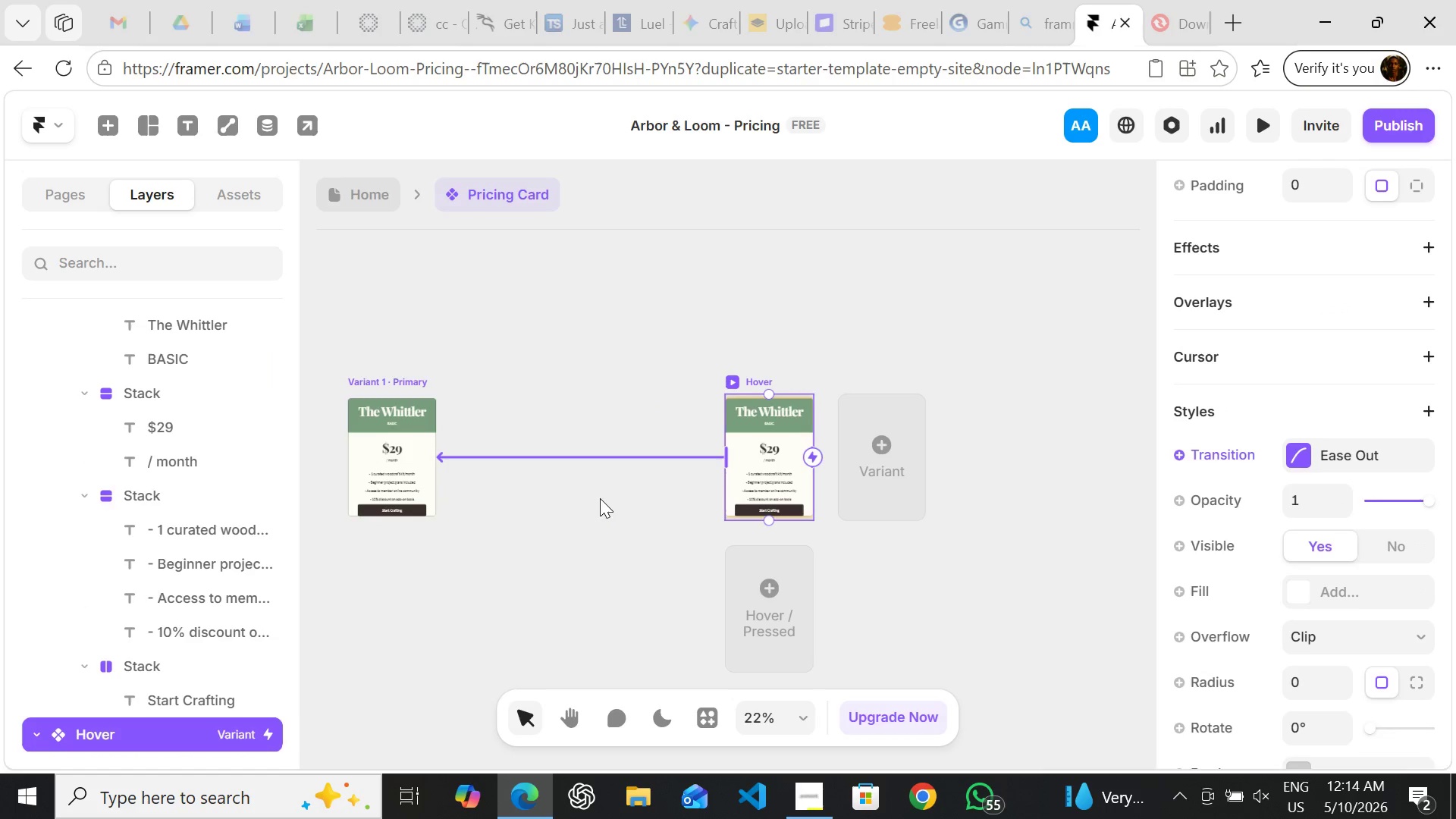 
key(Control+ControlLeft)
 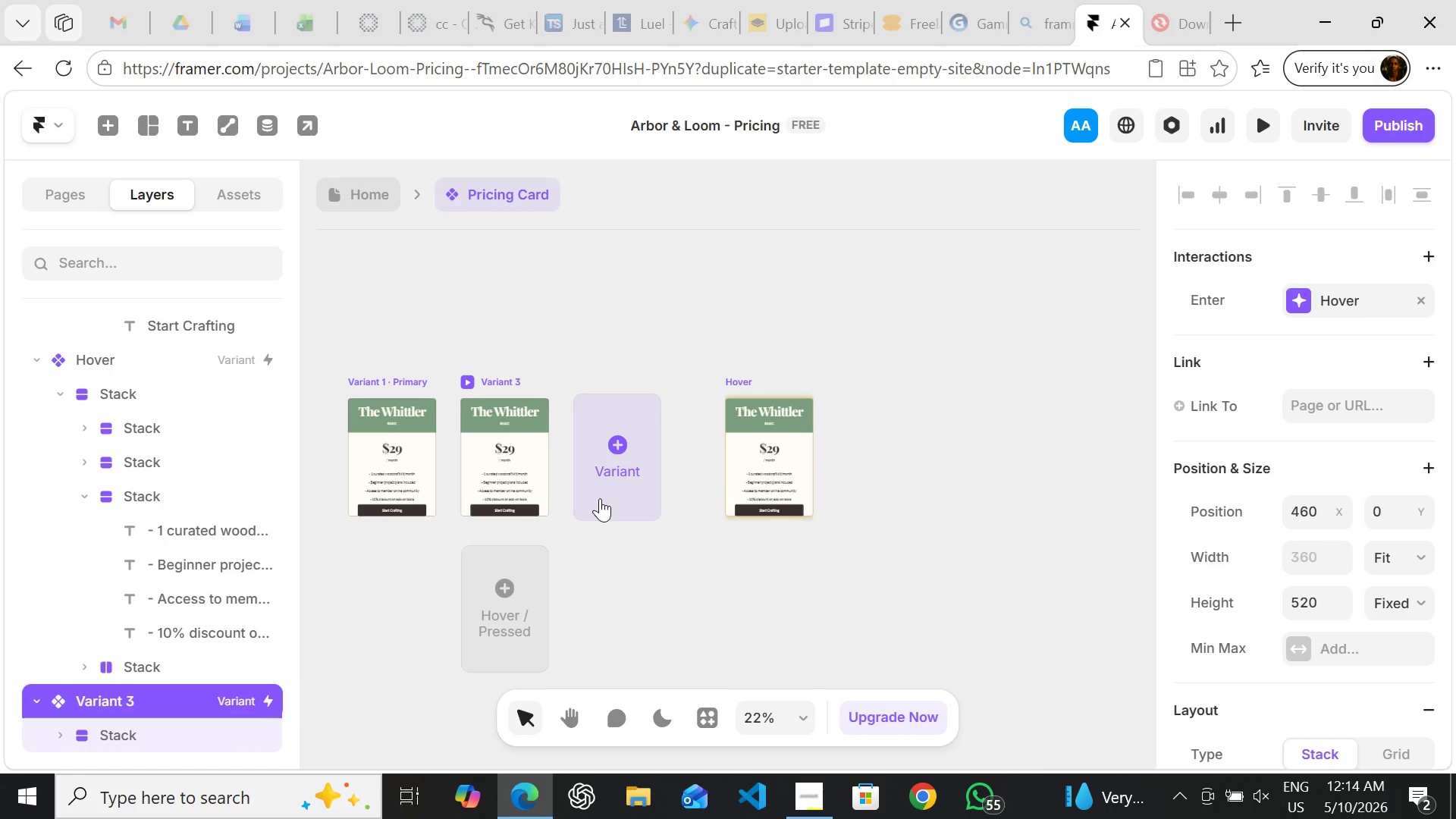 
key(Control+Z)
 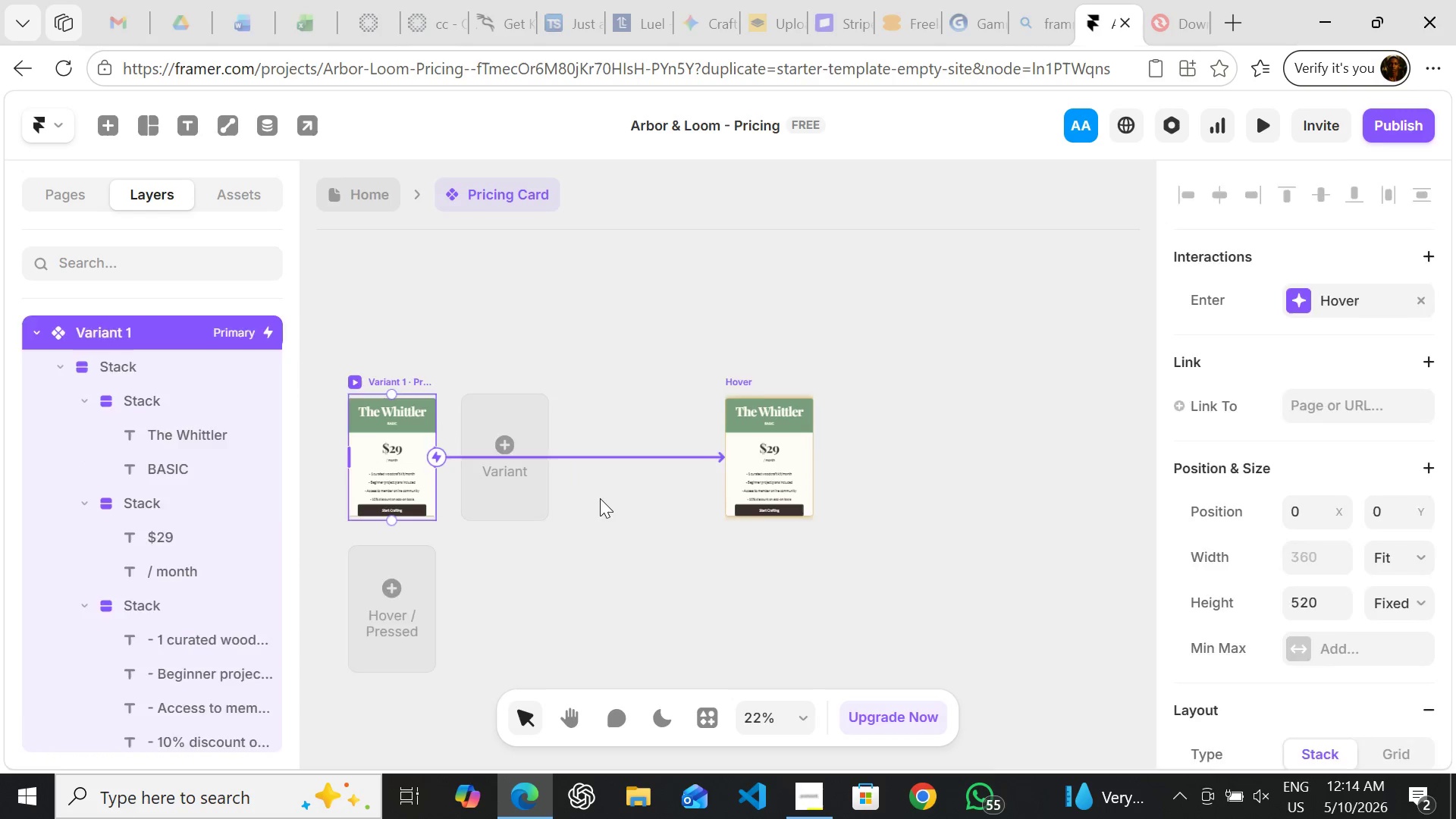 
key(Control+Z)
 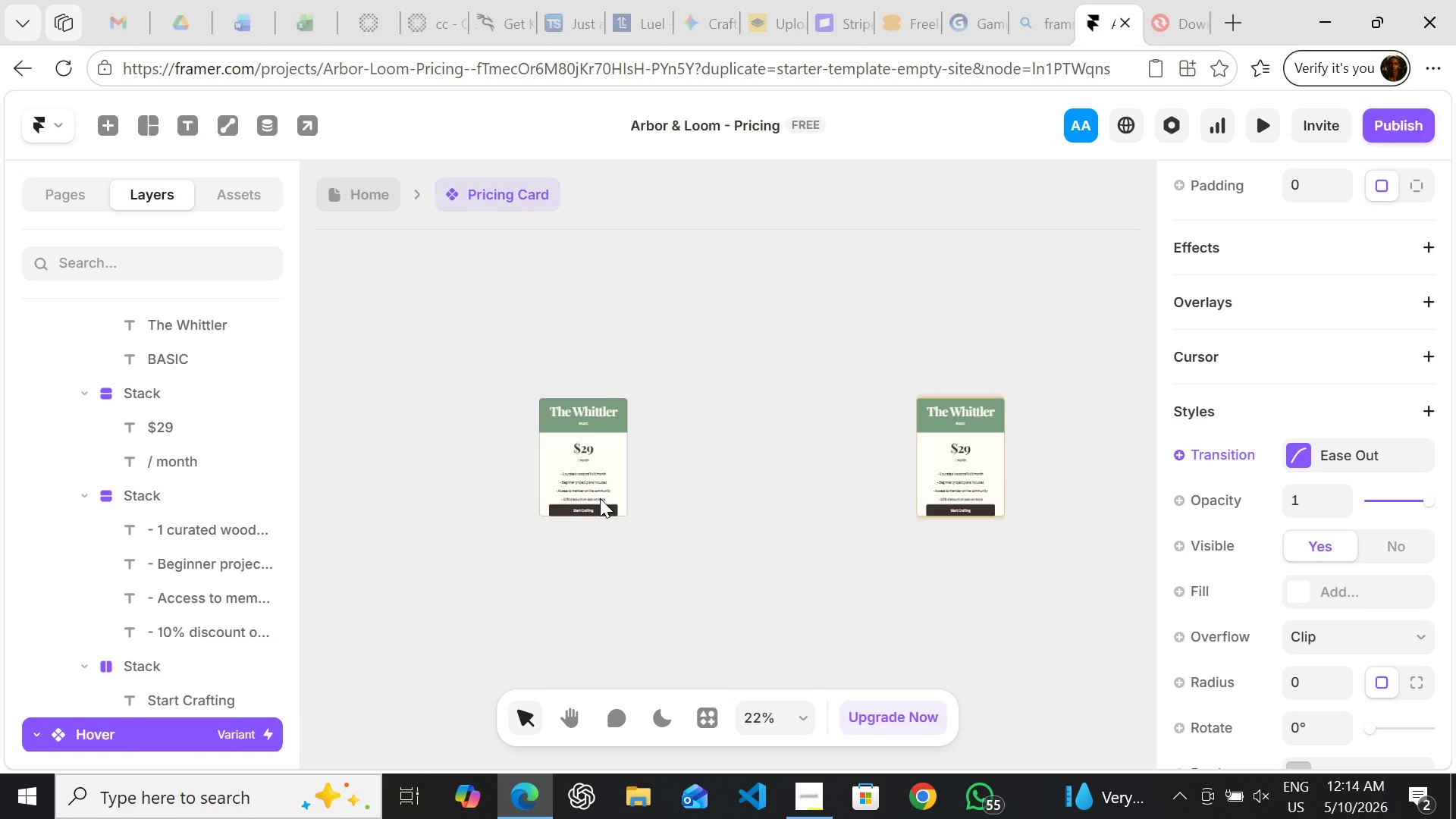 
wait(5.33)
 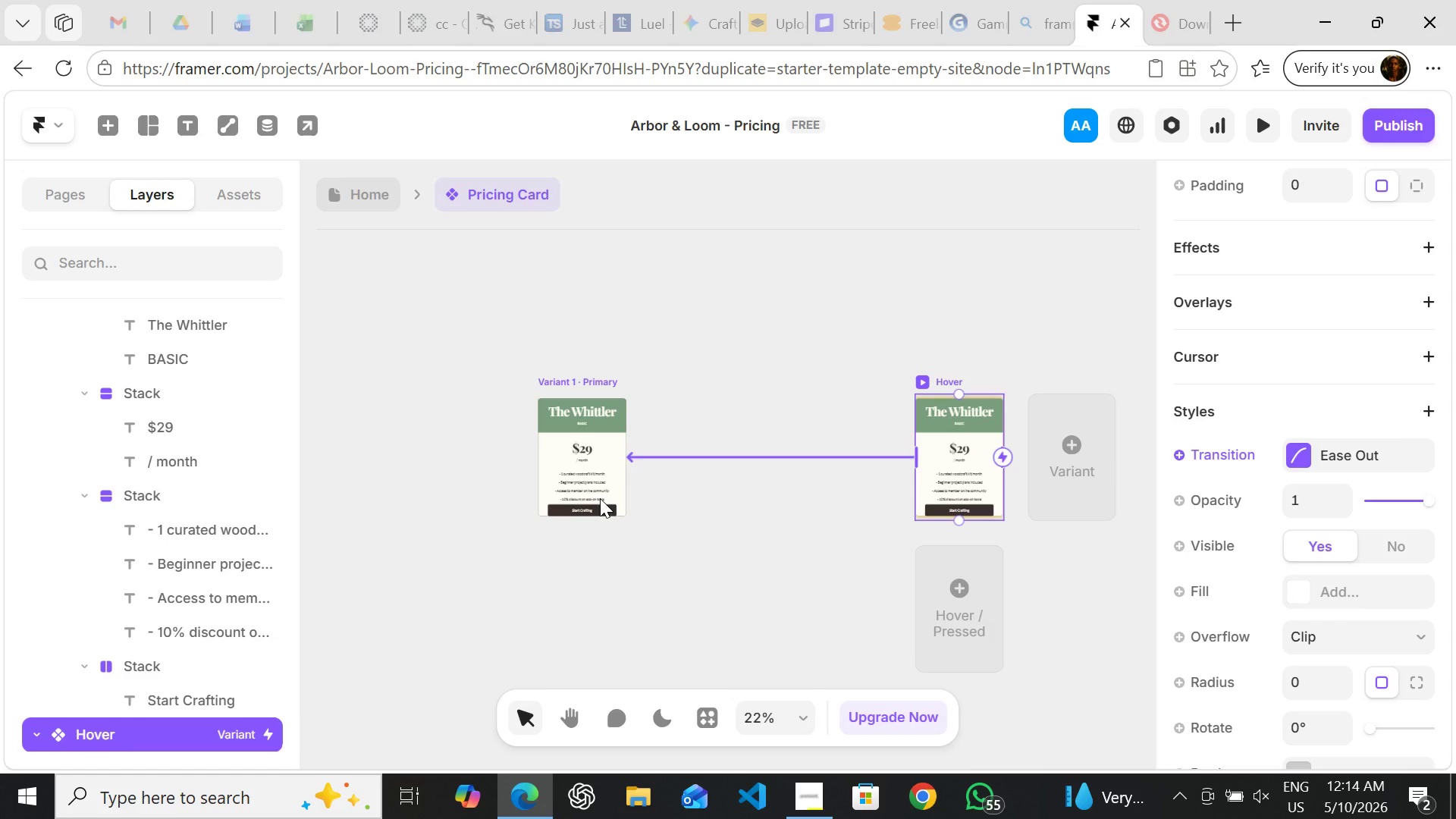 
key(Control+Shift+Z)
 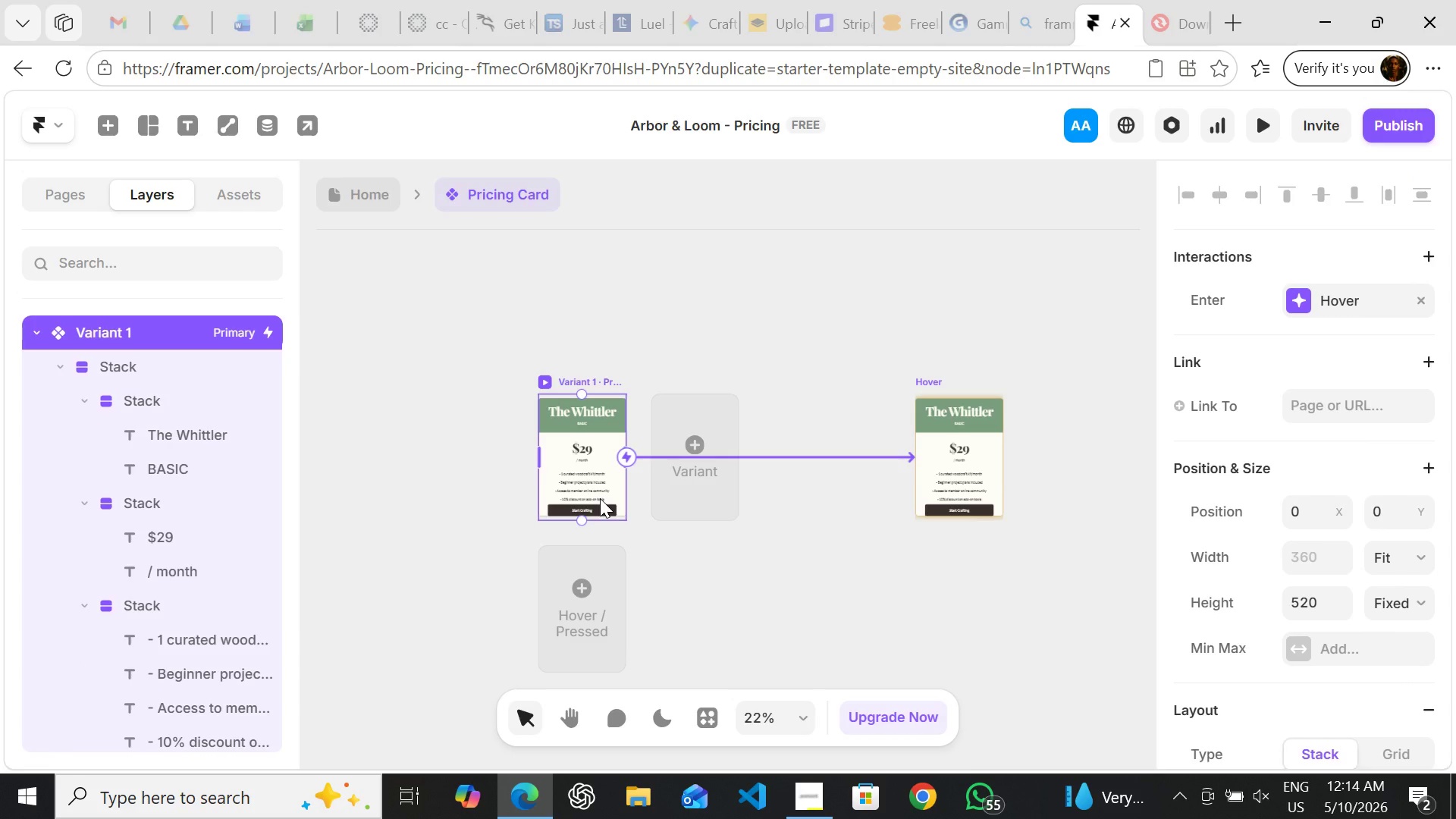 
key(Control+Shift+Z)
 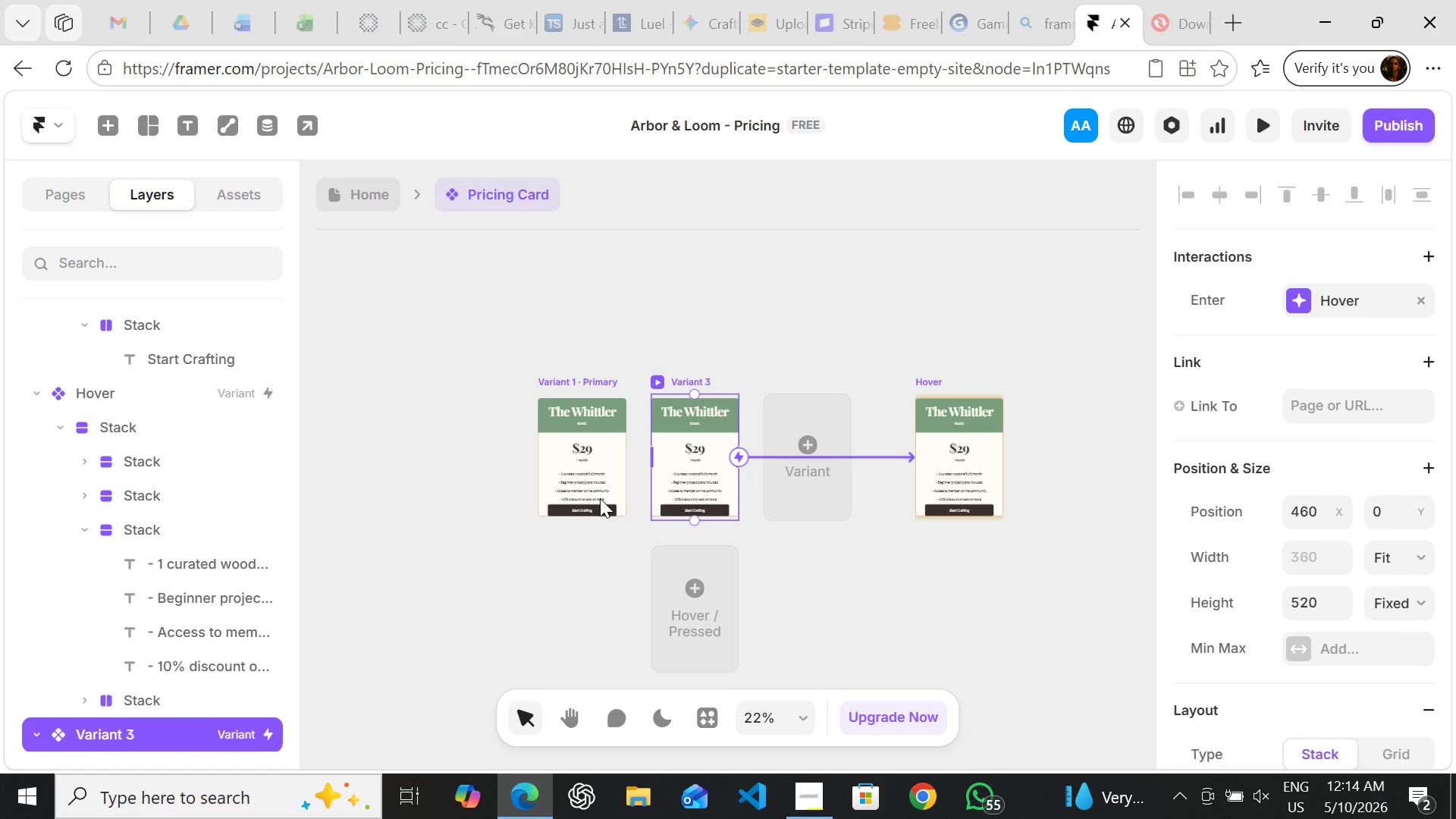 
key(Control+Z)
 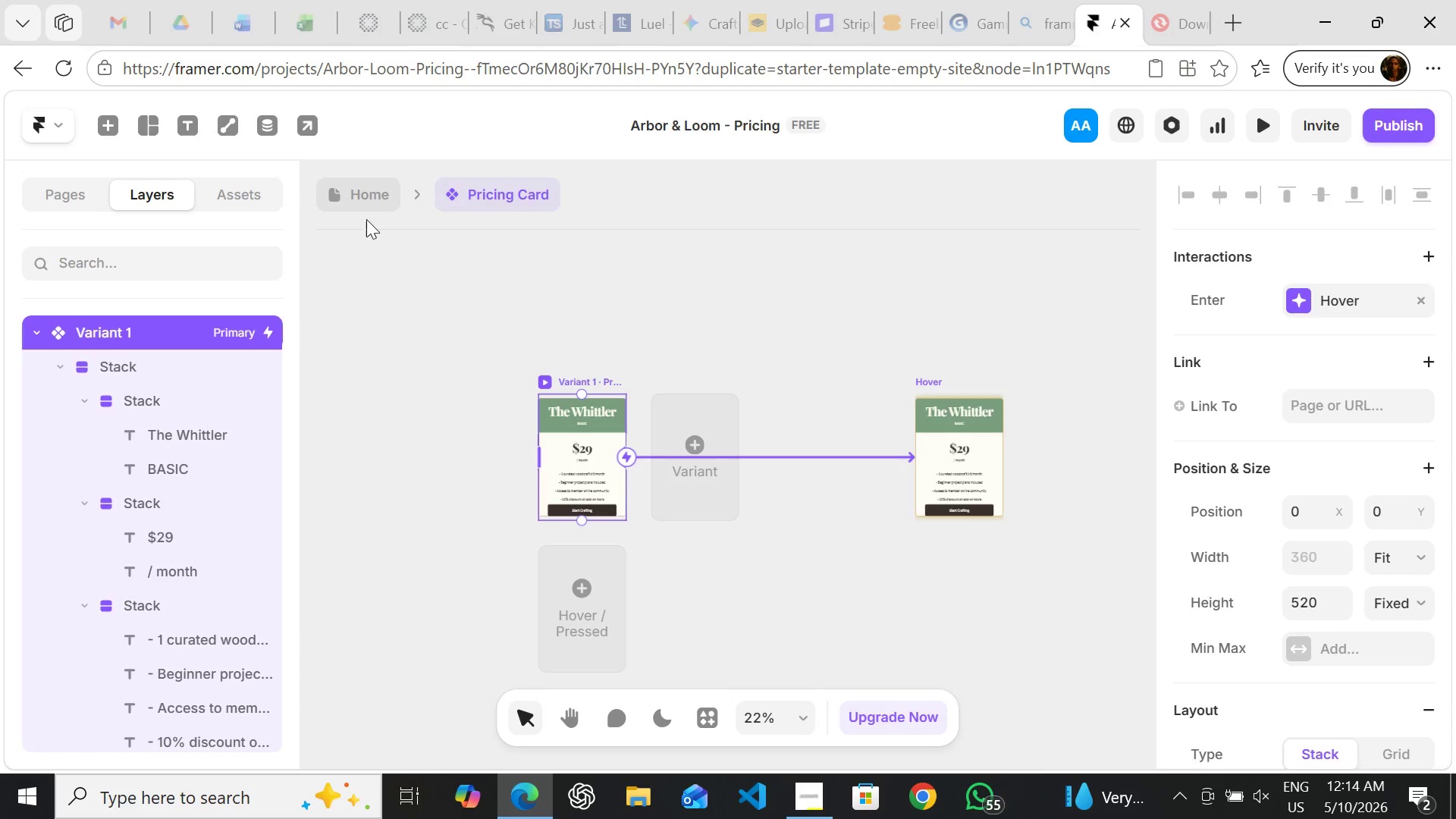 
left_click([347, 197])
 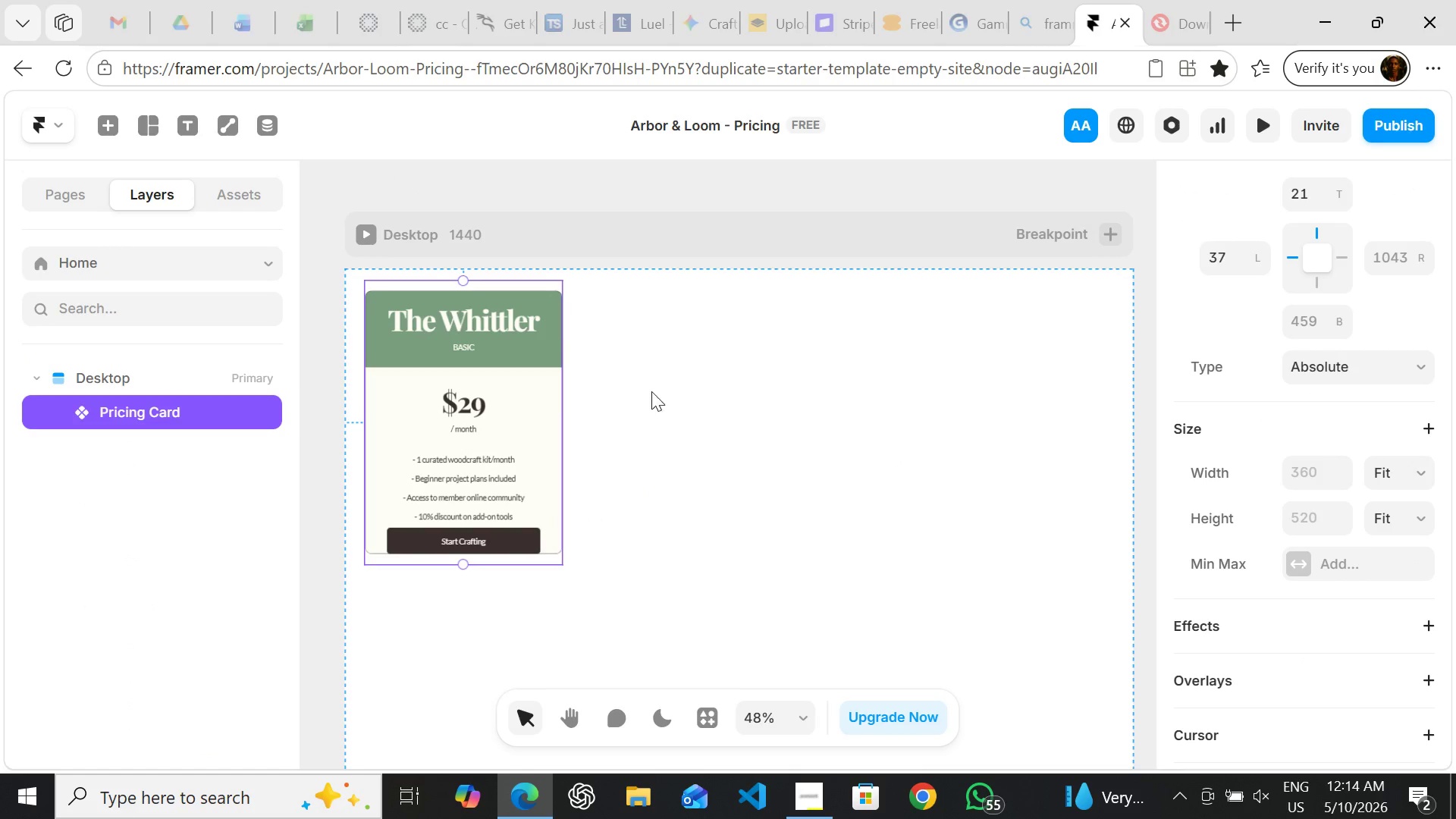 
left_click([669, 408])
 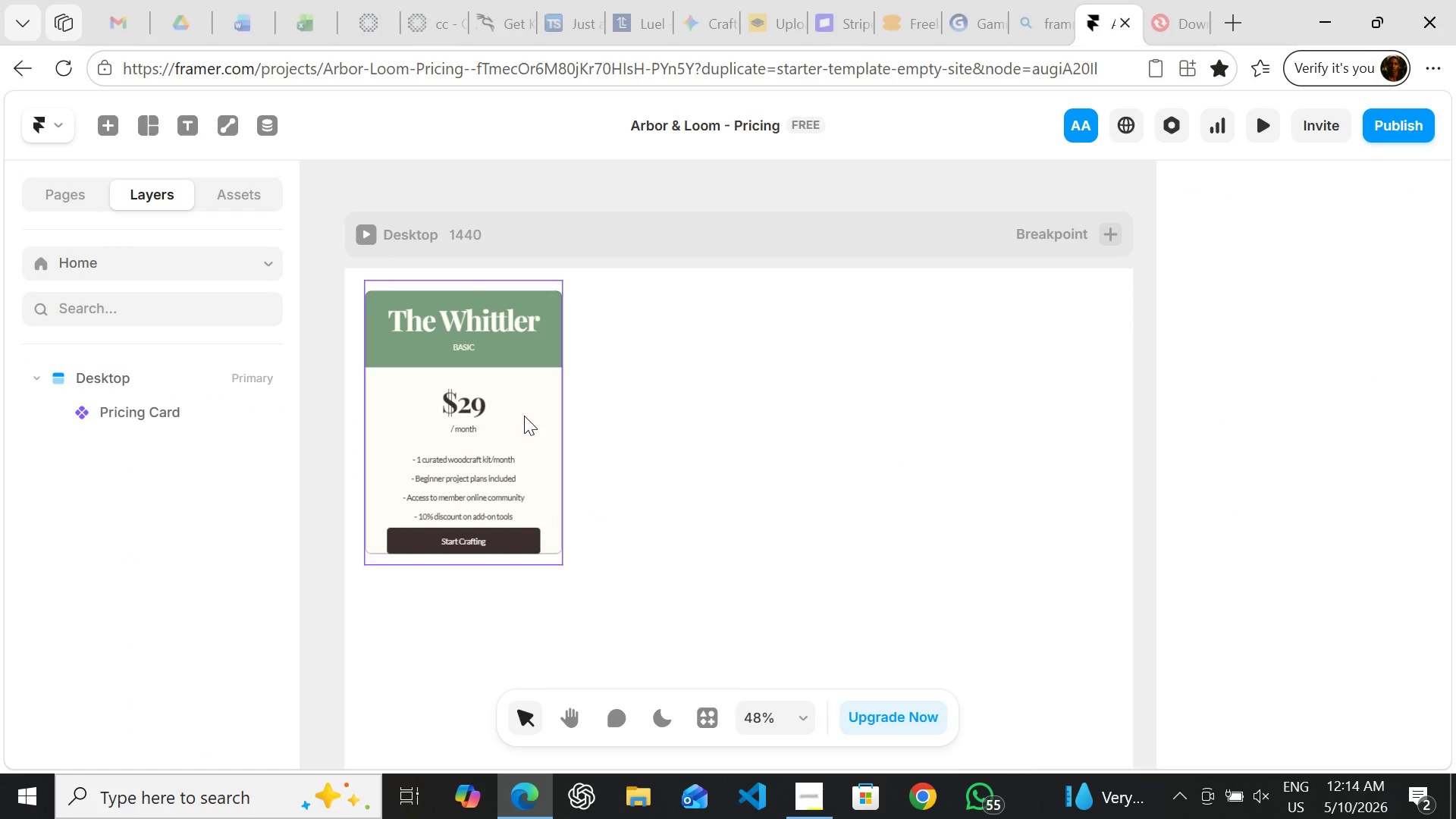 
left_click([524, 416])
 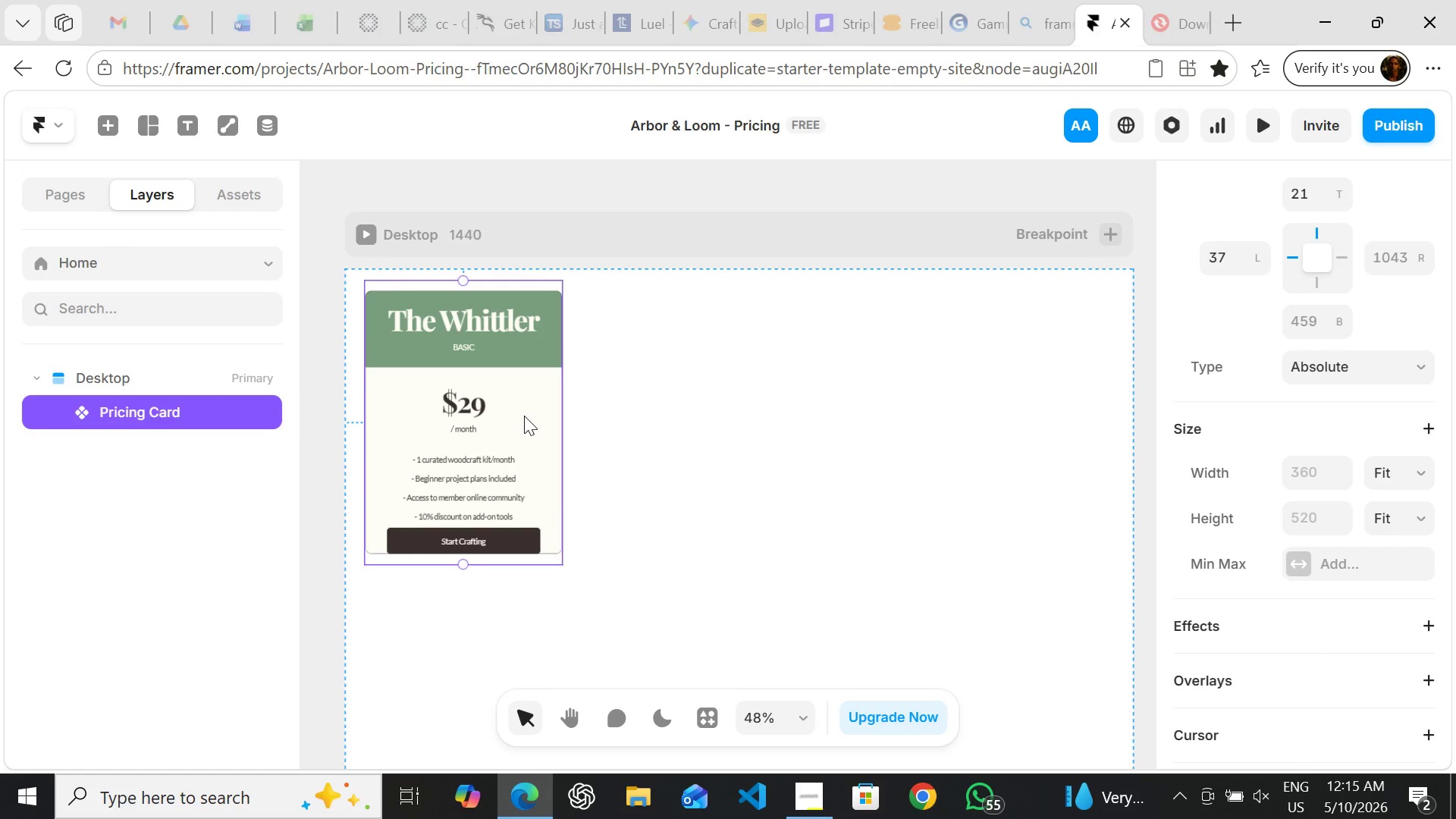 
key(Control+ControlLeft)
 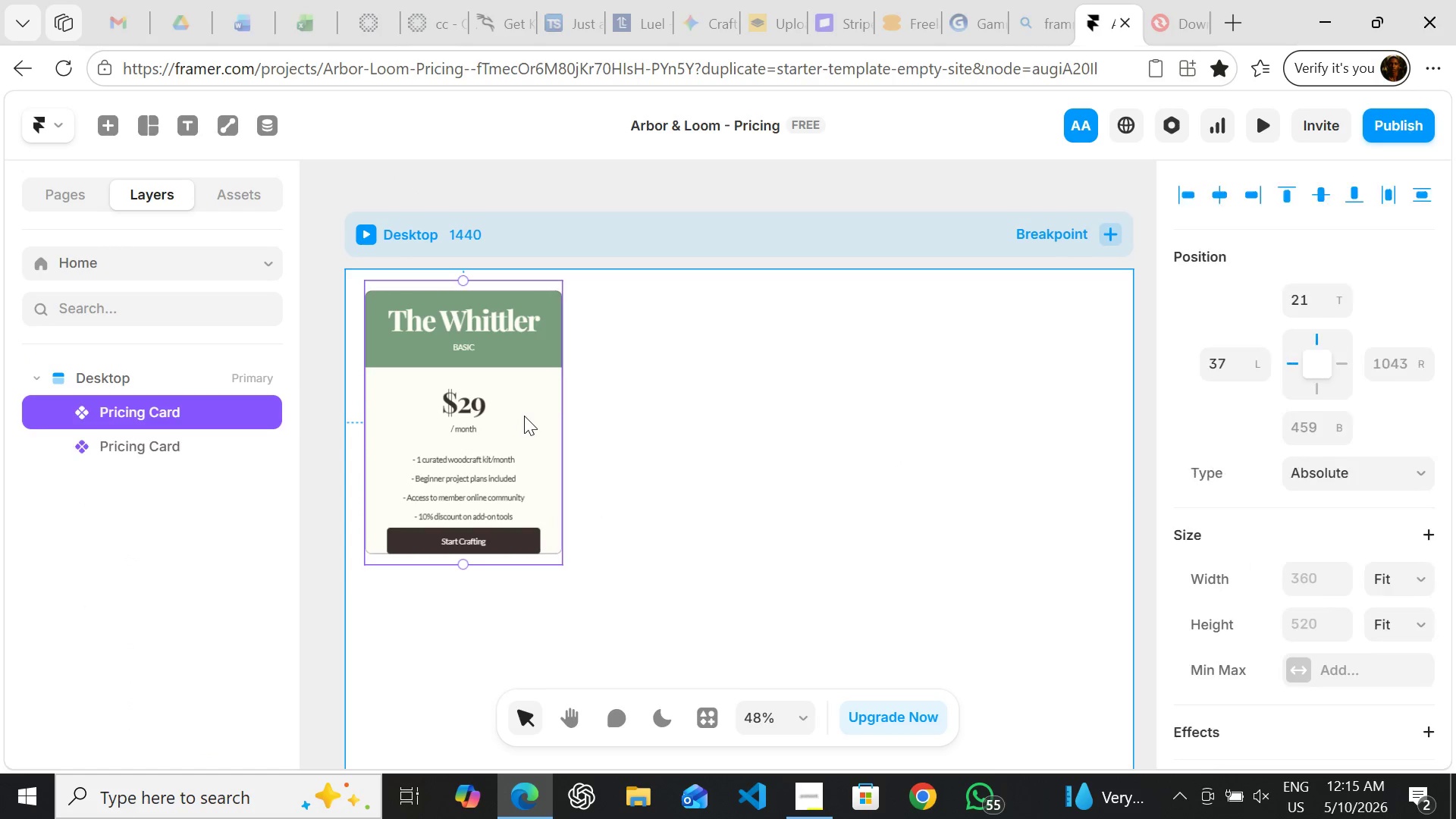 
key(Control+D)
 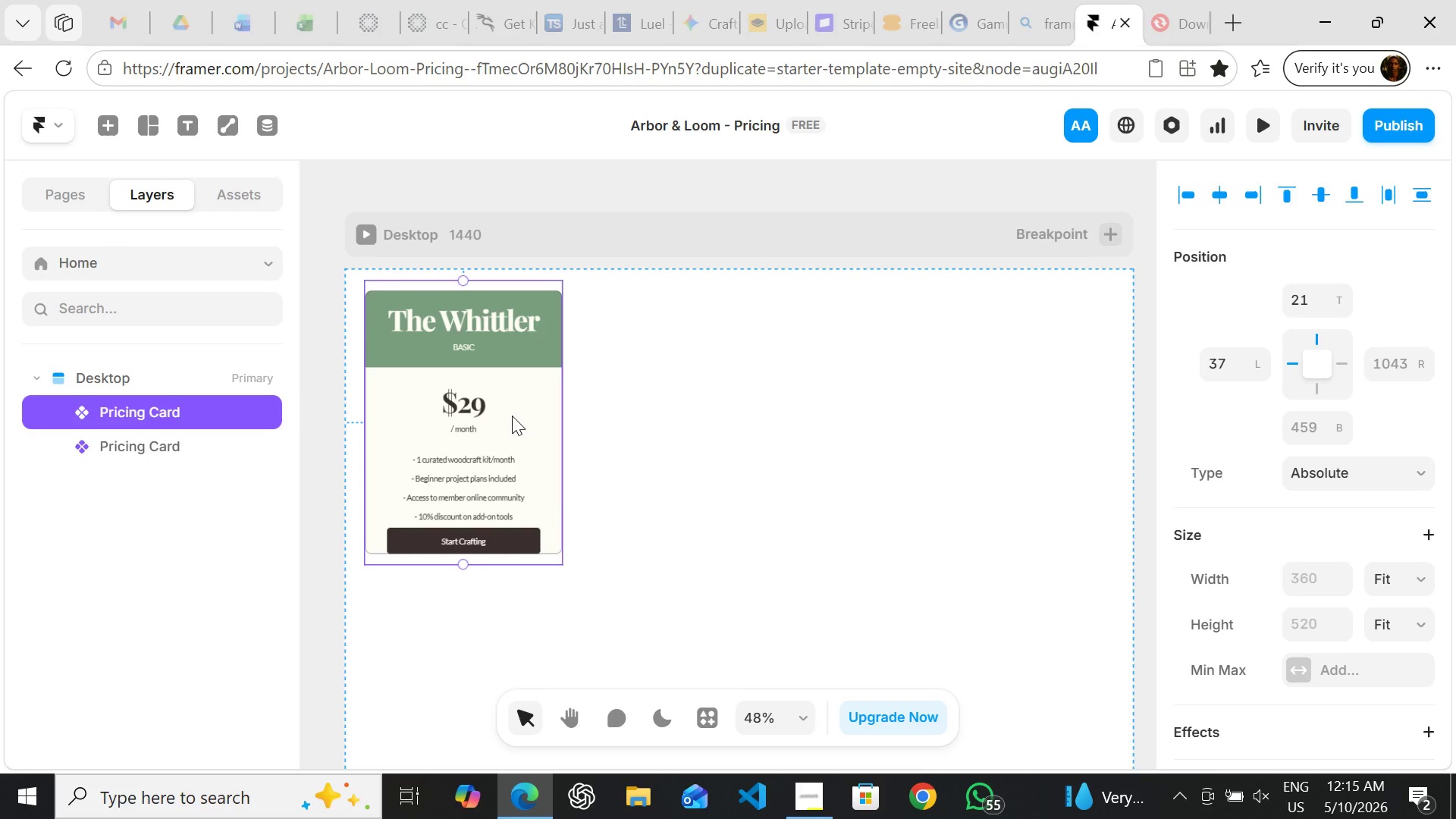 
left_click_drag(start_coordinate=[512, 416], to_coordinate=[792, 413])
 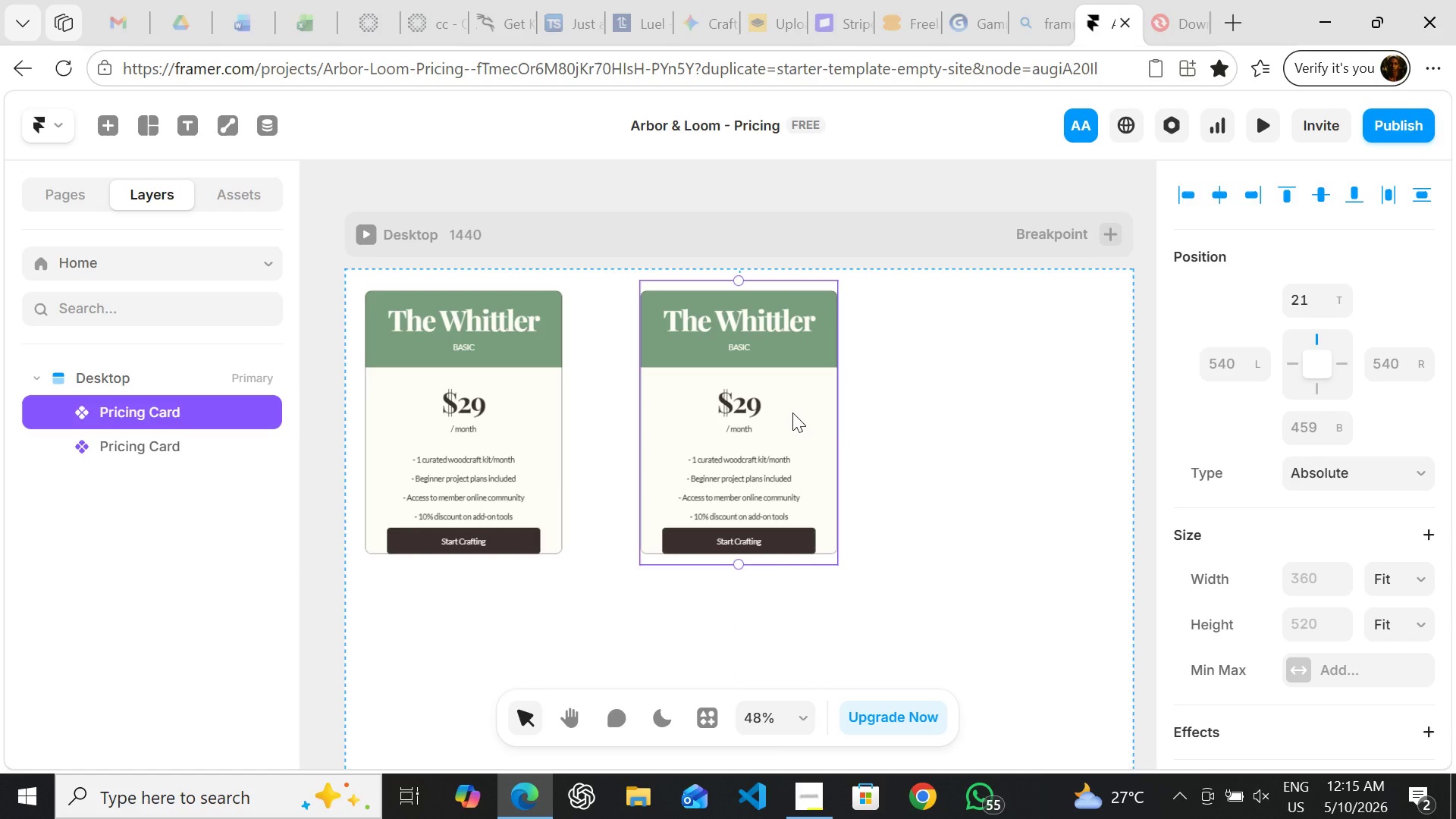 
wait(22.05)
 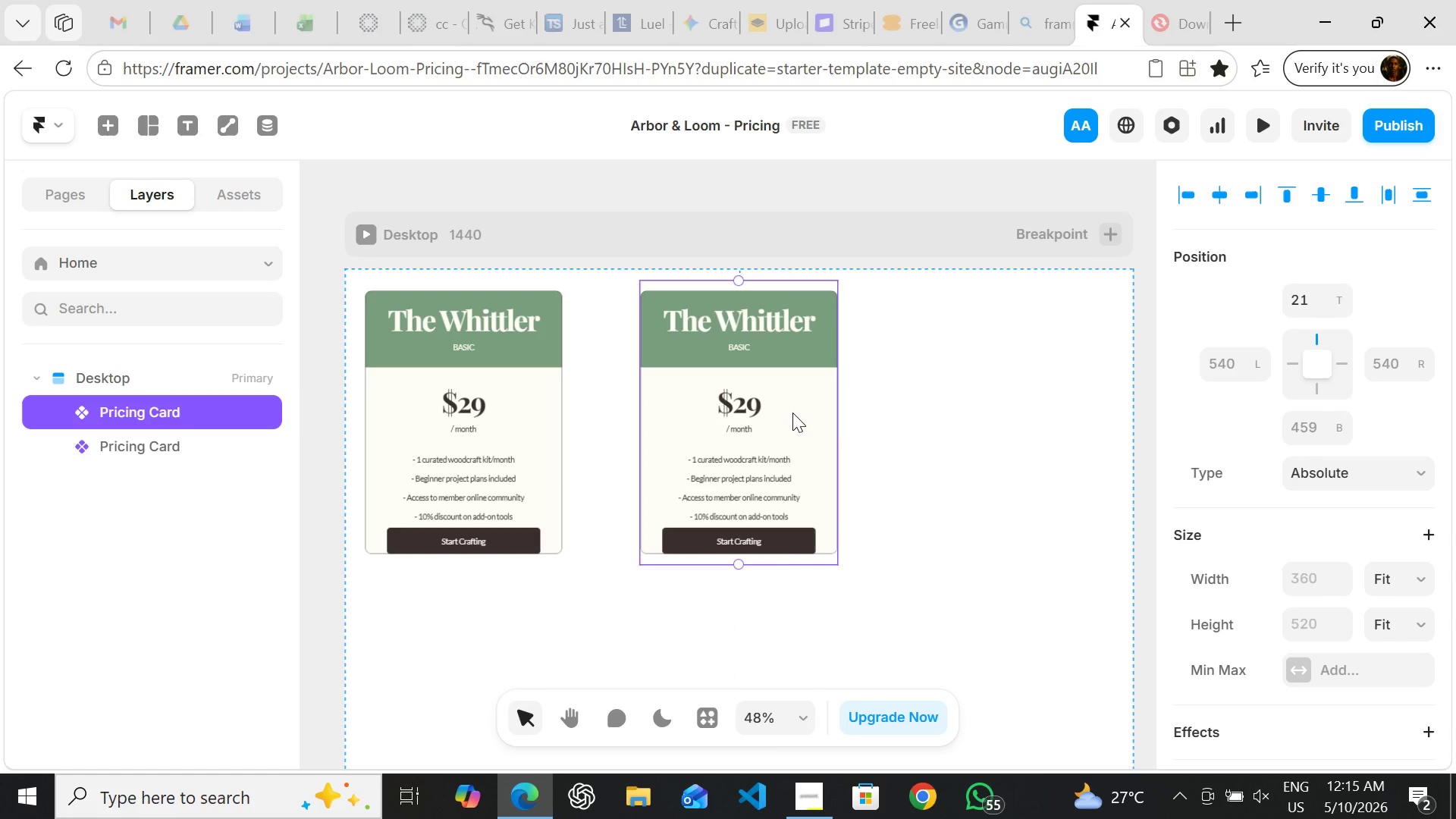 
left_click([939, 442])
 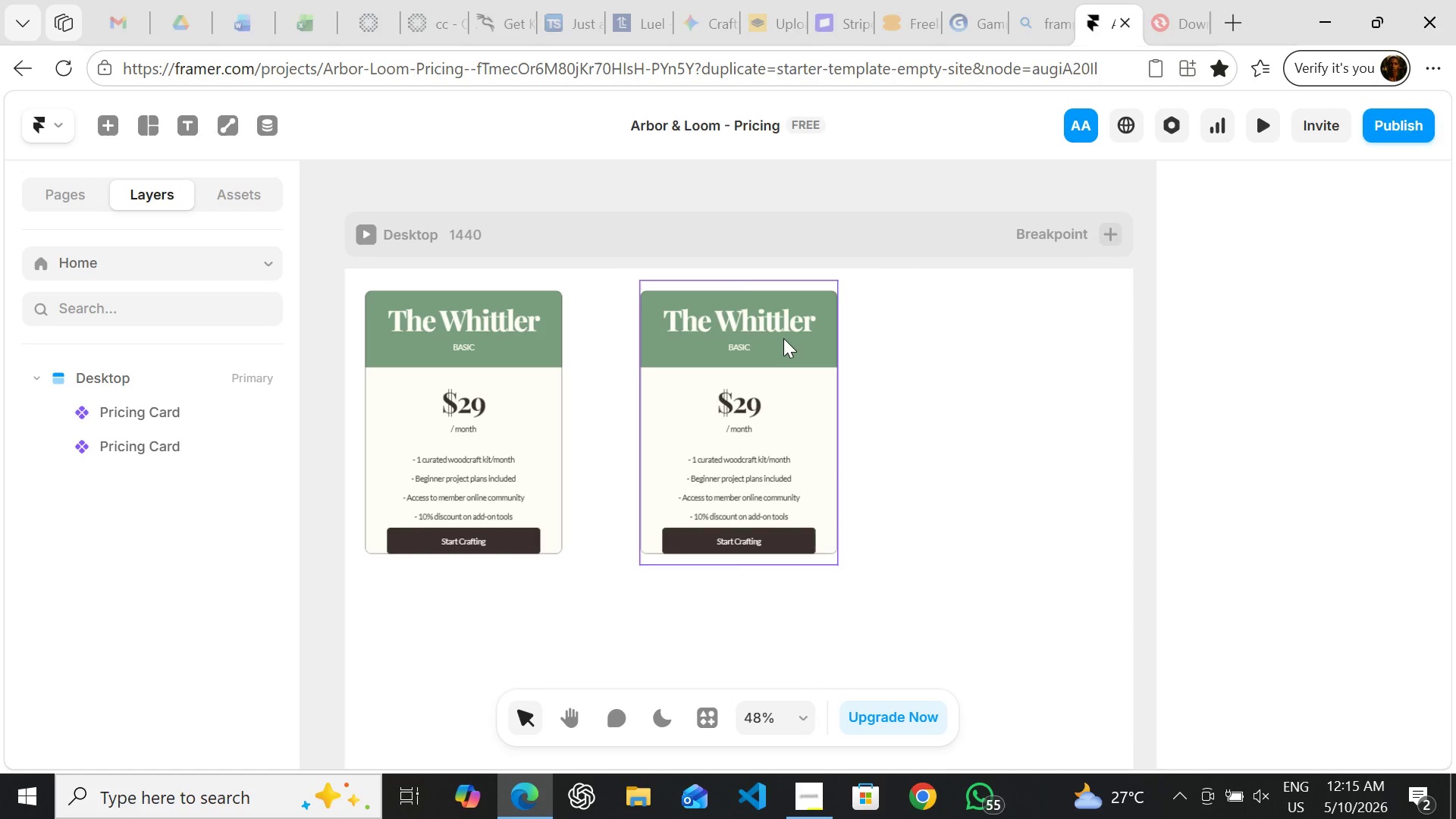 
left_click([783, 338])
 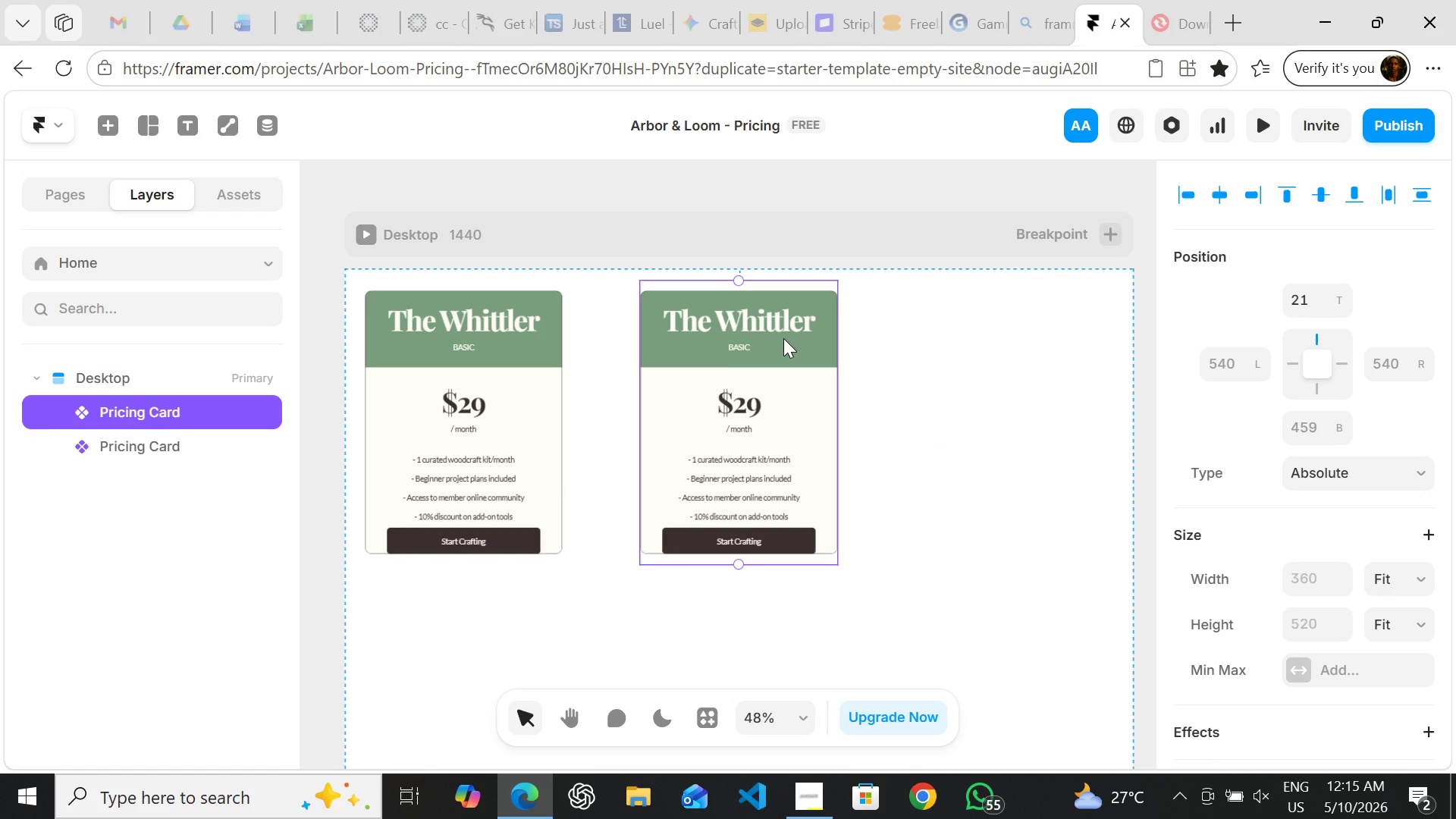 
left_click([783, 338])
 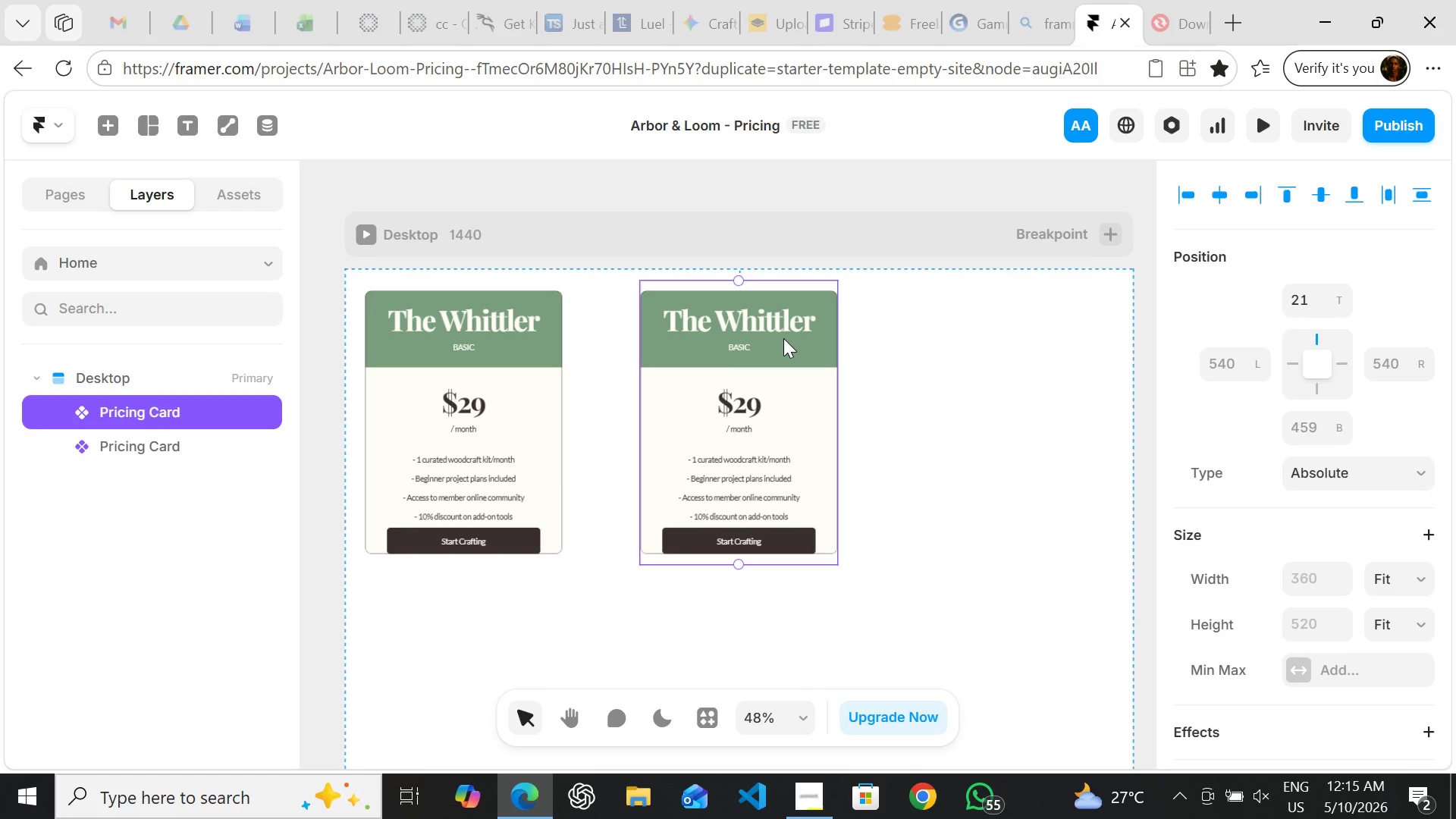 
double_click([783, 338])
 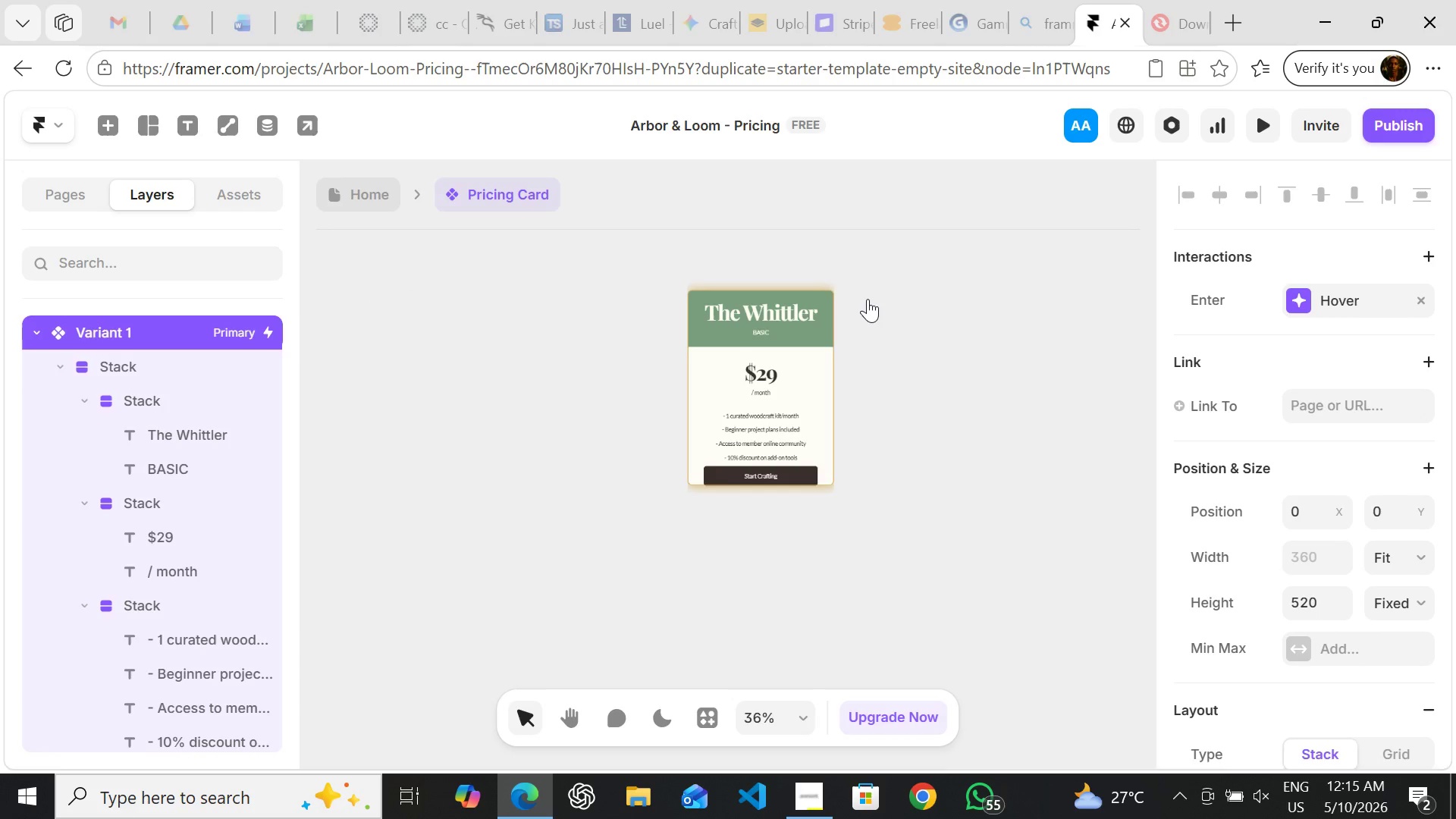 
wait(10.77)
 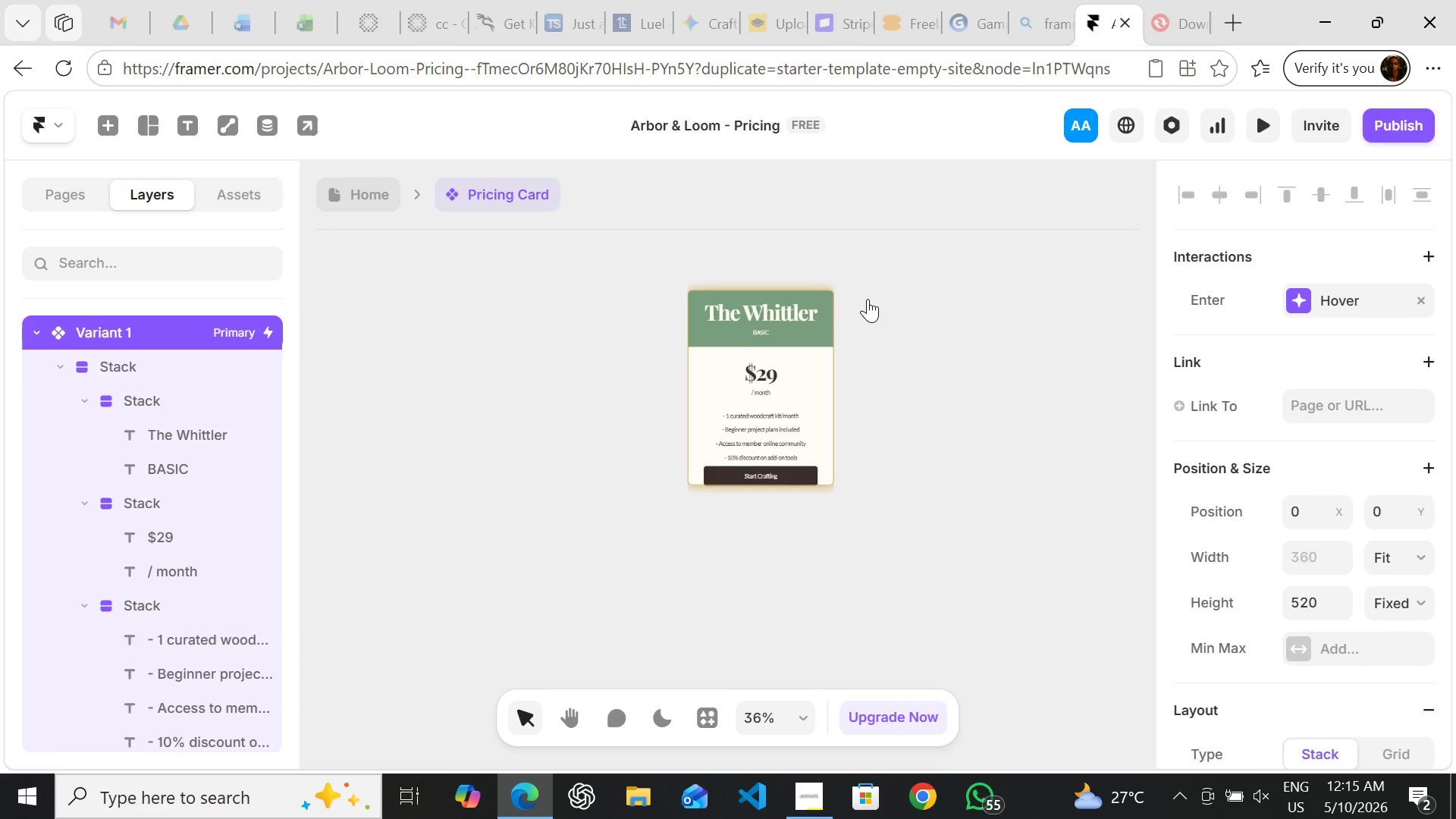 
left_click([372, 190])
 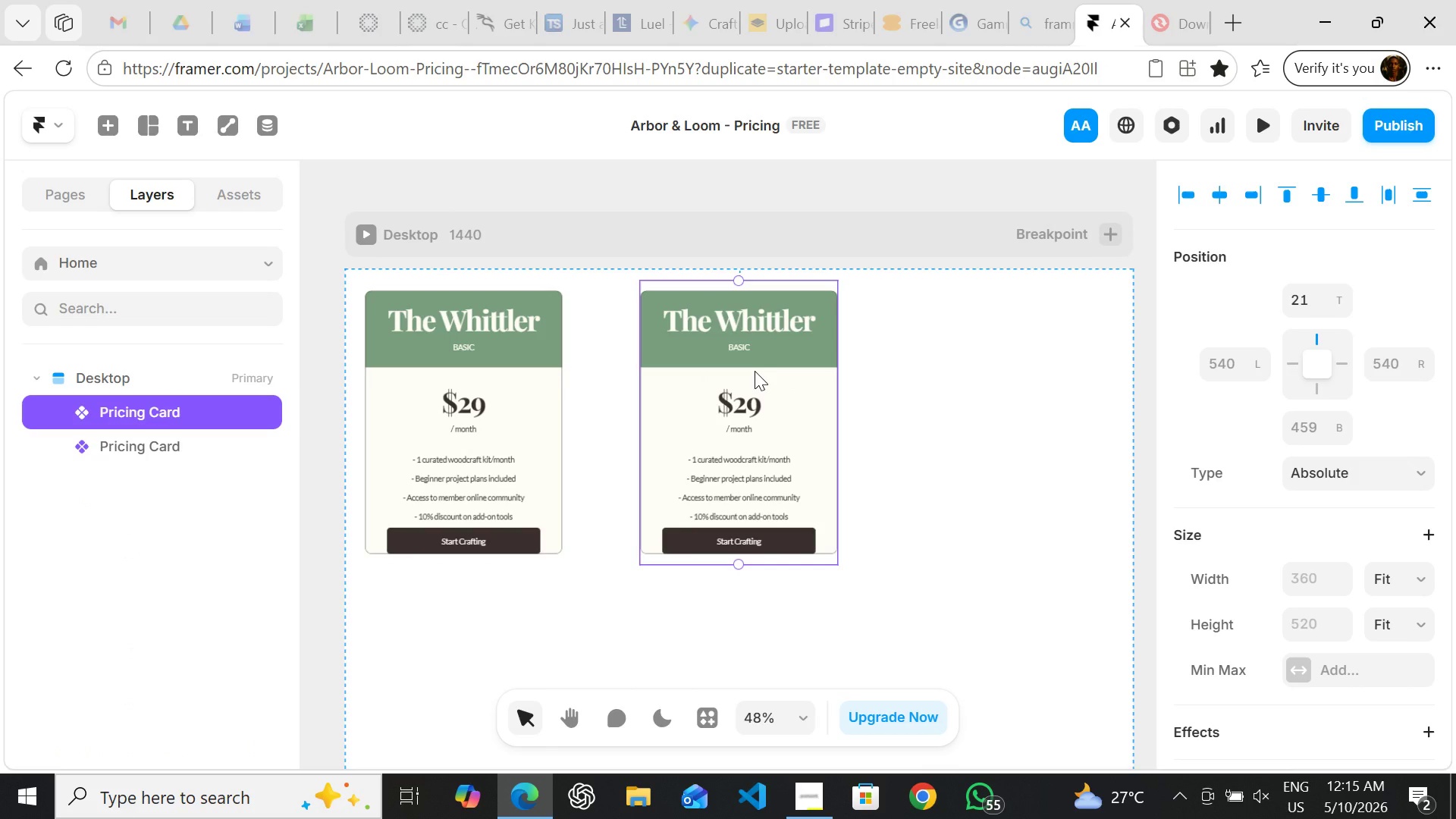 
right_click([755, 371])
 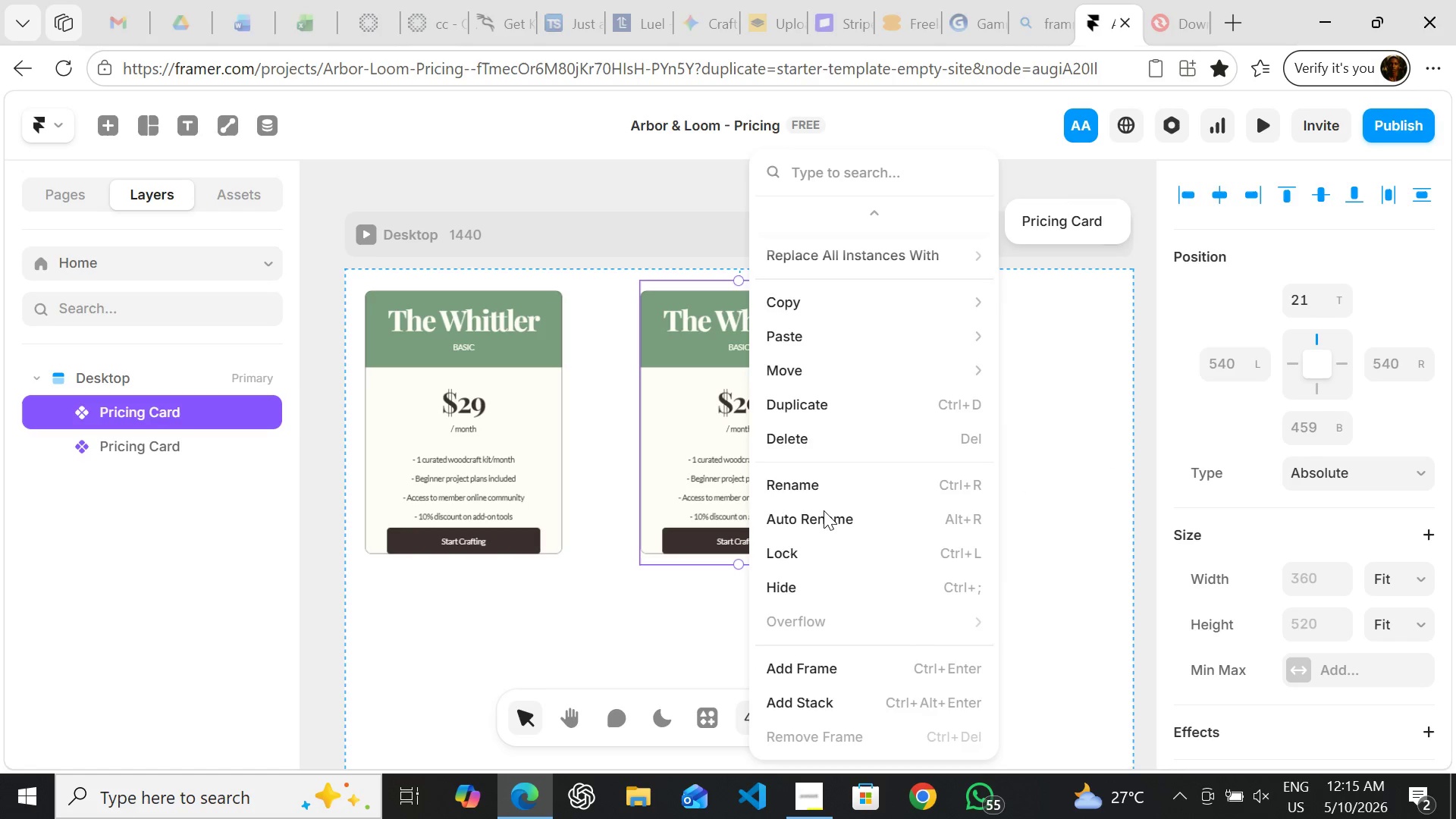 
wait(13.27)
 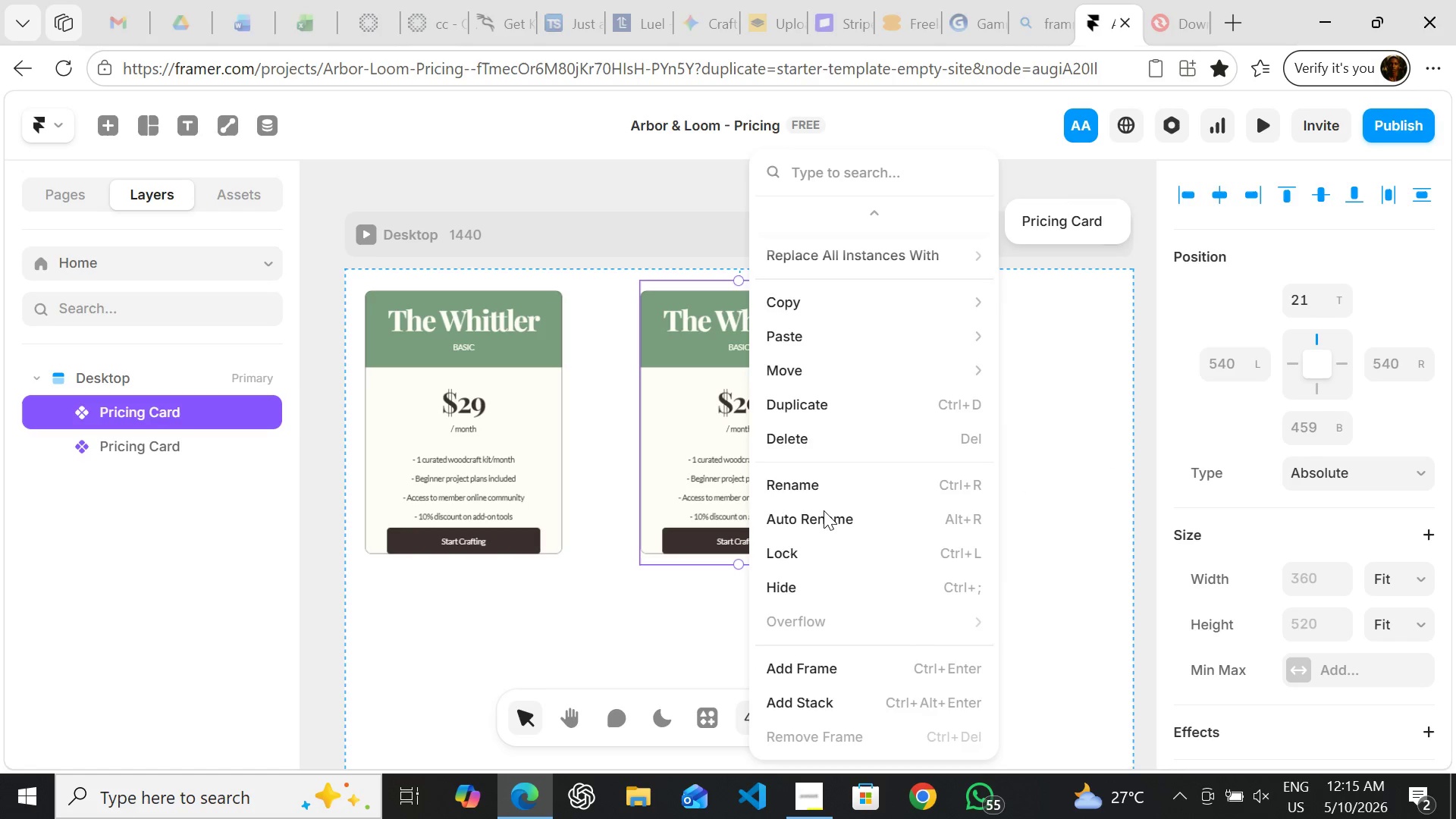 
left_click([665, 617])
 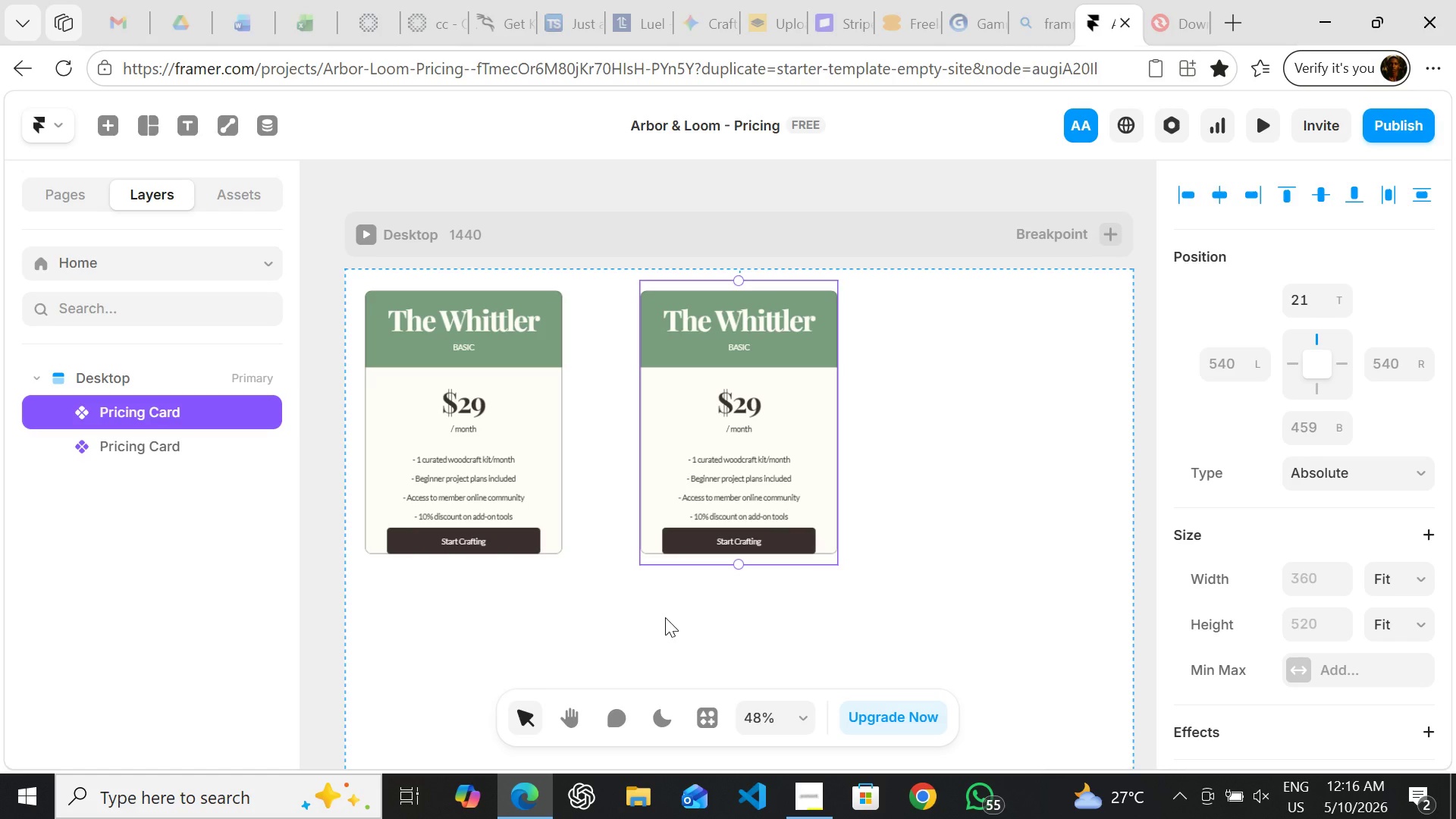 
key(Delete)
 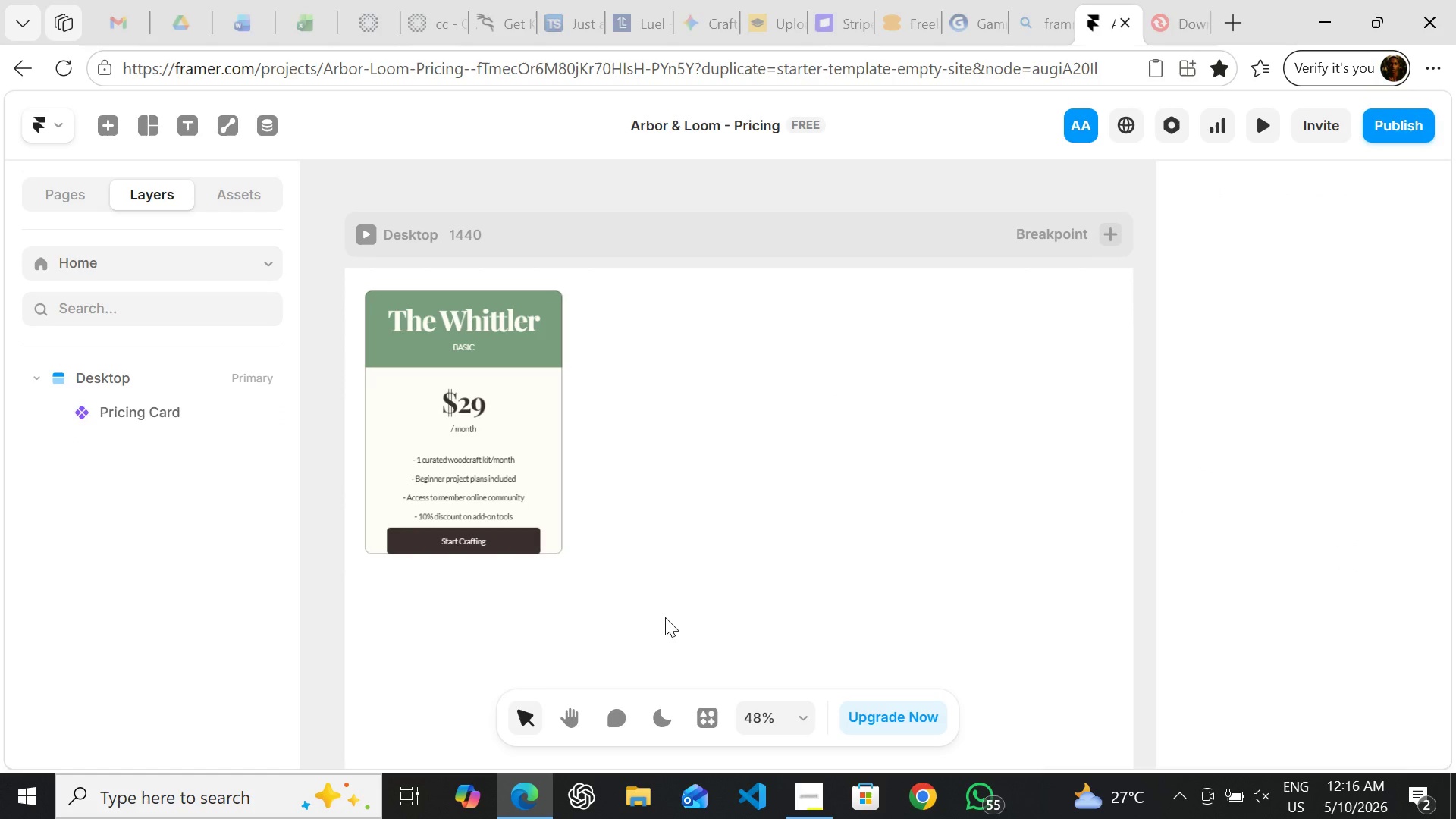 
wait(5.75)
 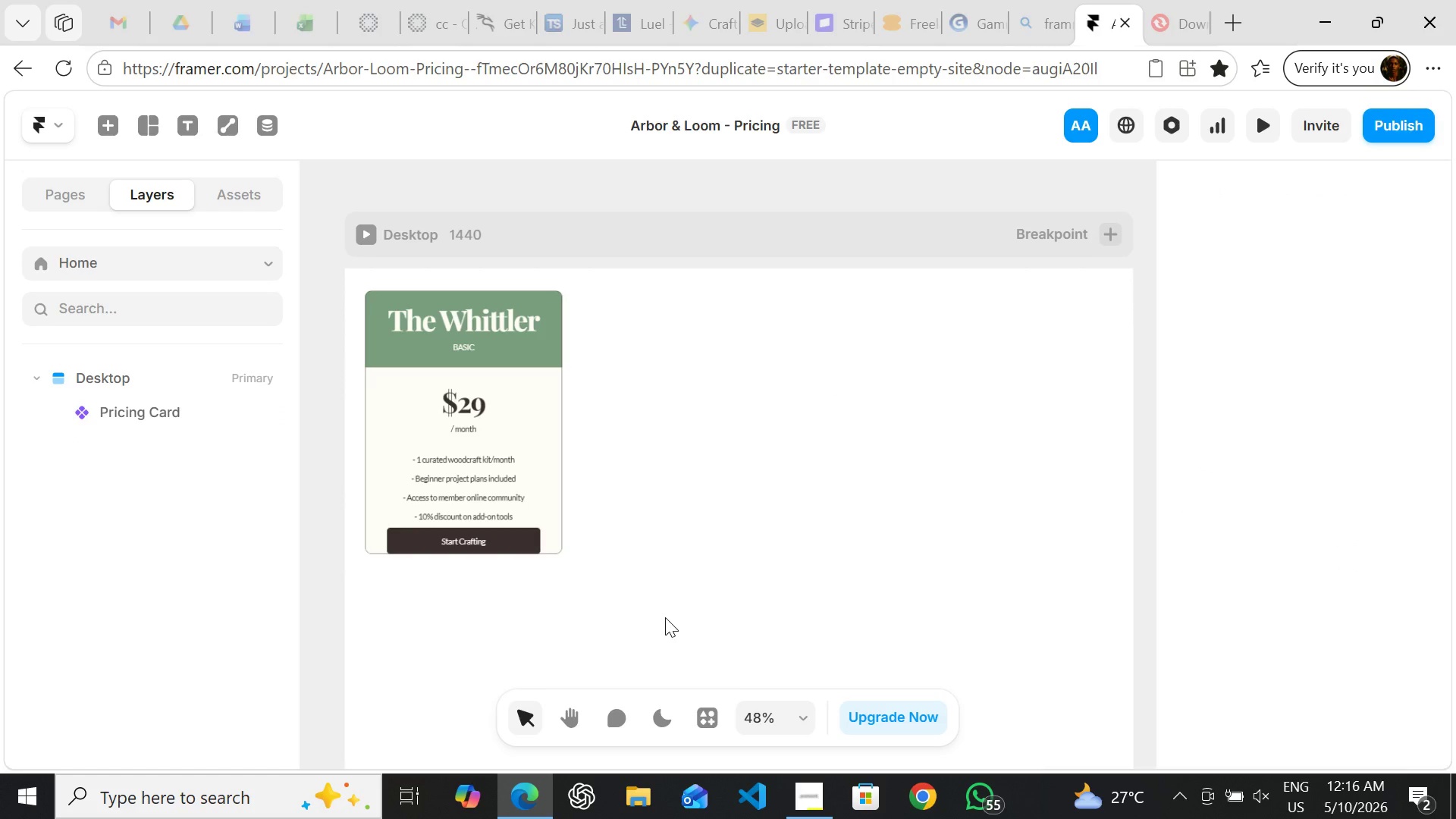 
left_click([112, 416])
 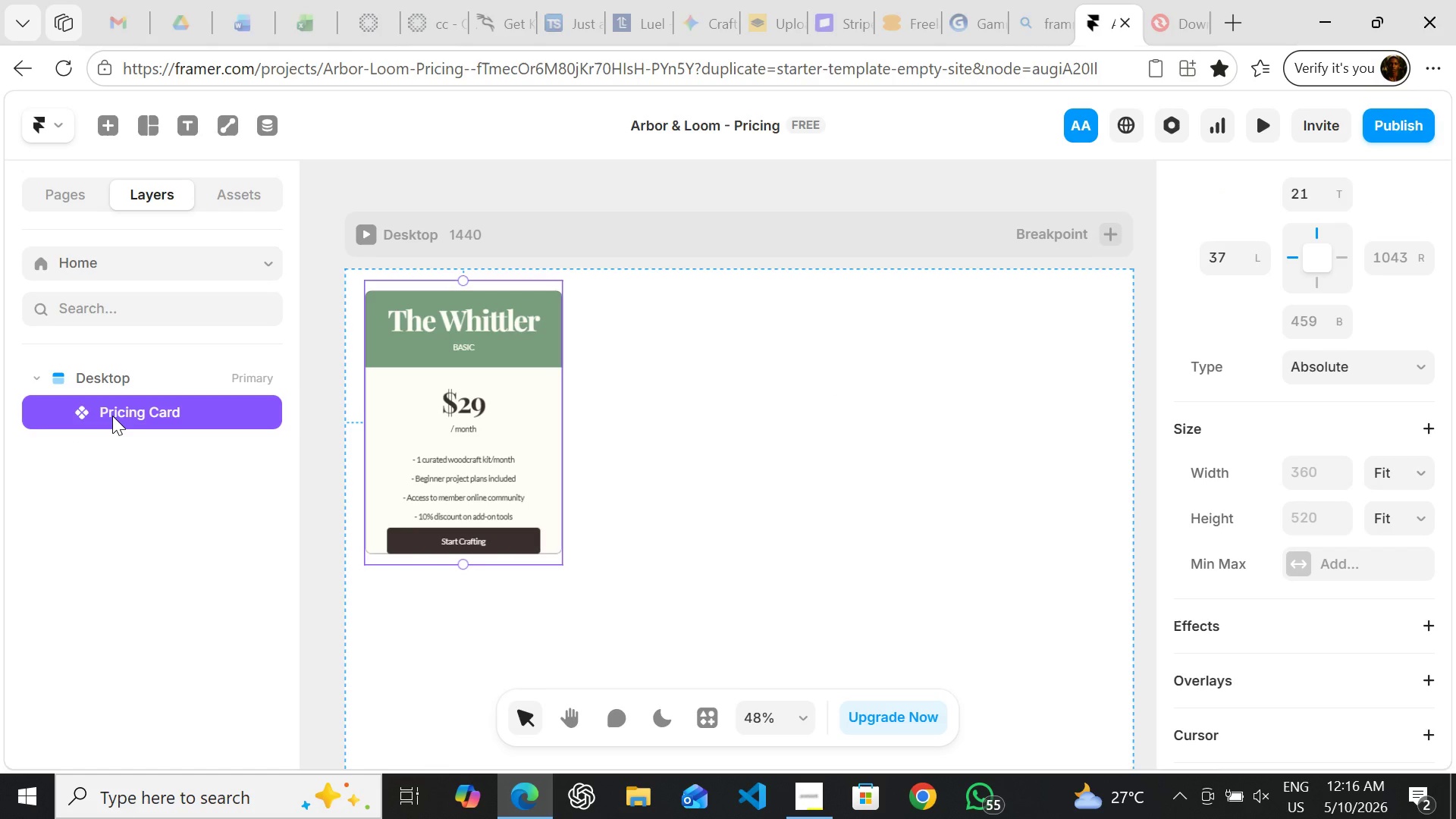 
key(Control+D)
 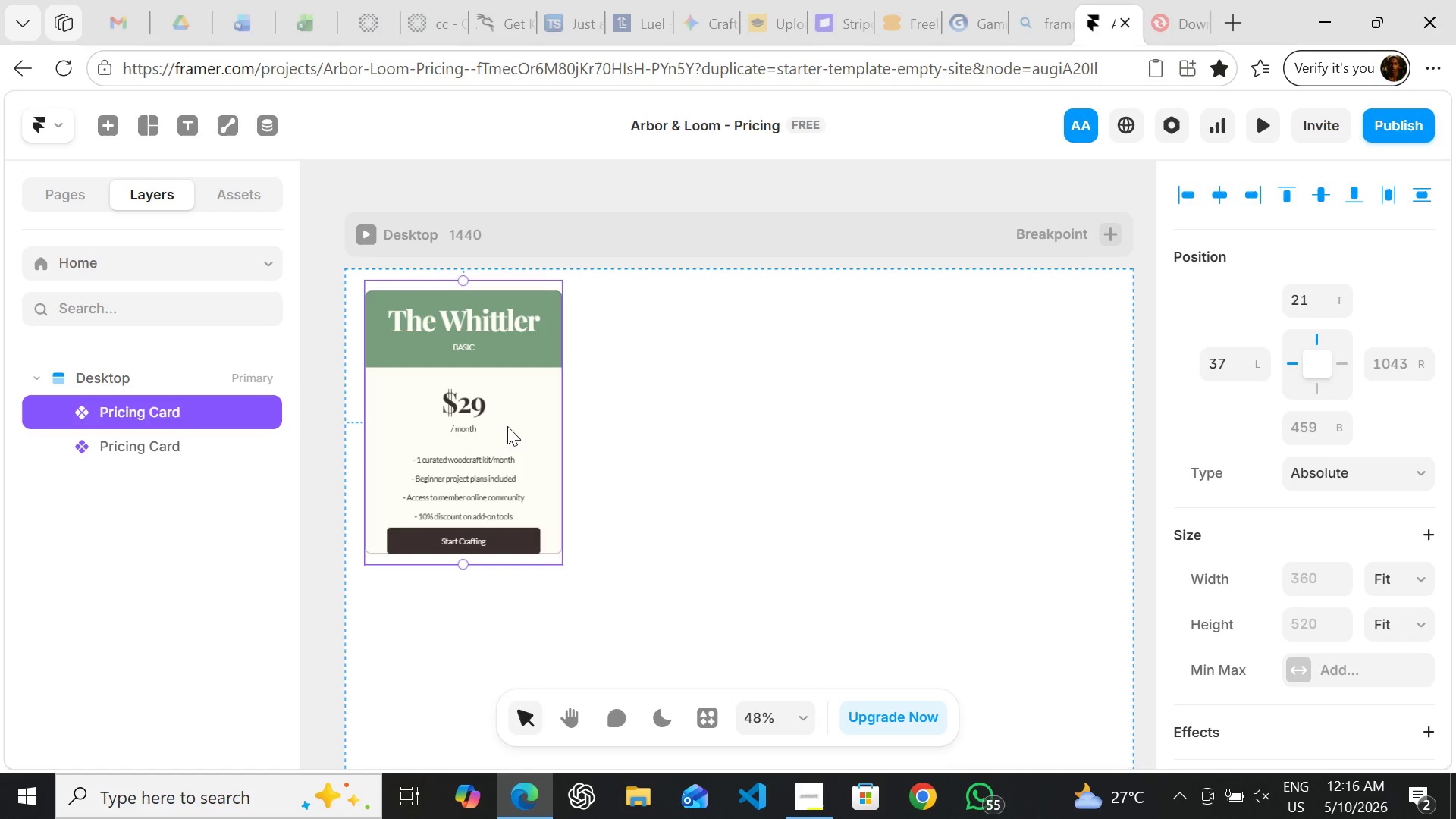 
left_click_drag(start_coordinate=[518, 417], to_coordinate=[789, 411])
 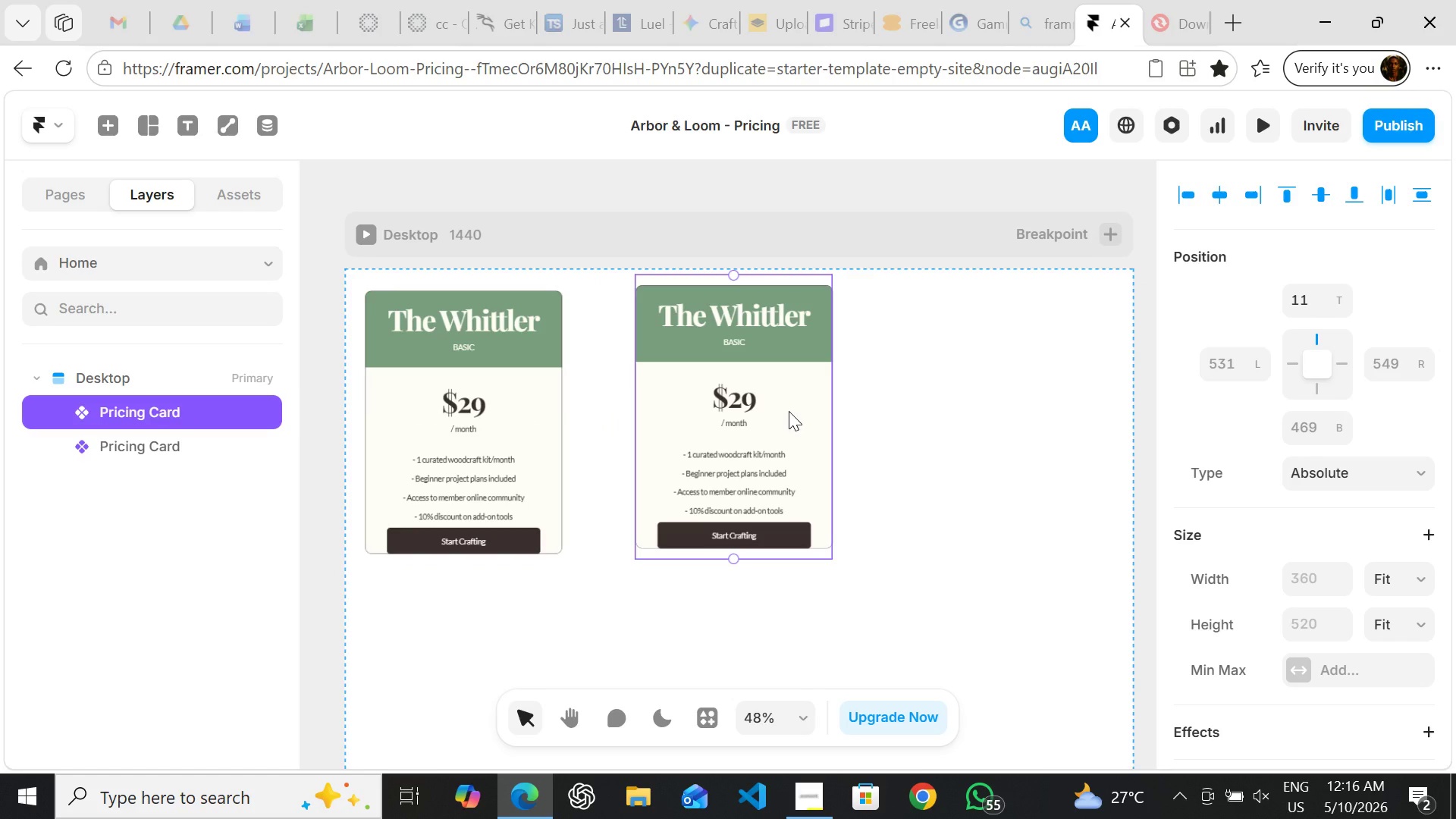 
wait(8.8)
 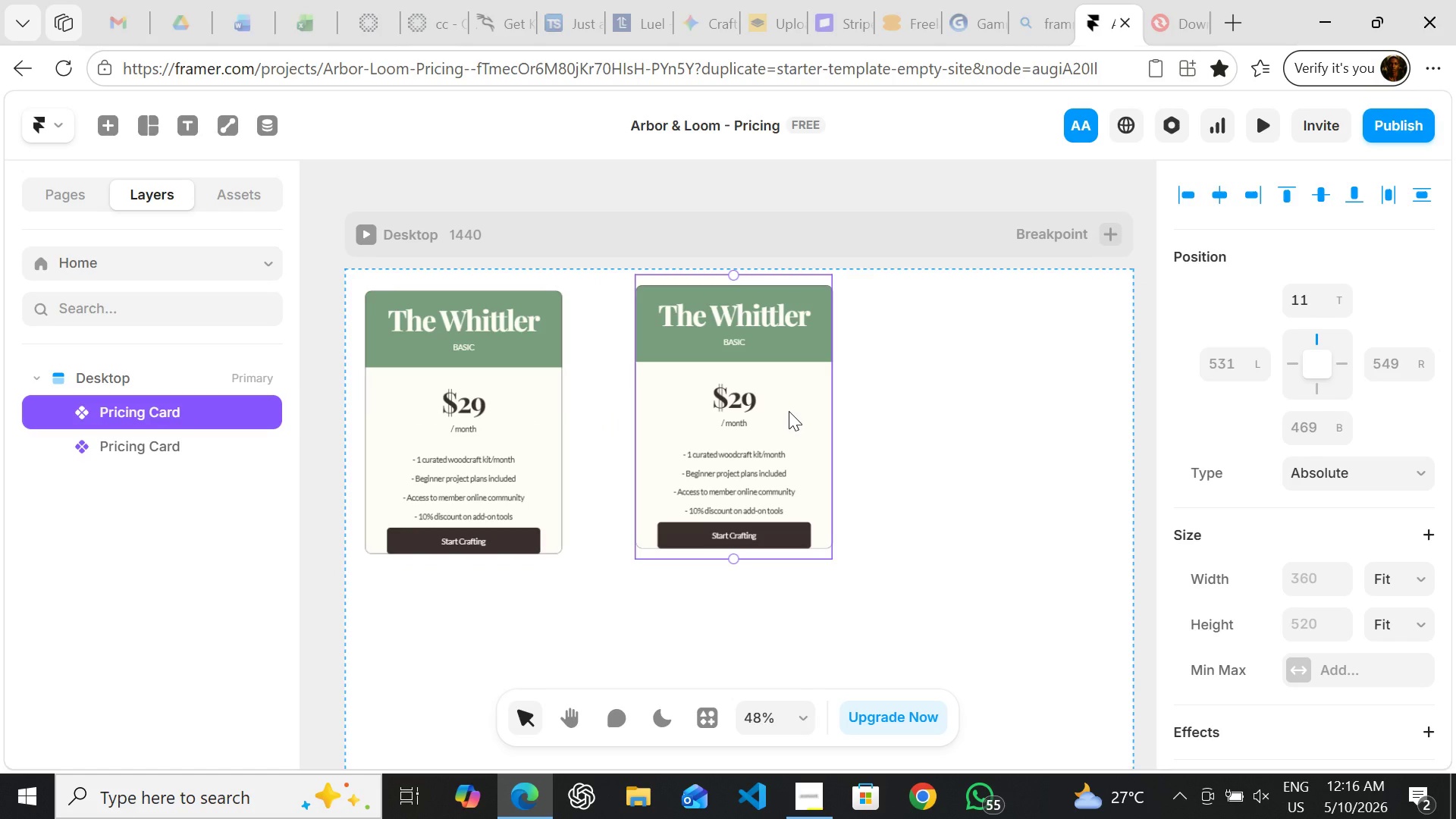 
left_click([522, 399])
 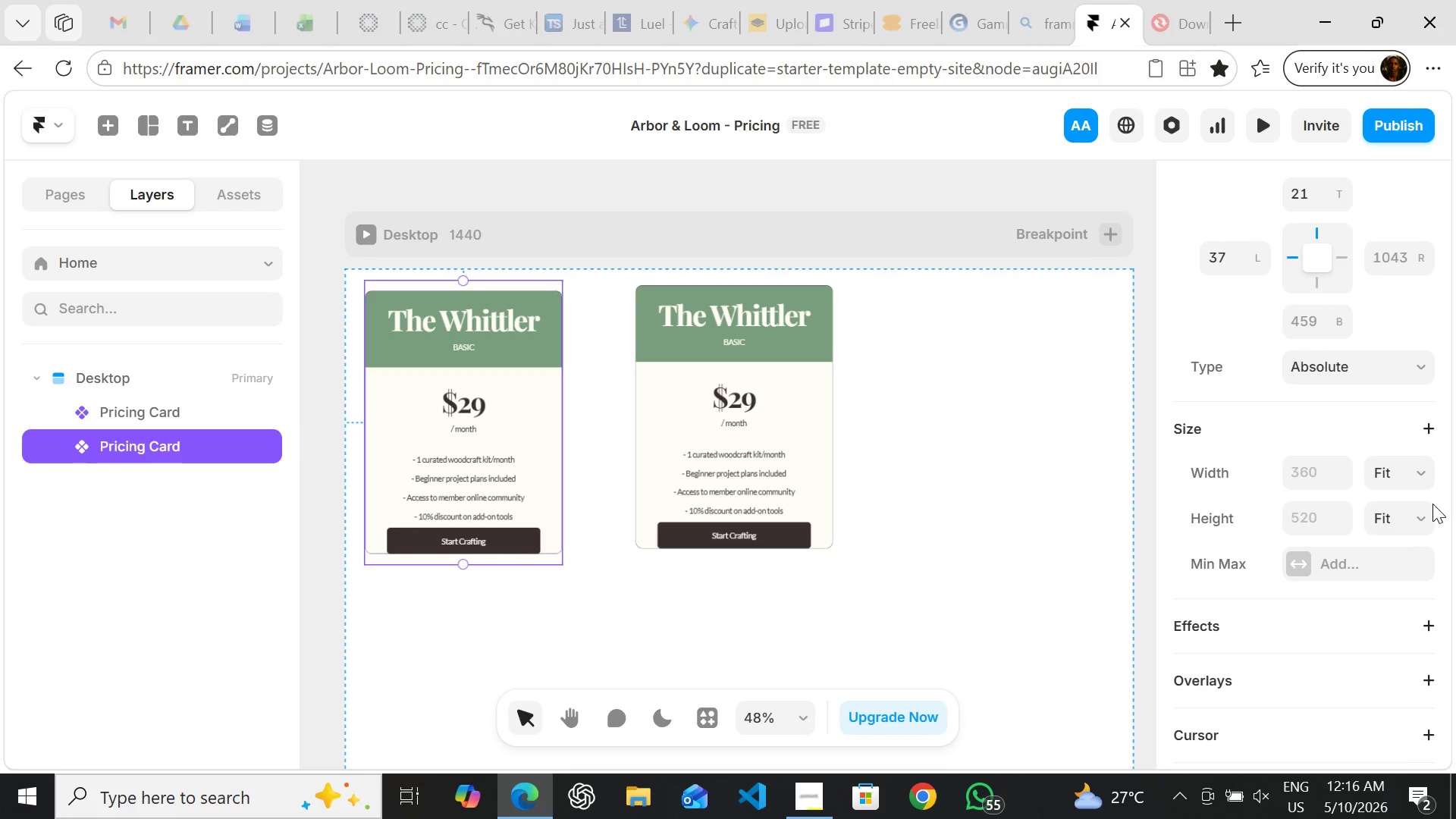 
left_click([1417, 514])
 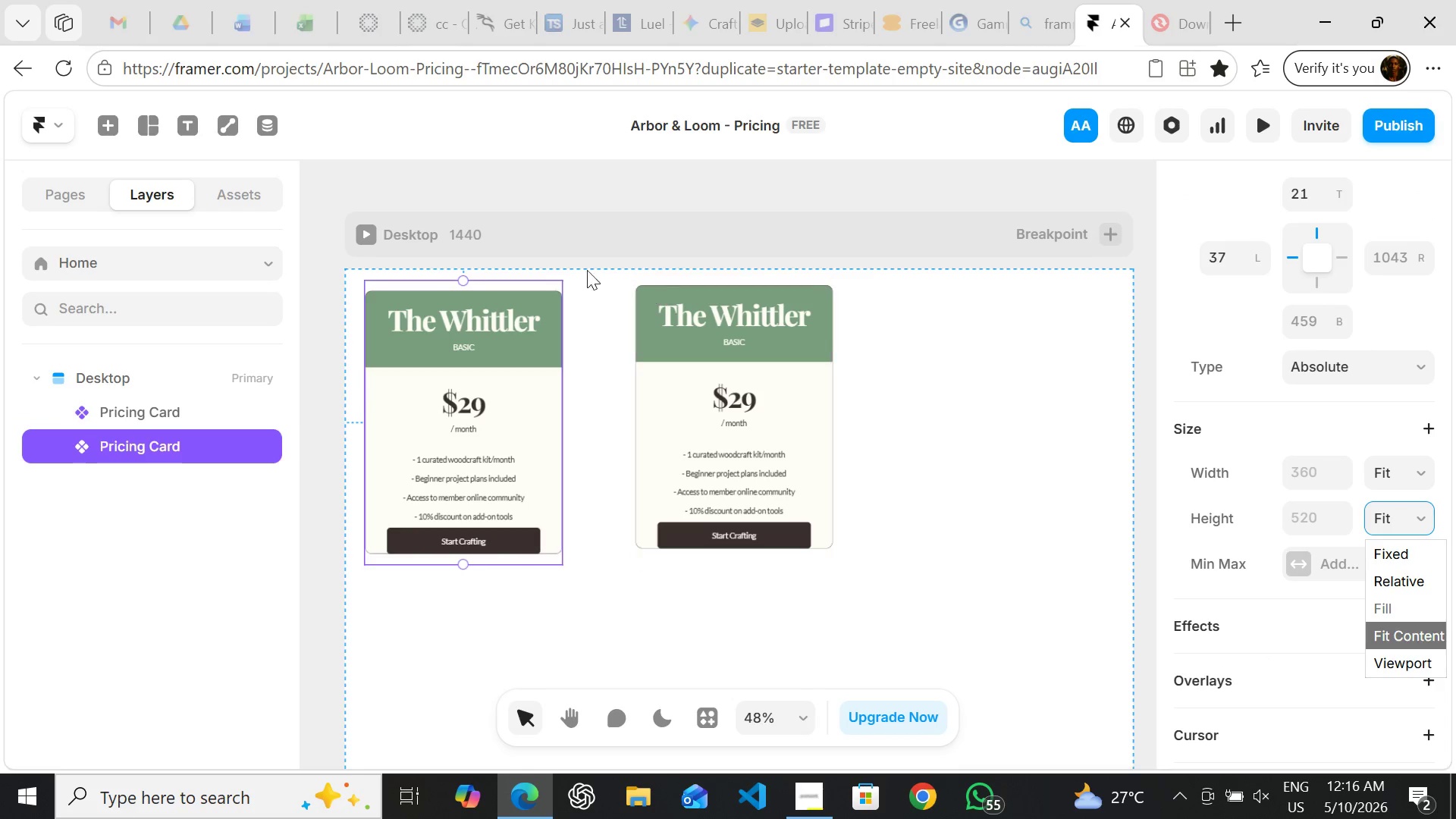 
double_click([407, 340])
 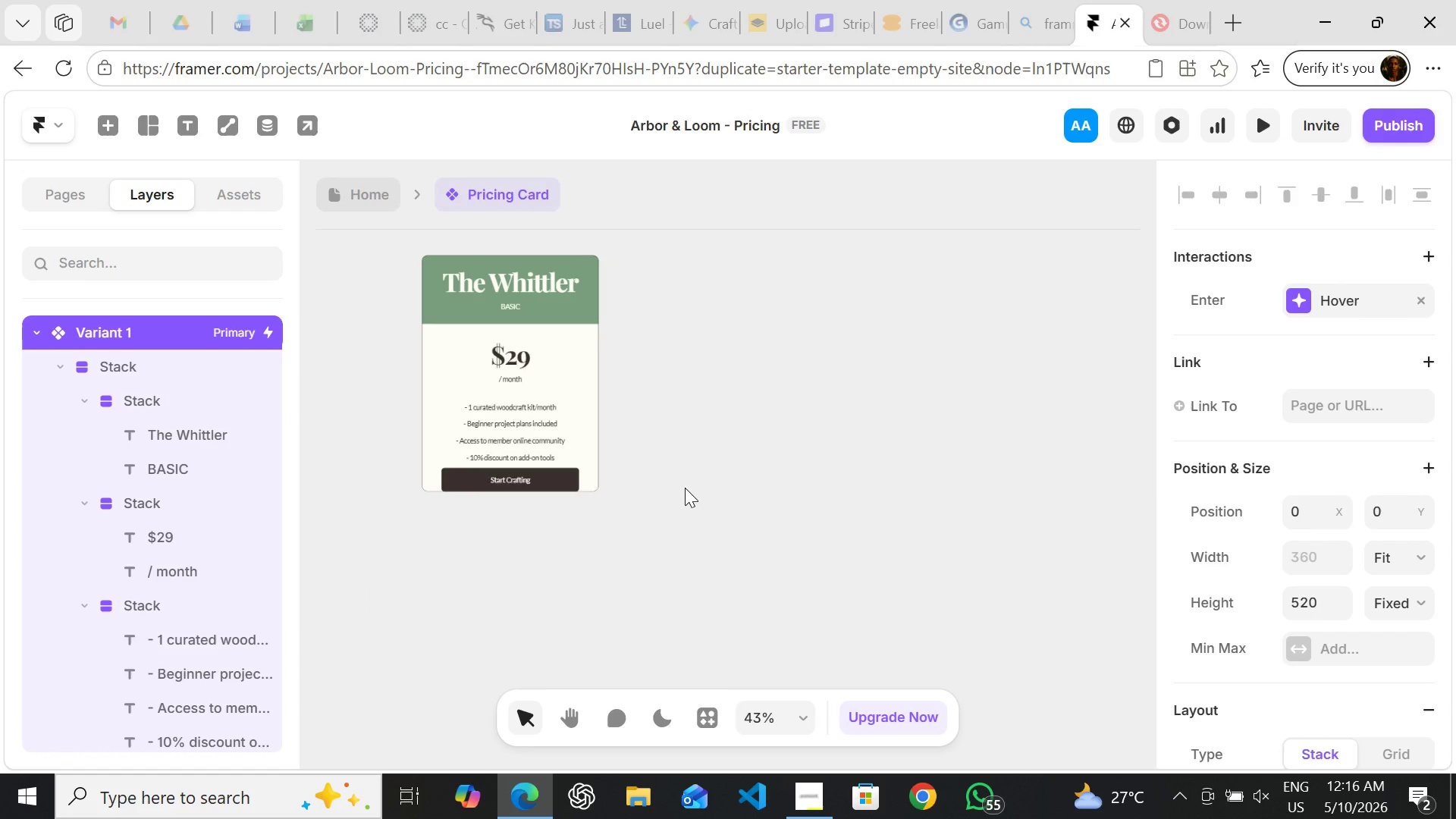 
wait(12.22)
 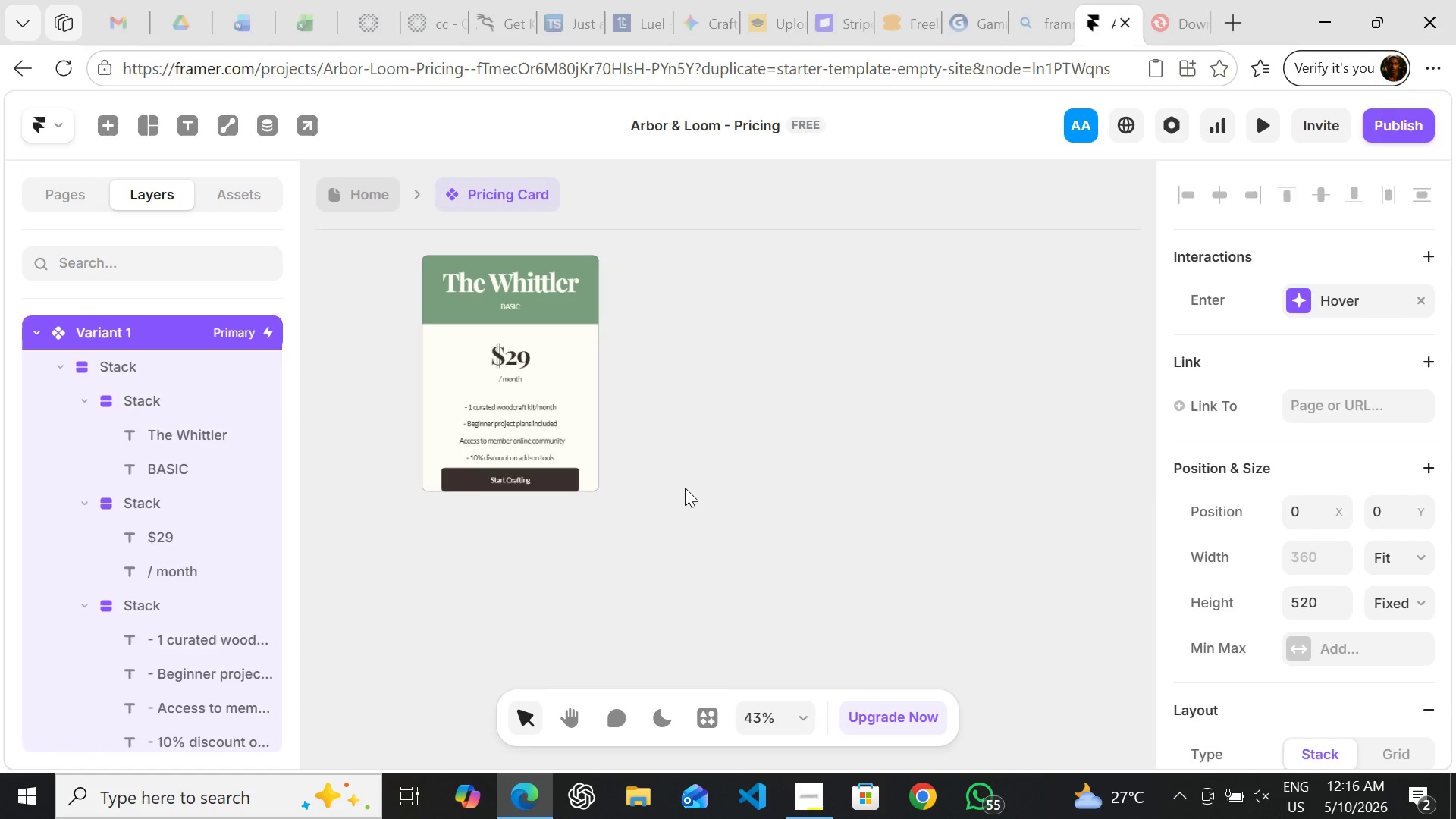 
left_click([1420, 601])
 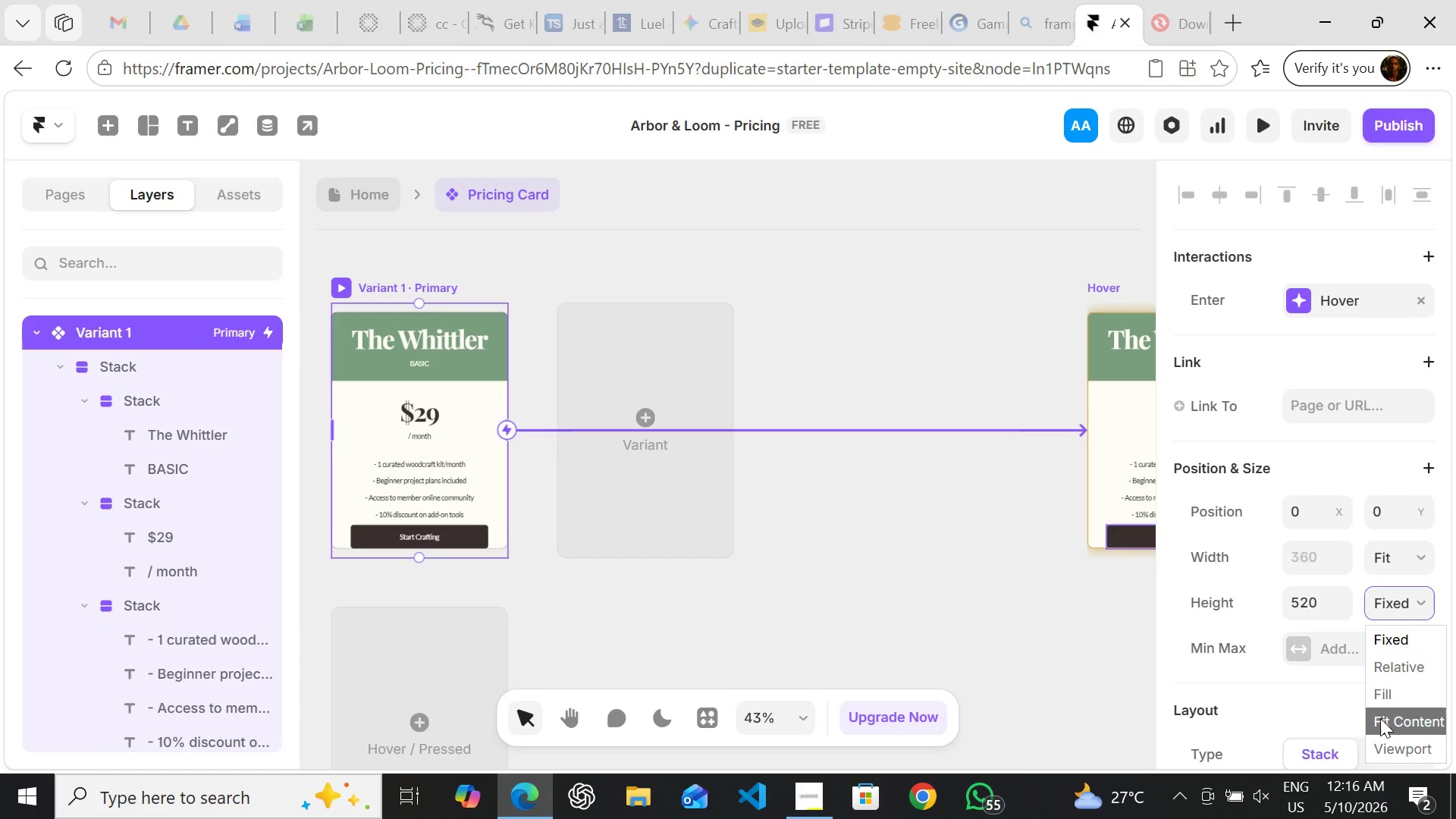 
left_click([1380, 718])
 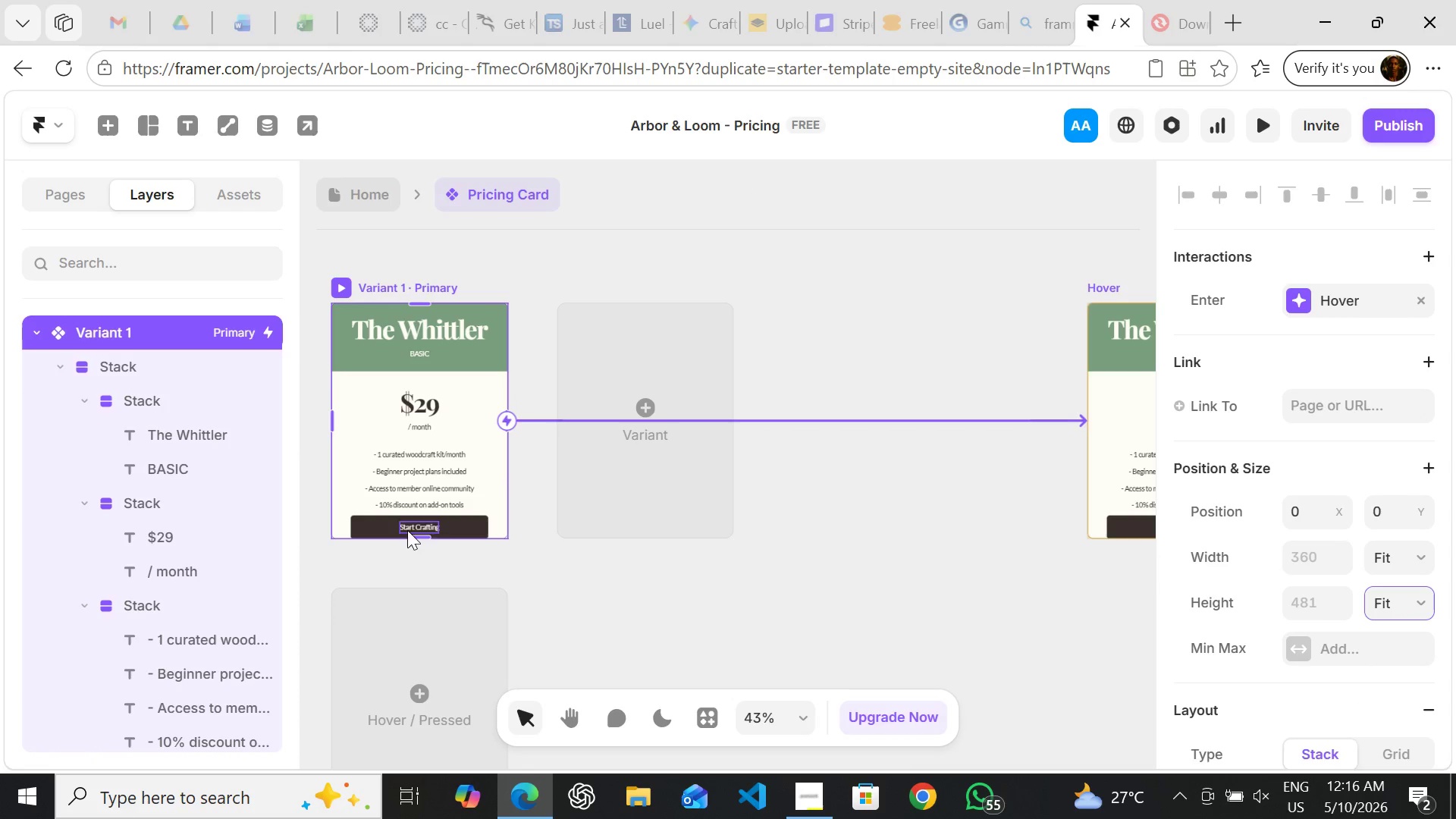 
wait(6.17)
 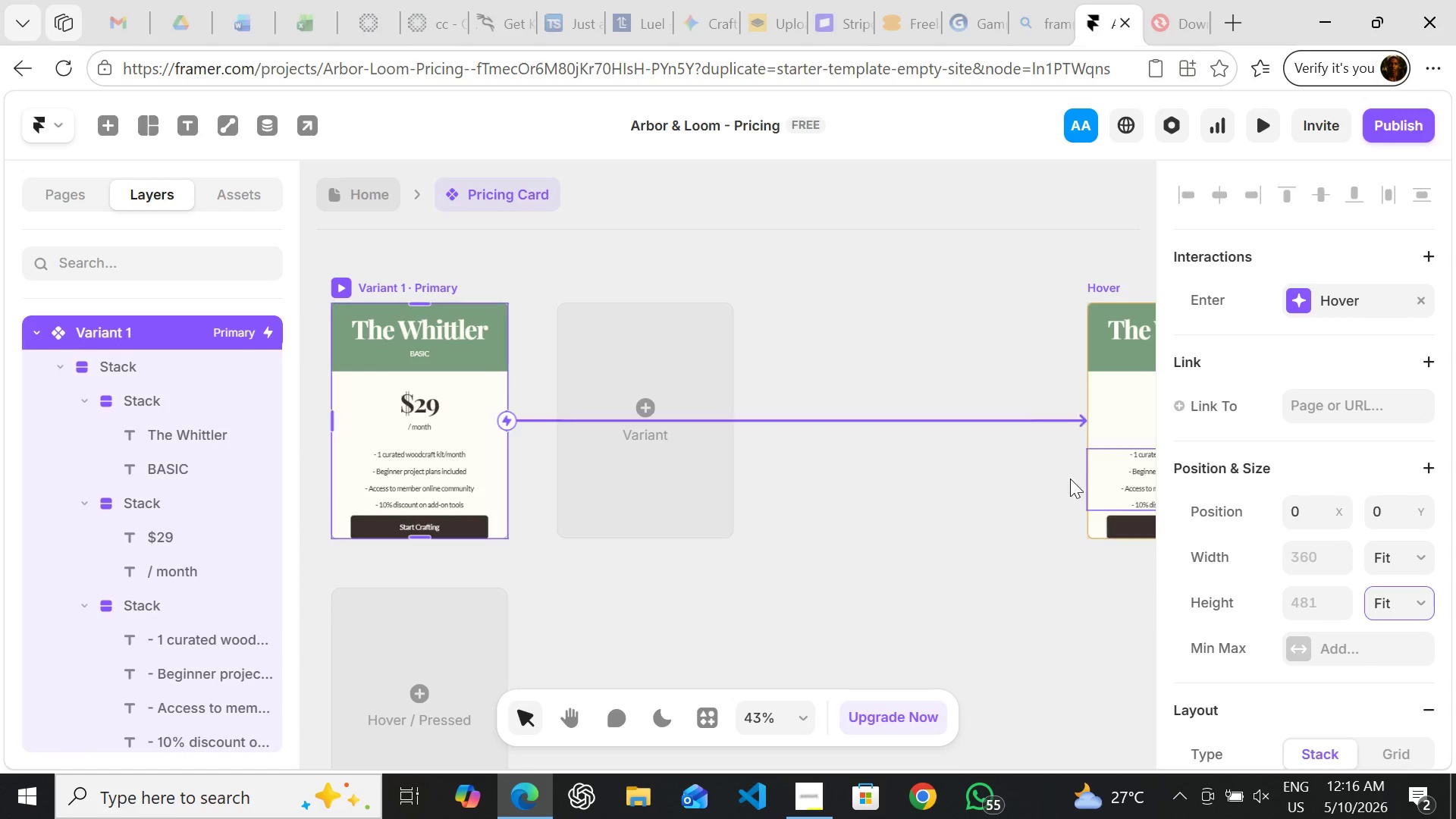 
mouse_move([1203, 695])
 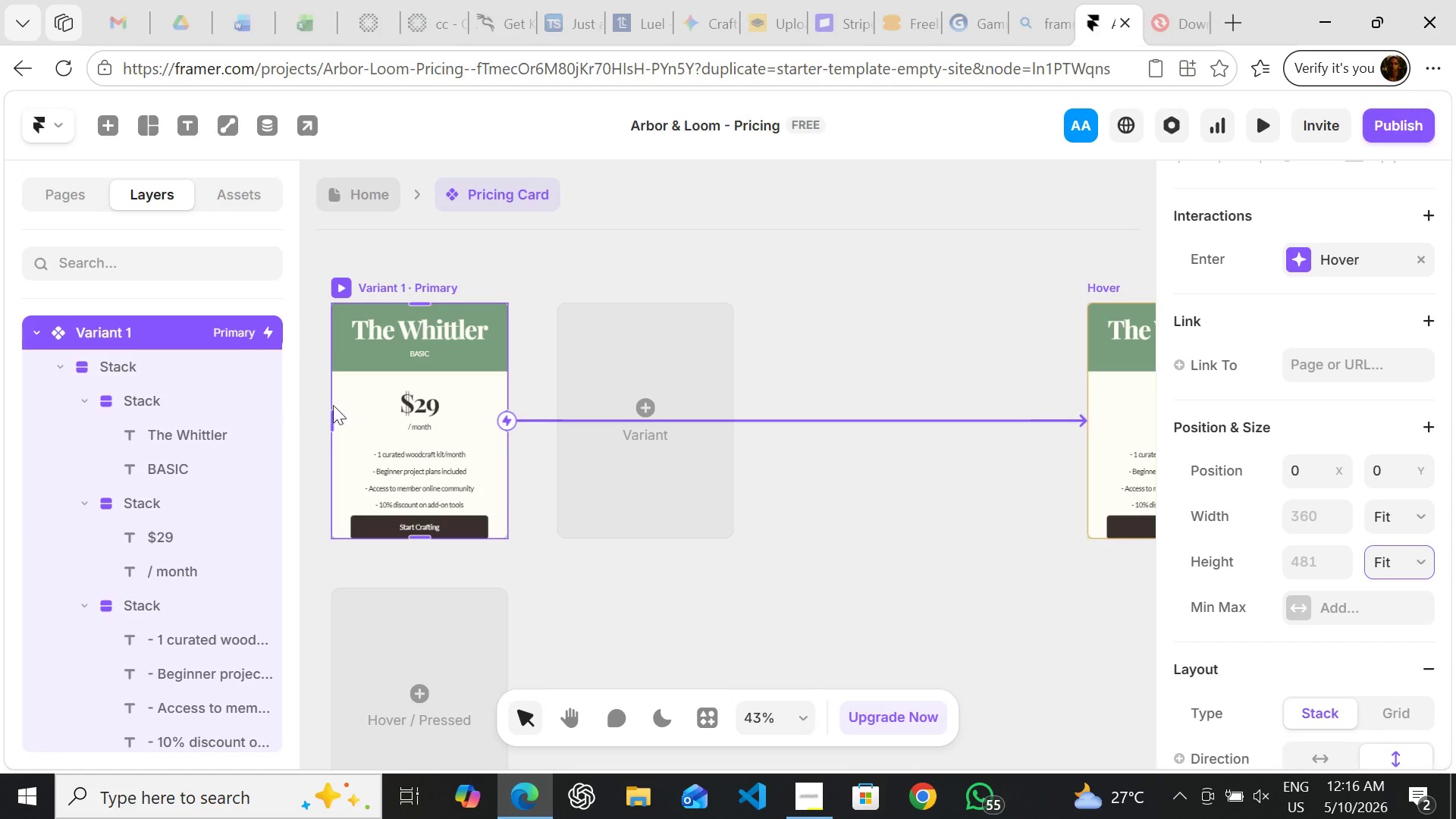 
left_click([401, 391])
 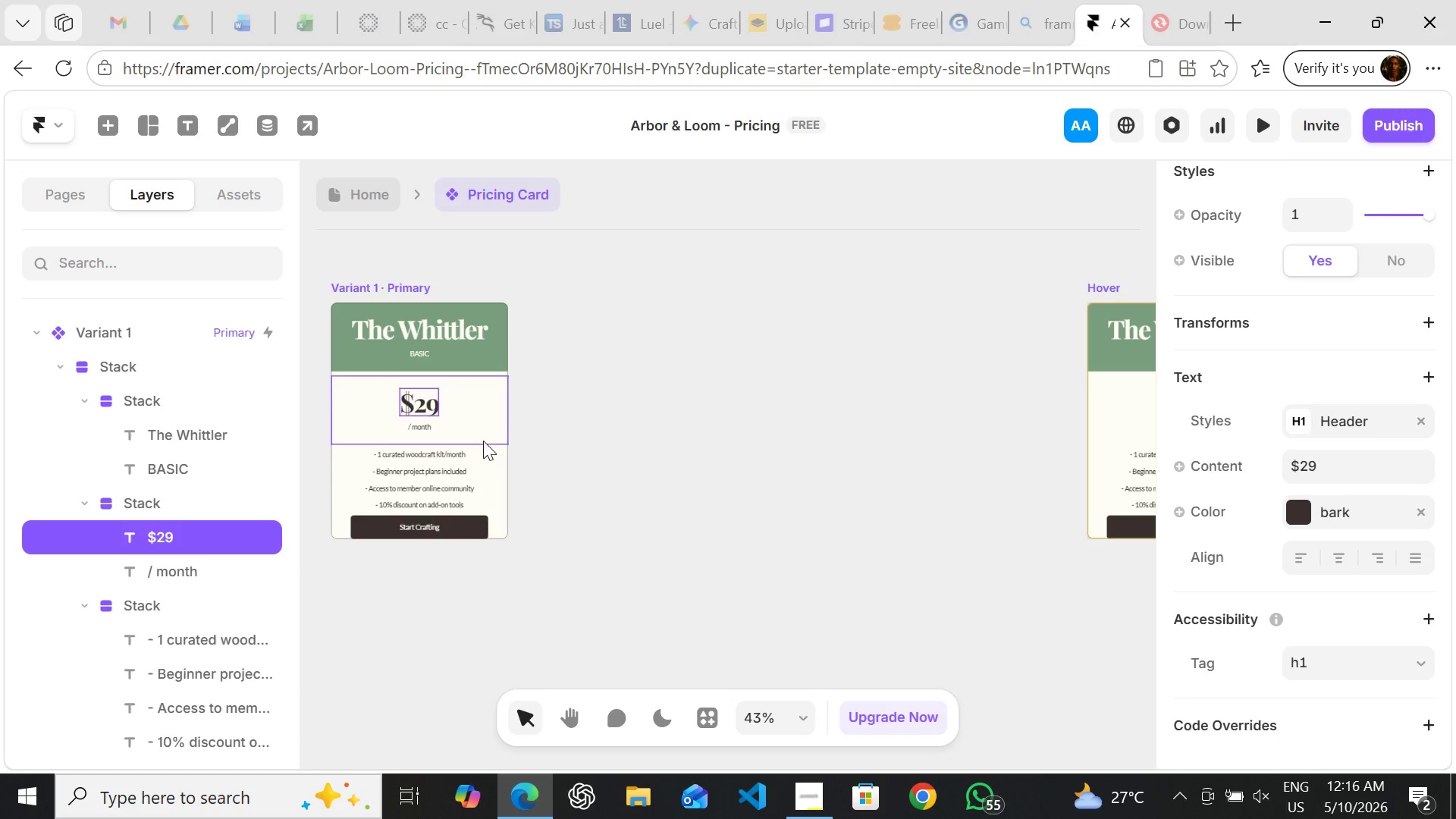 
left_click([483, 441])
 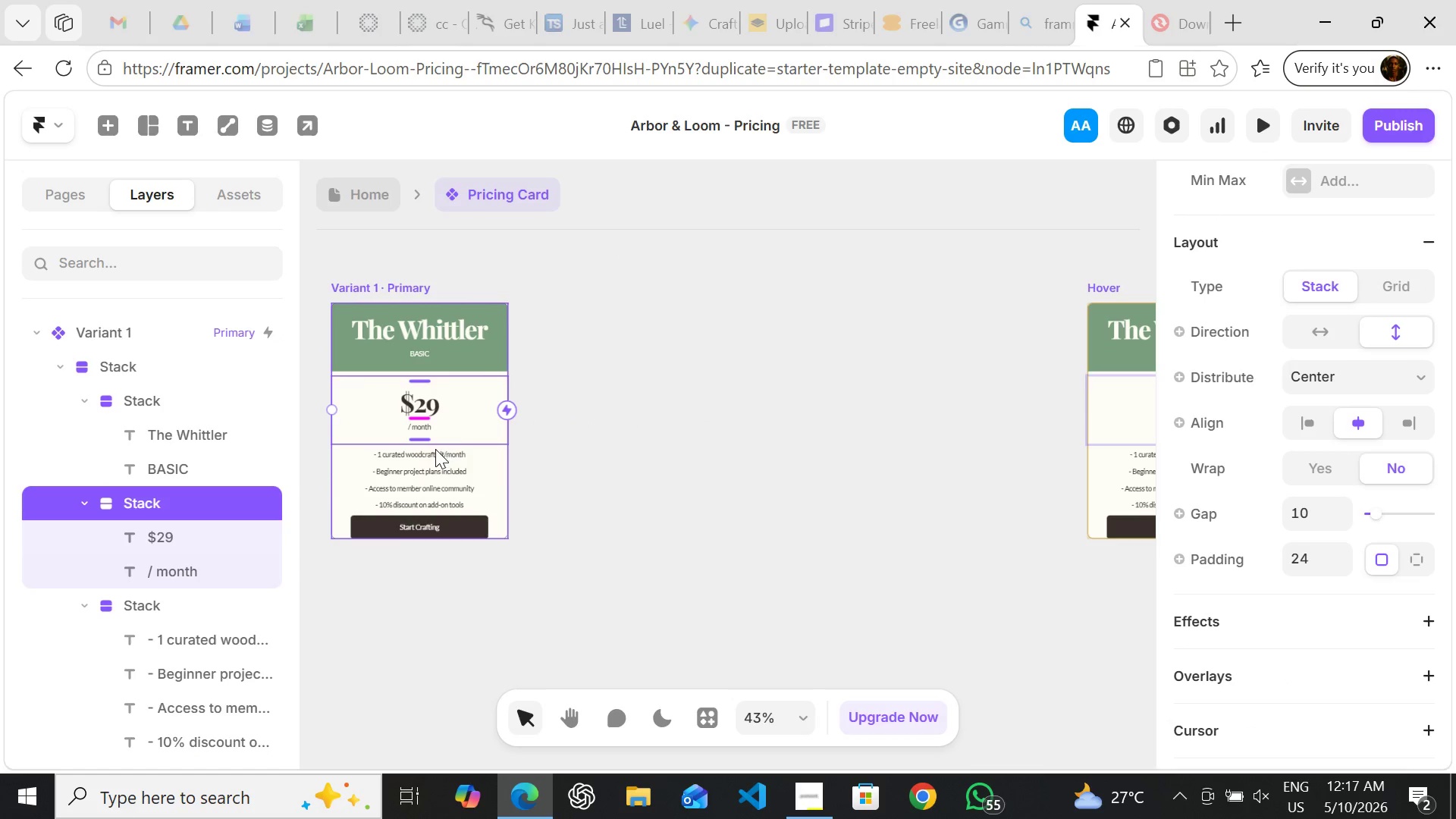 
left_click([433, 456])
 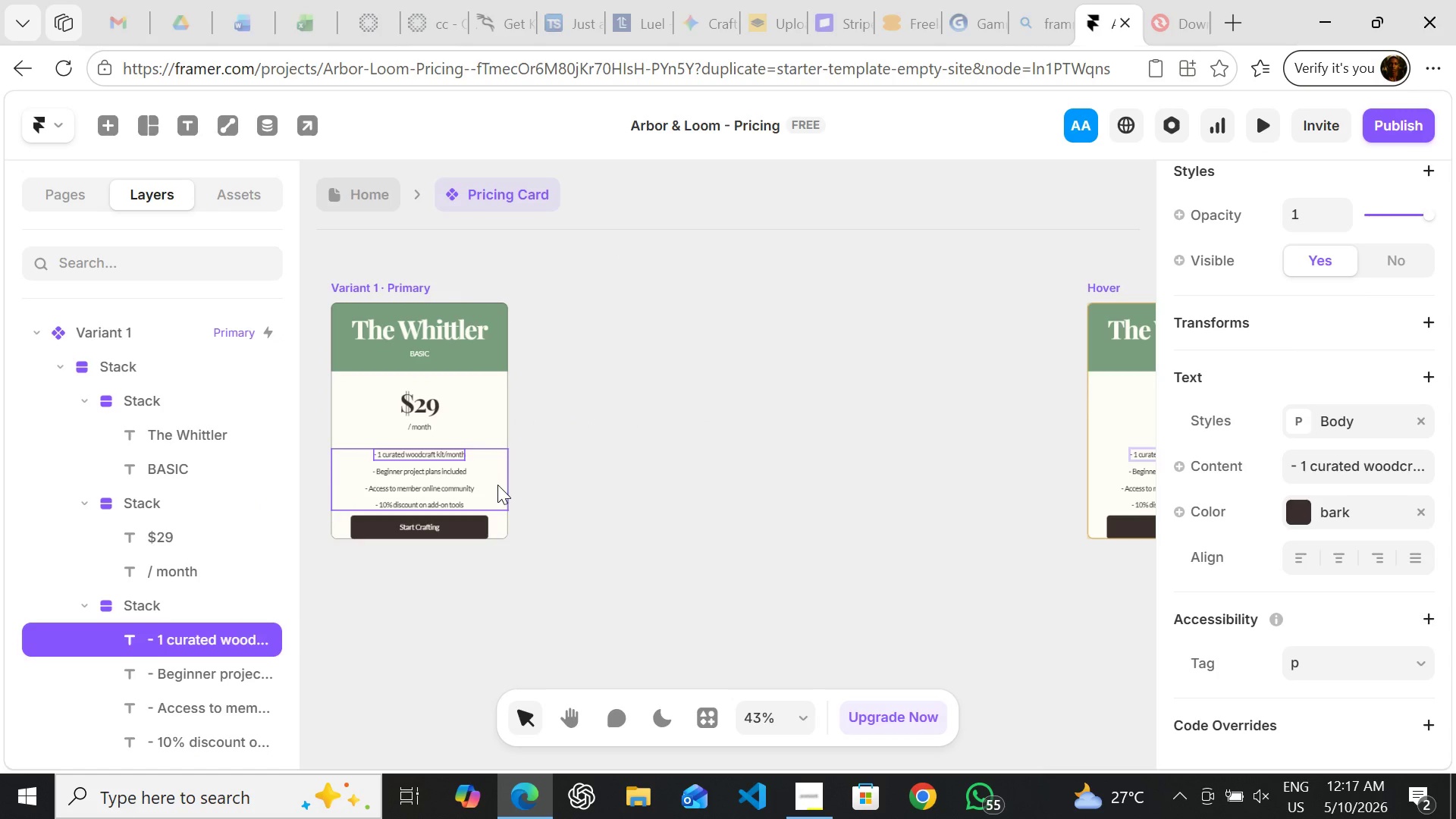 
left_click([497, 485])
 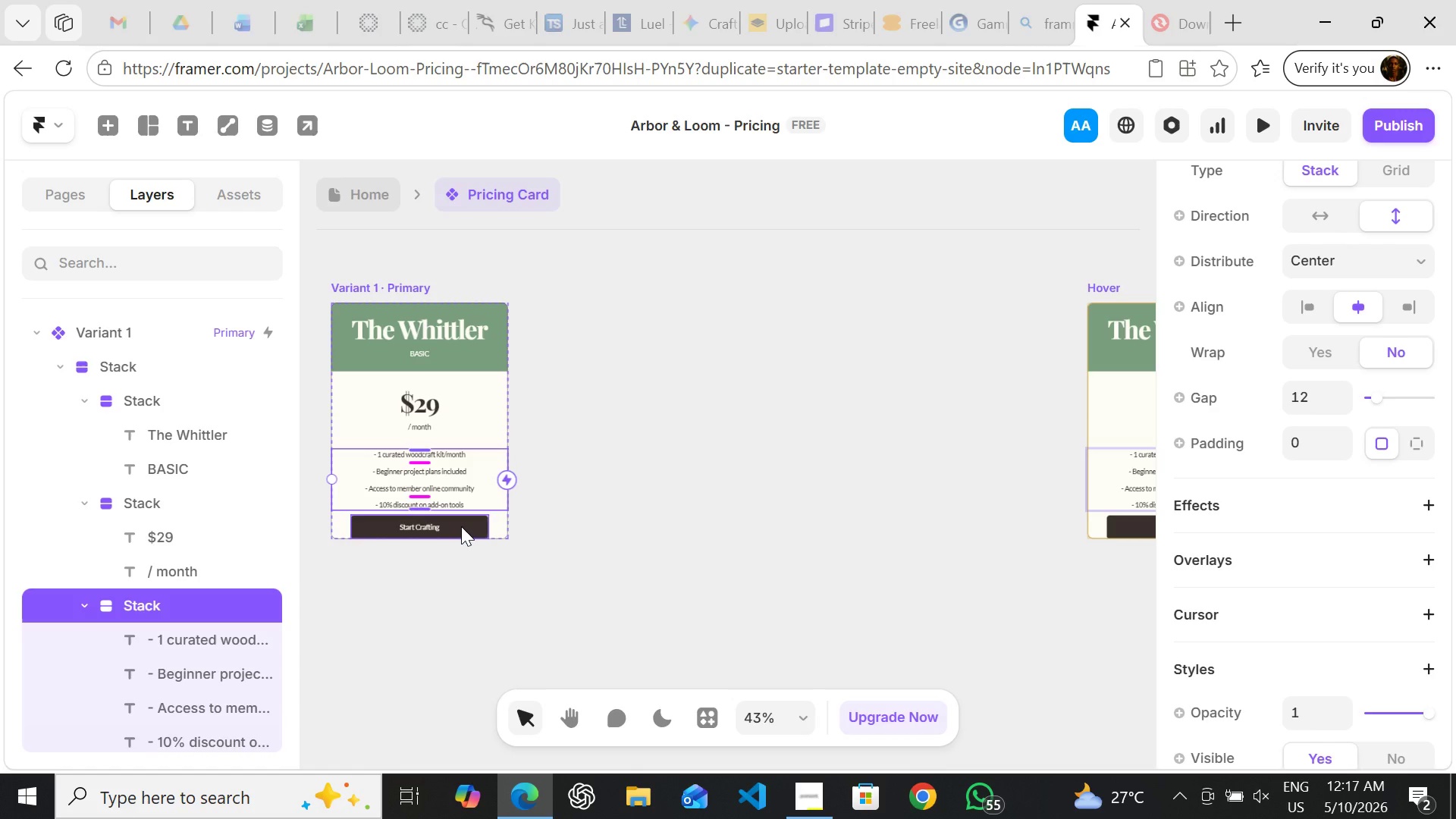 
left_click([461, 526])
 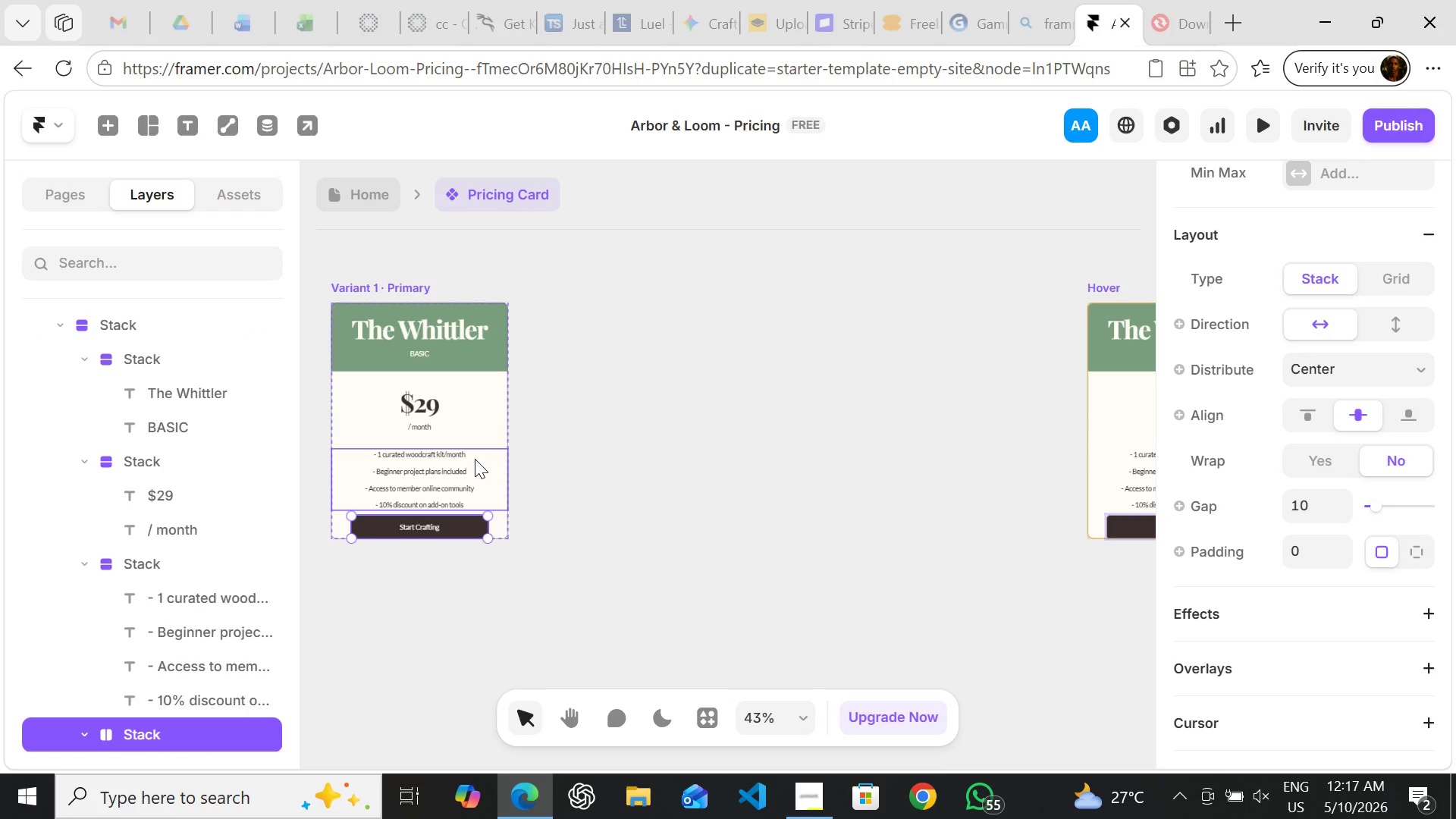 
left_click([475, 459])
 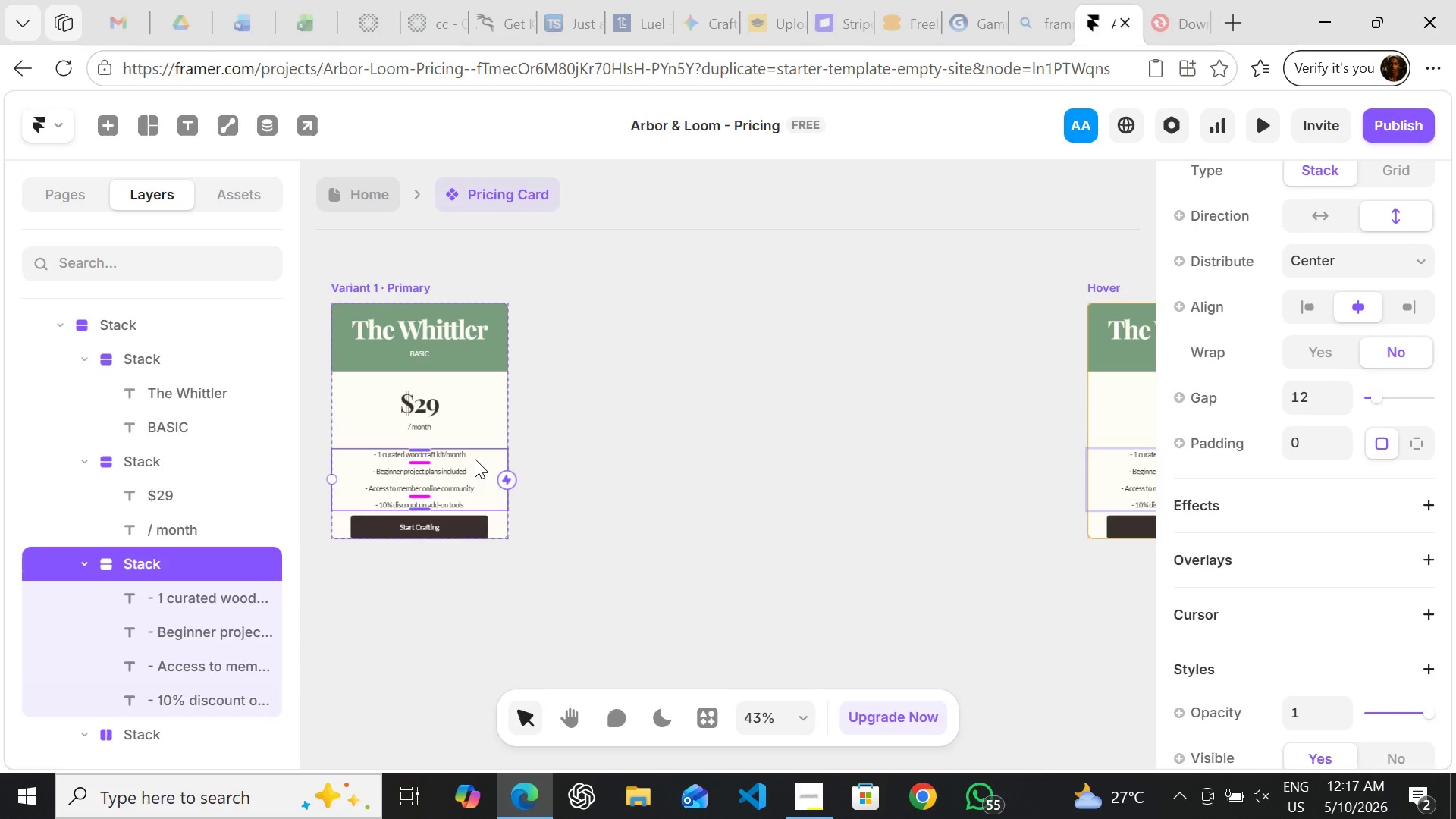 
key(Control+Backspace)
 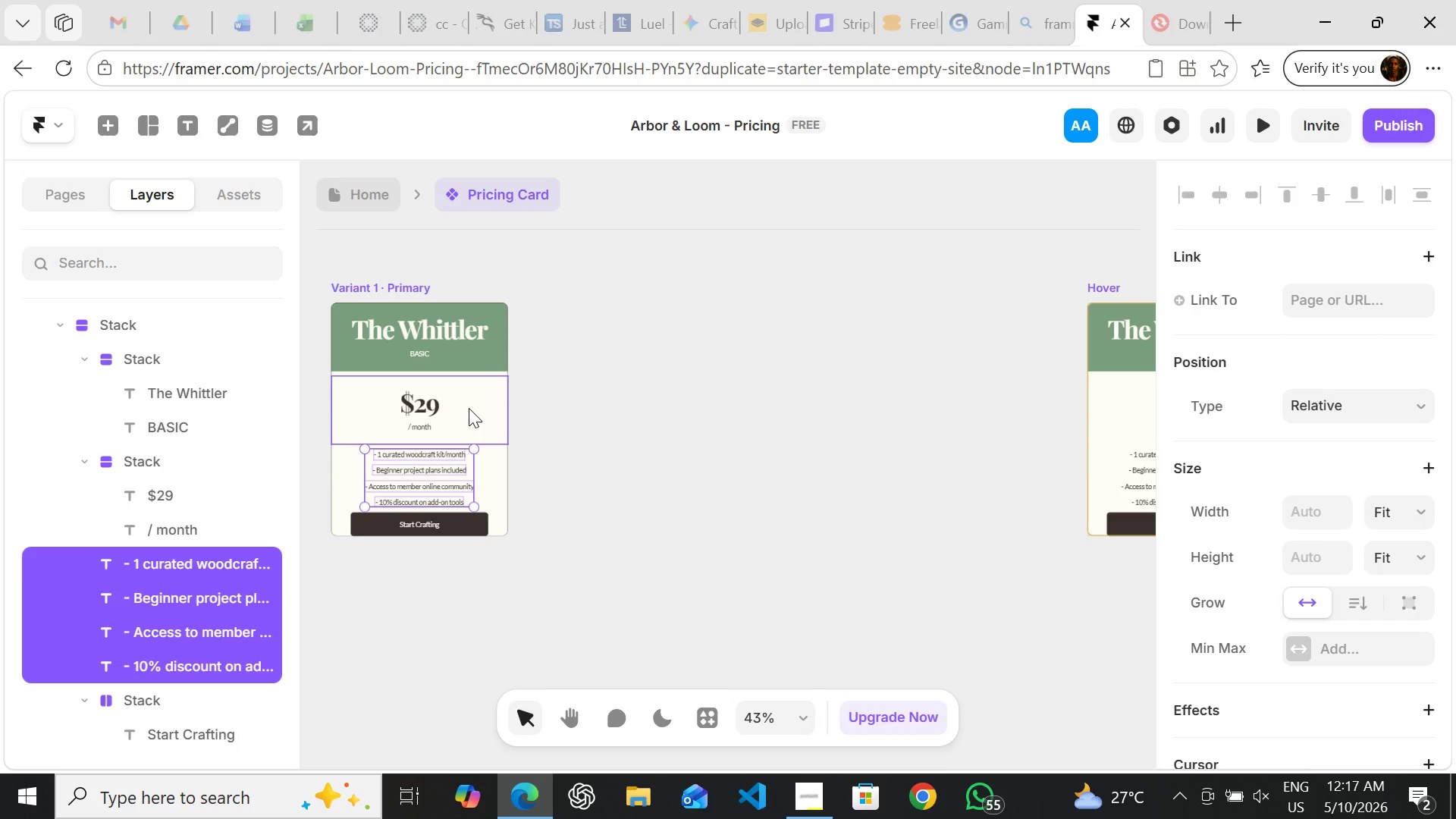 
left_click([469, 408])
 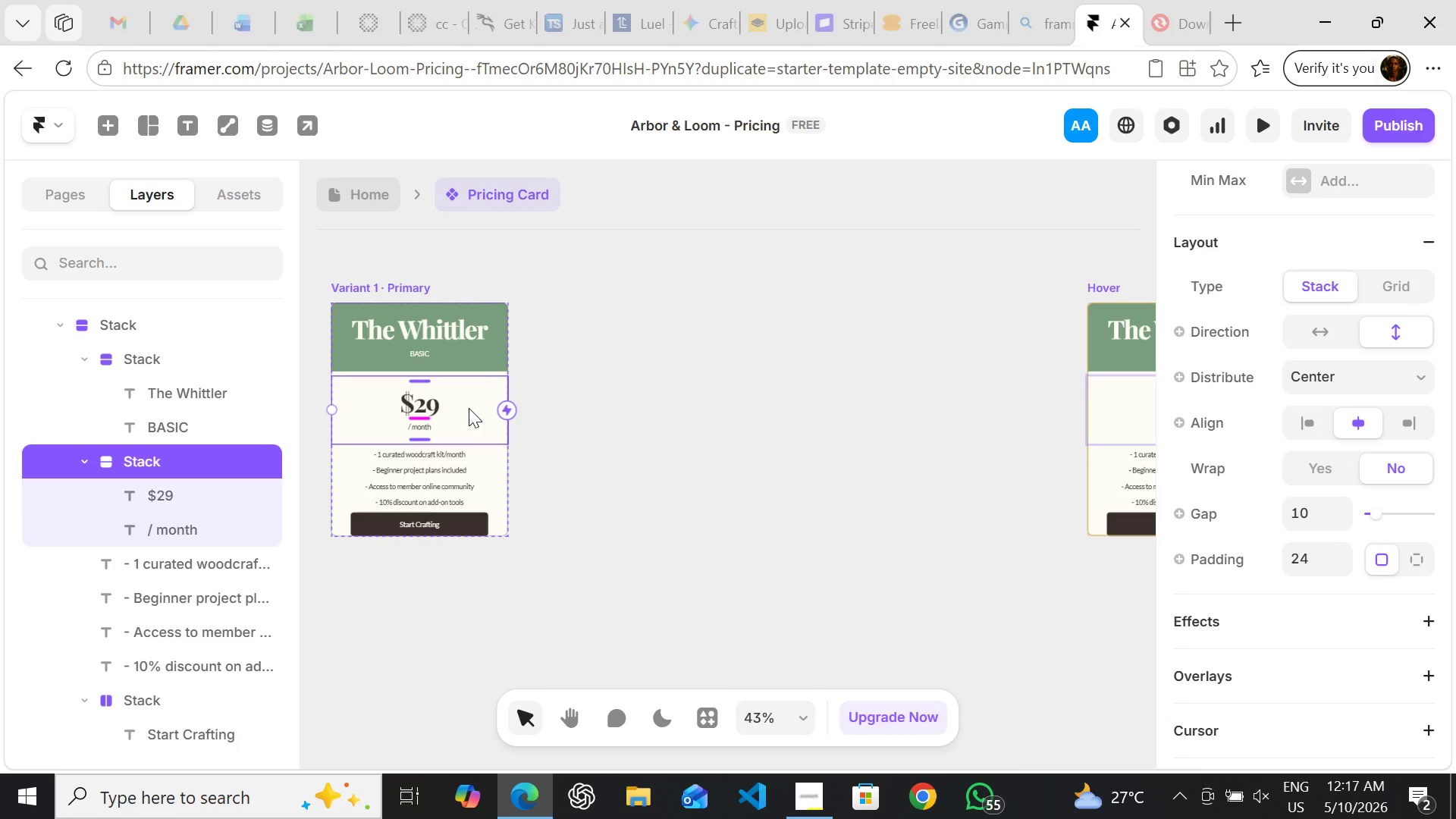 
key(Control+Backspace)
 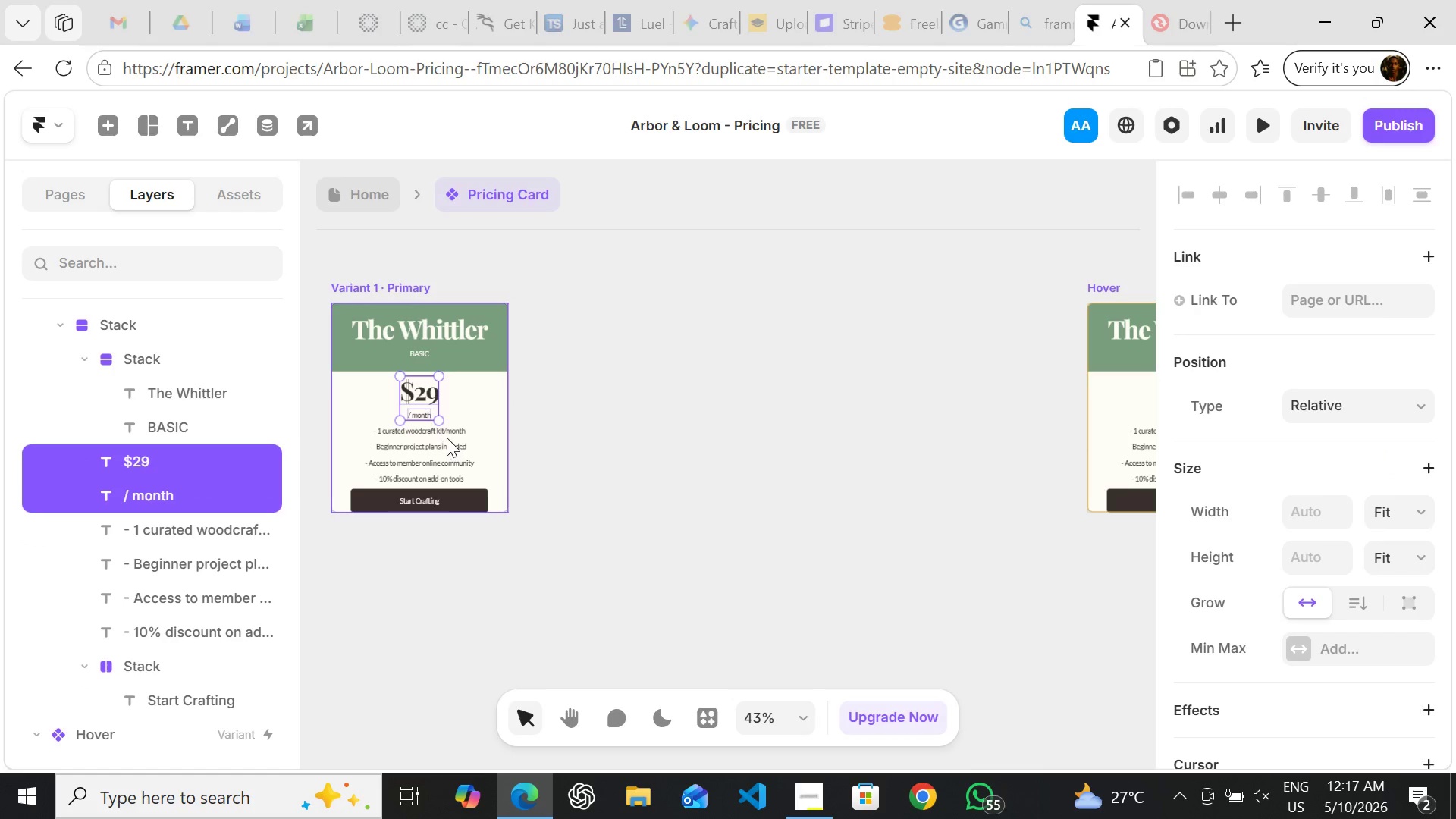 
hold_key(key=ShiftLeft, duration=1.53)
left_click([447, 434])
 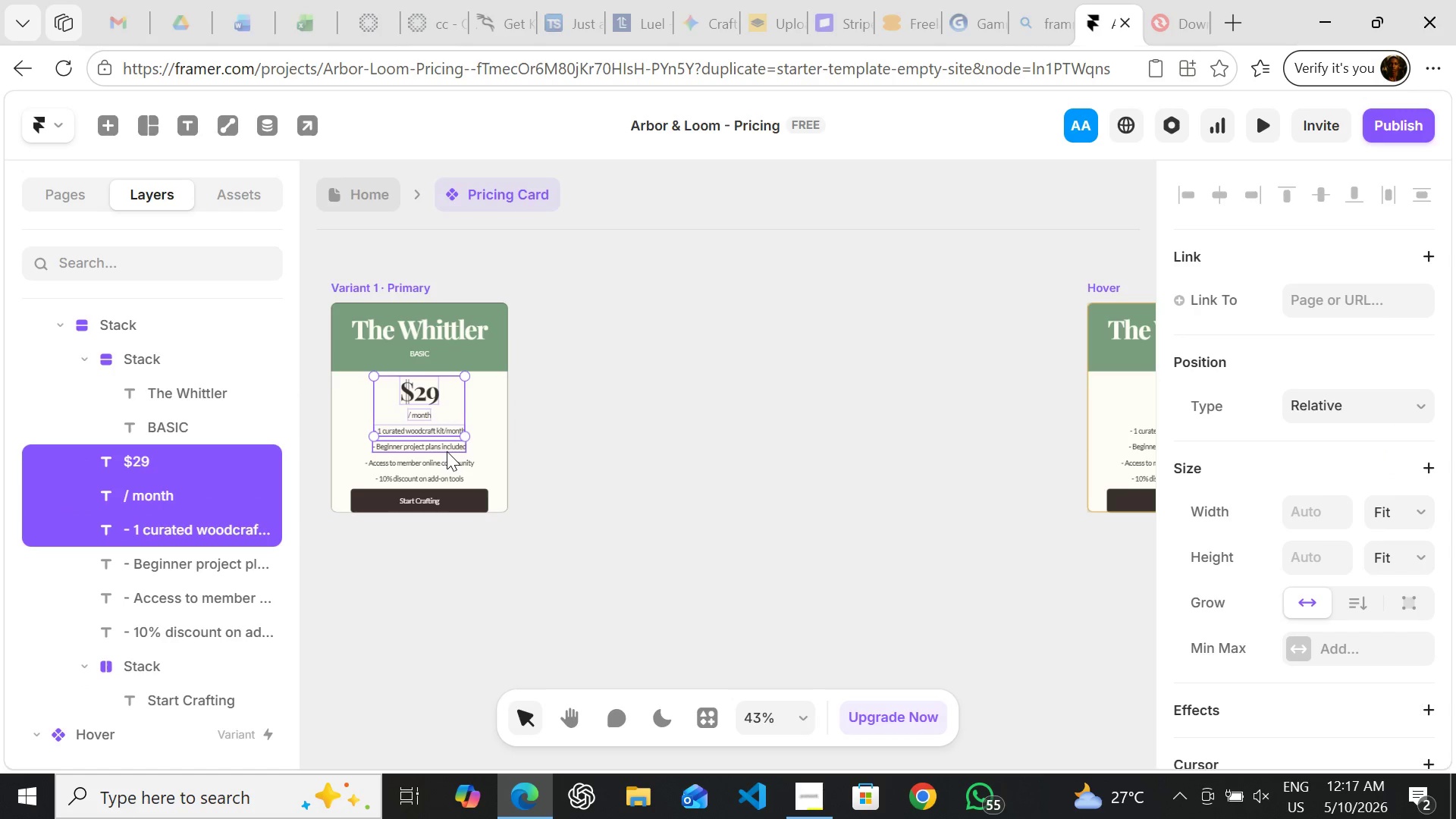 
left_click([447, 452])
 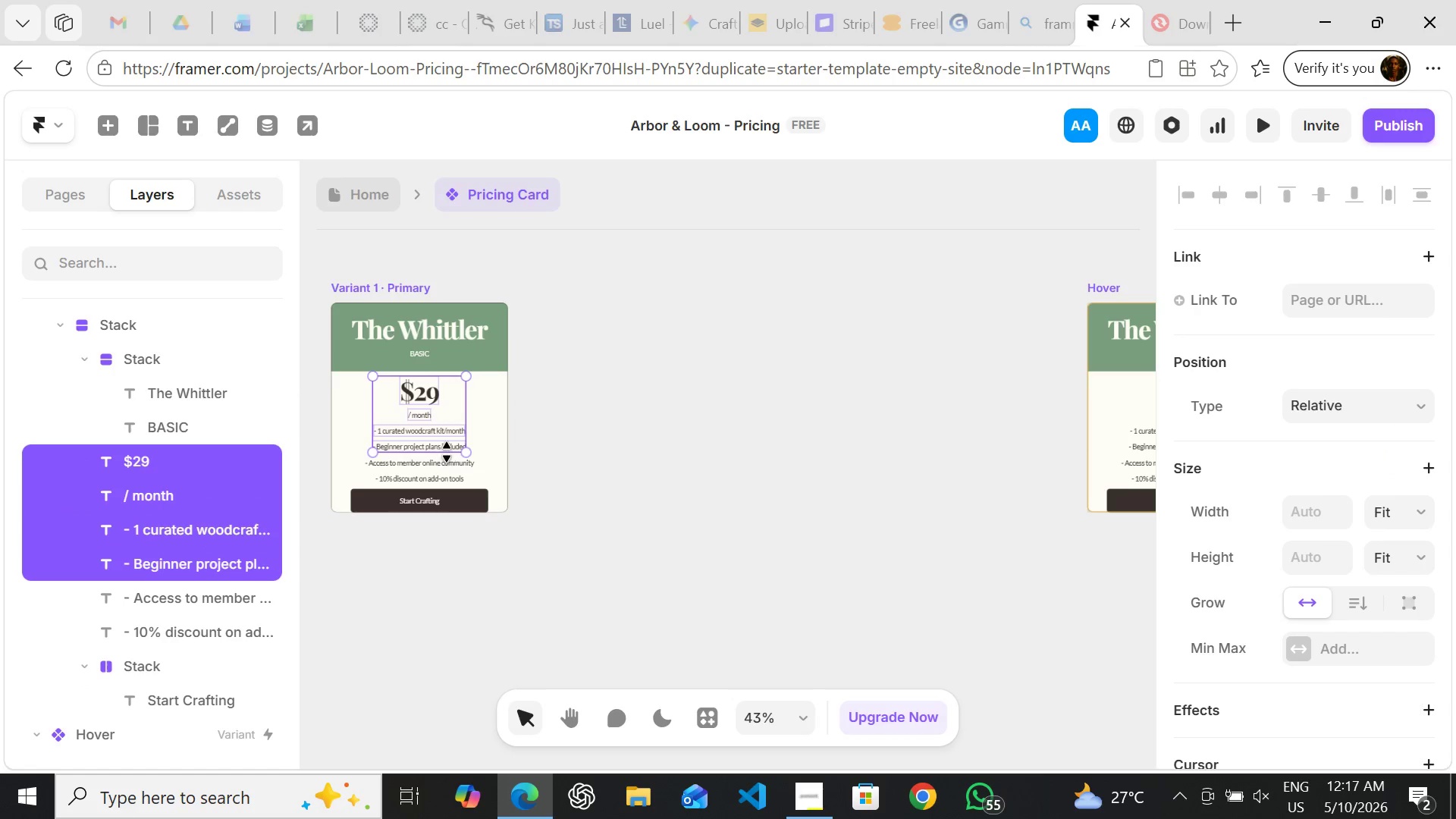 
hold_key(key=ShiftLeft, duration=1.5)
left_click([436, 465])
 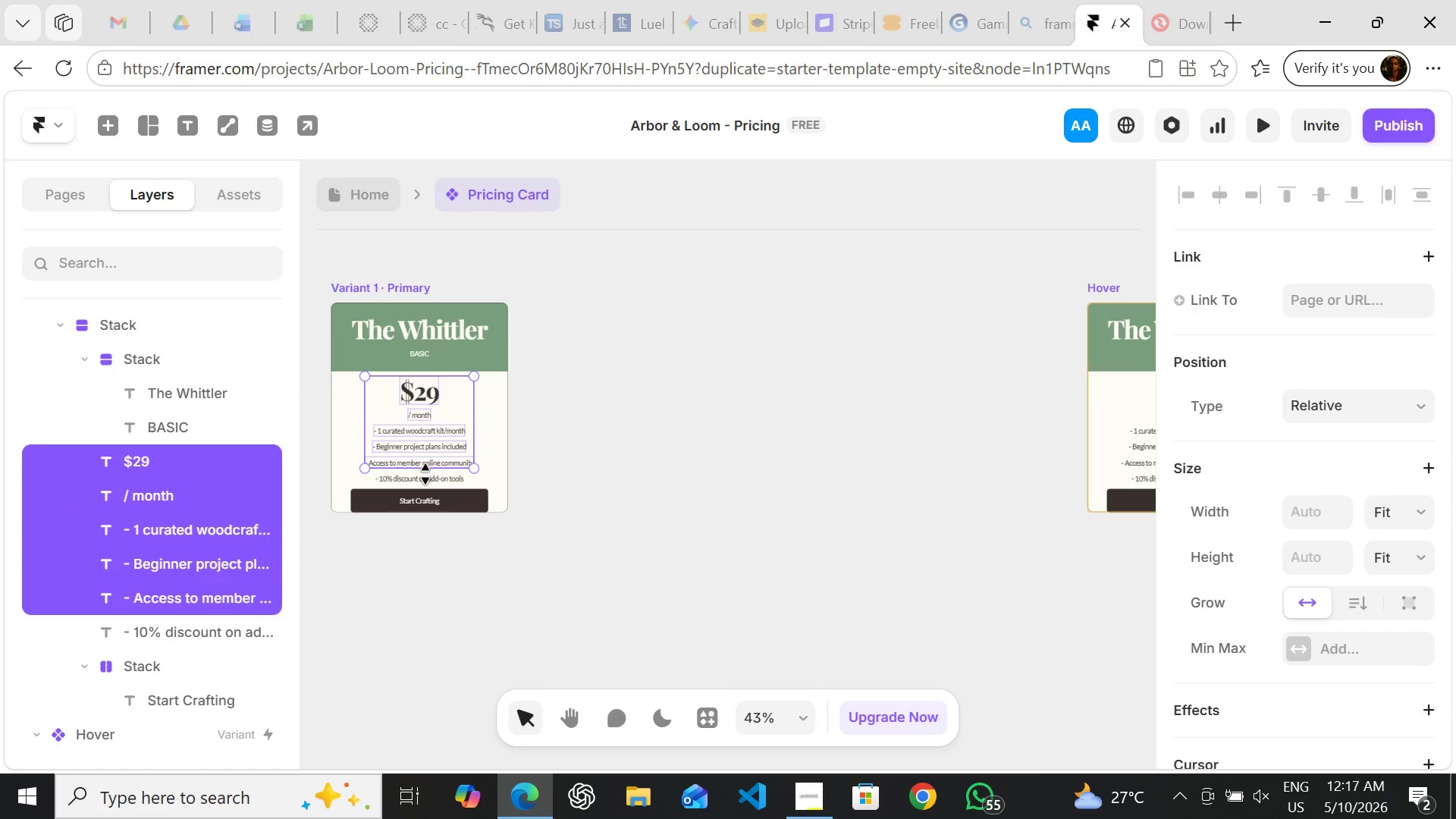 
hold_key(key=ShiftLeft, duration=1.5)
left_click([424, 475])
 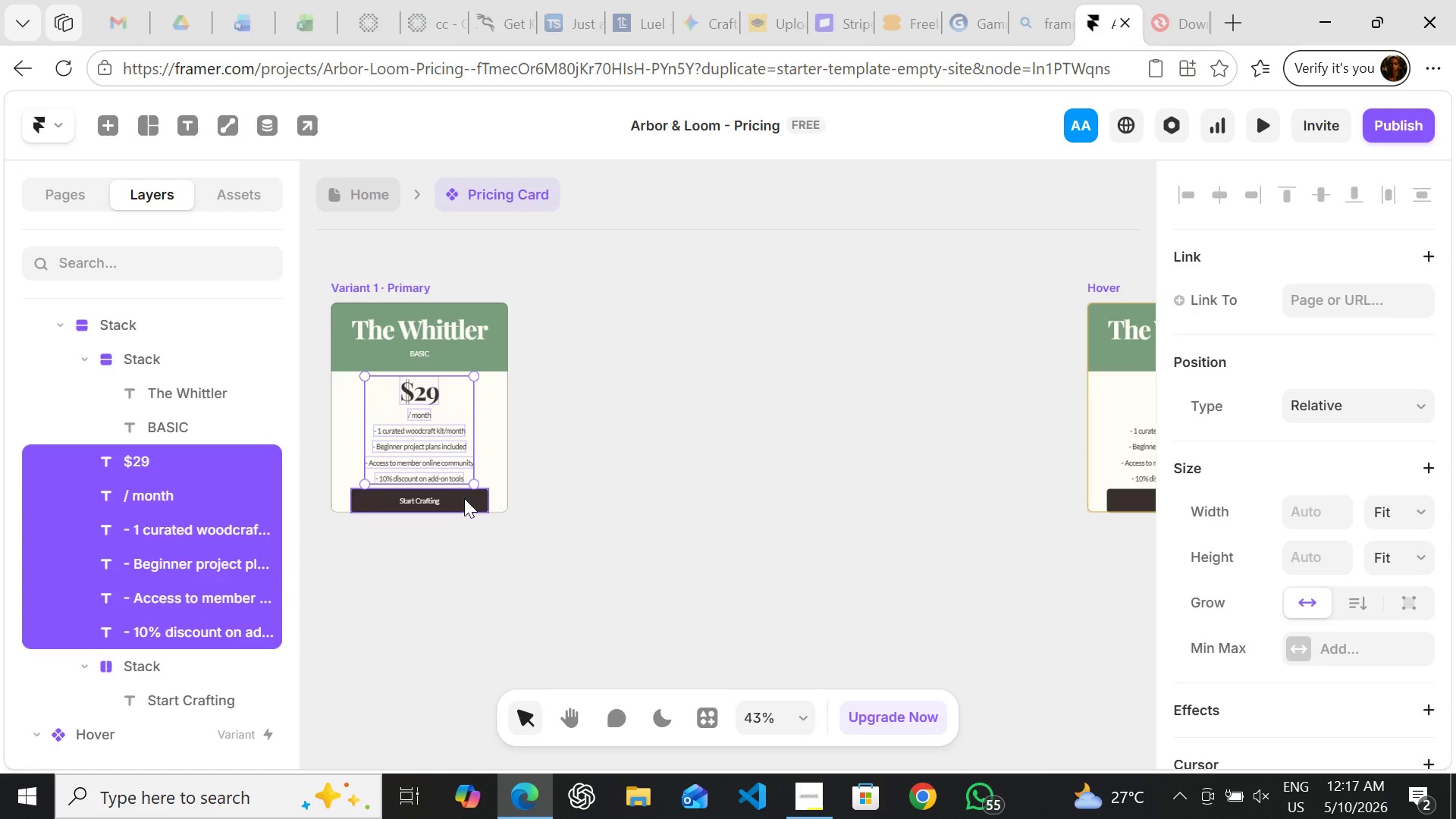 
left_click([464, 498])
 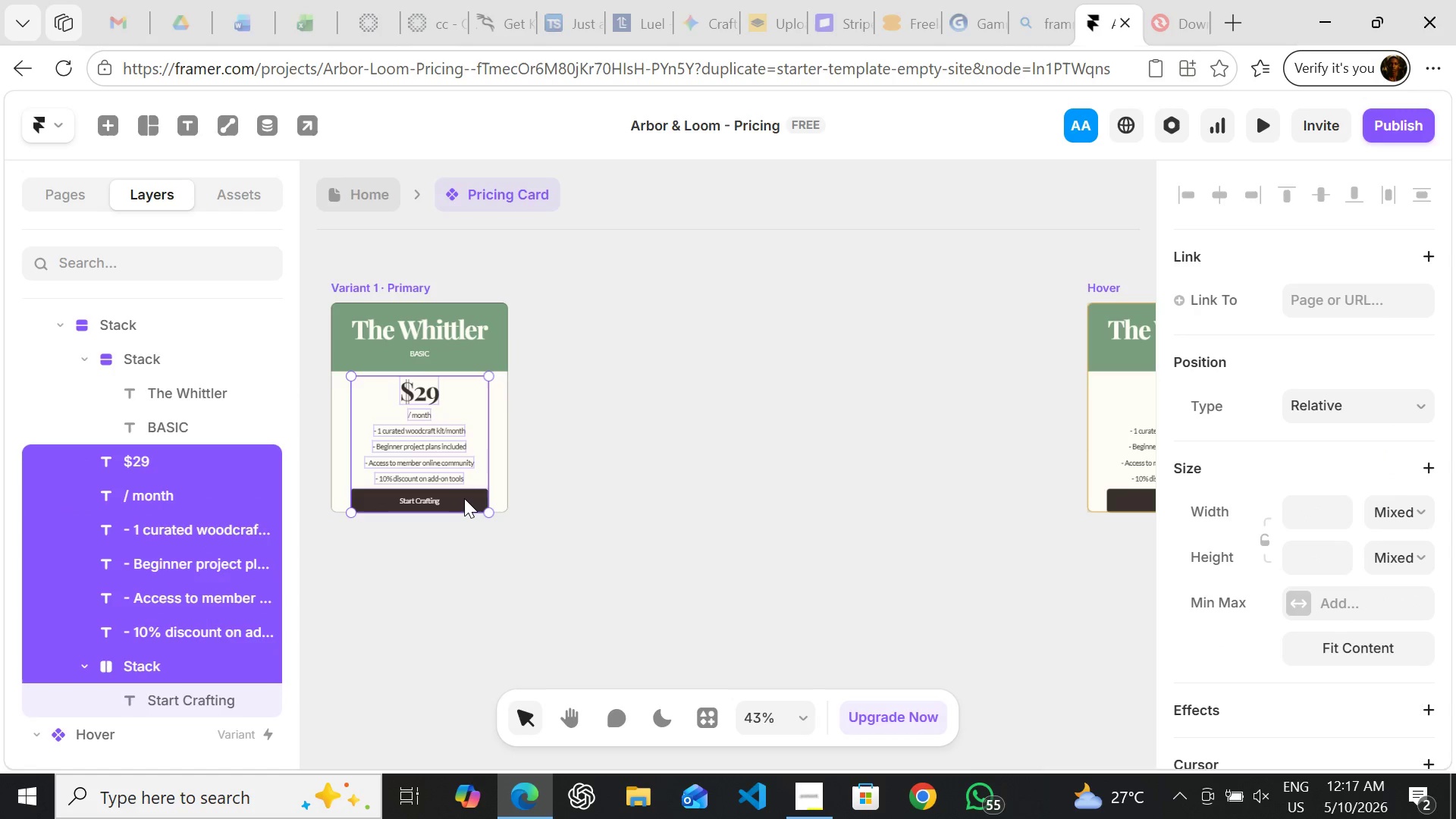 
key(Shift+ShiftLeft)
 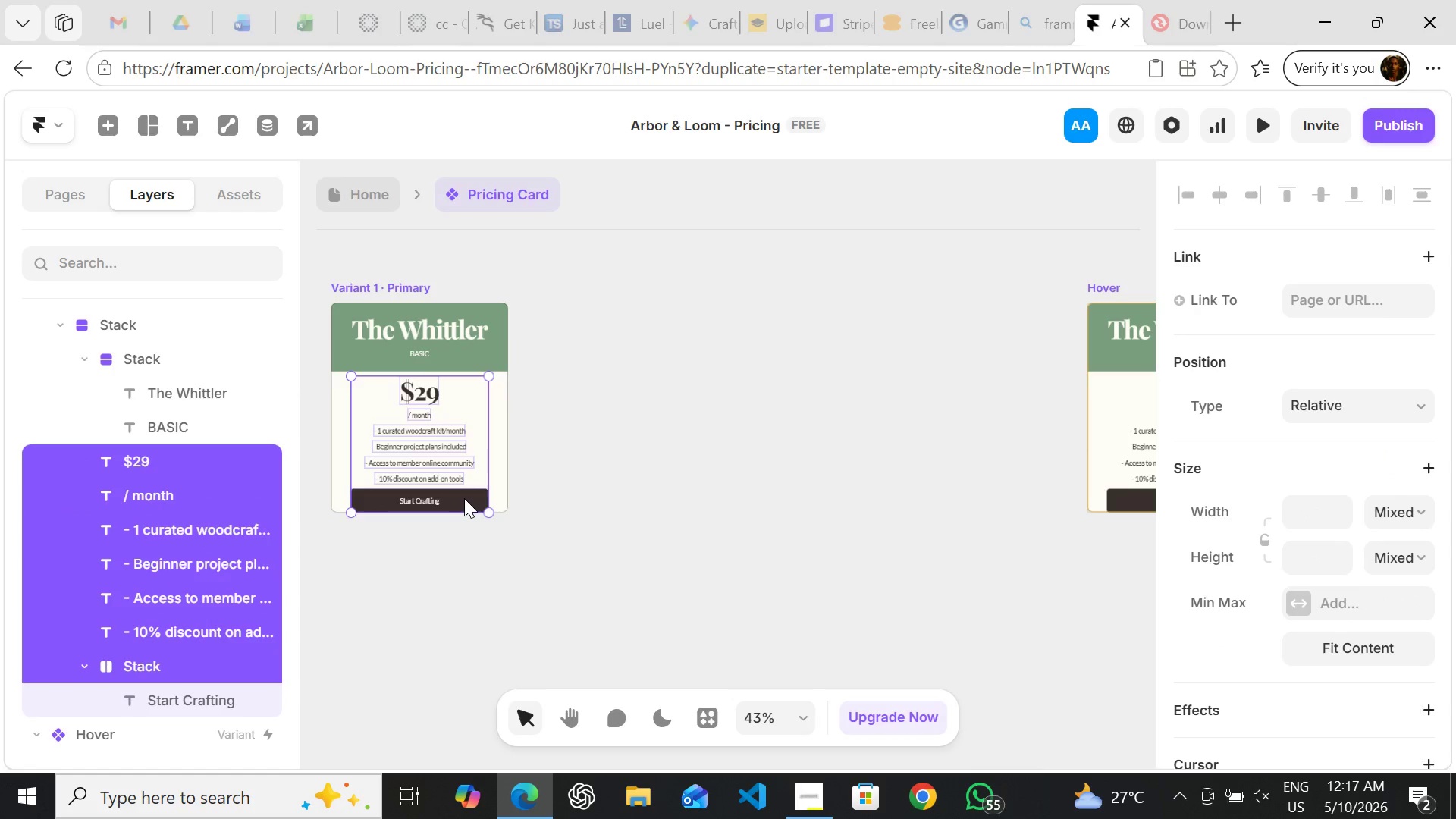 
key(Shift+ShiftLeft)
 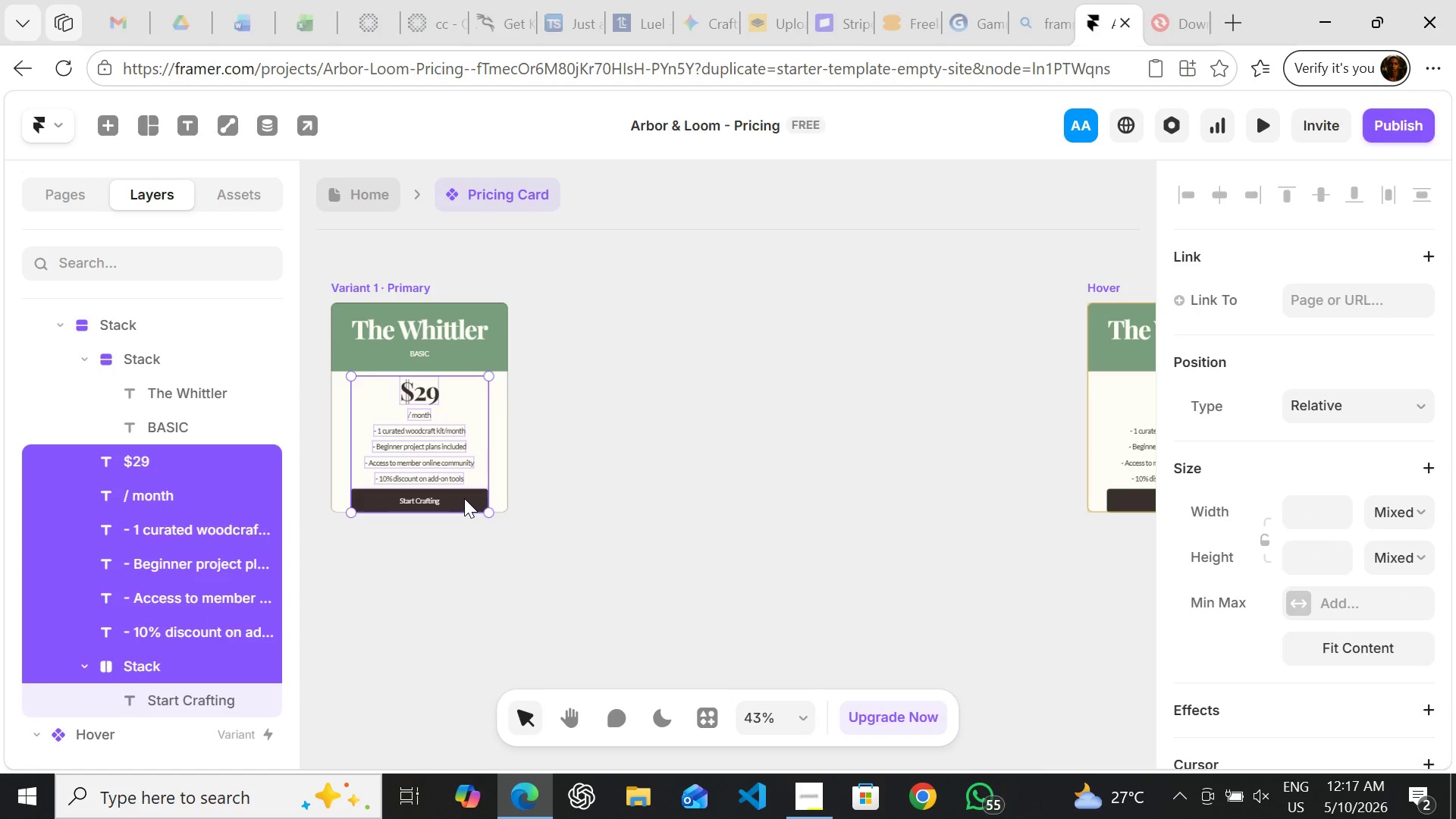 
key(Shift+ShiftLeft)
 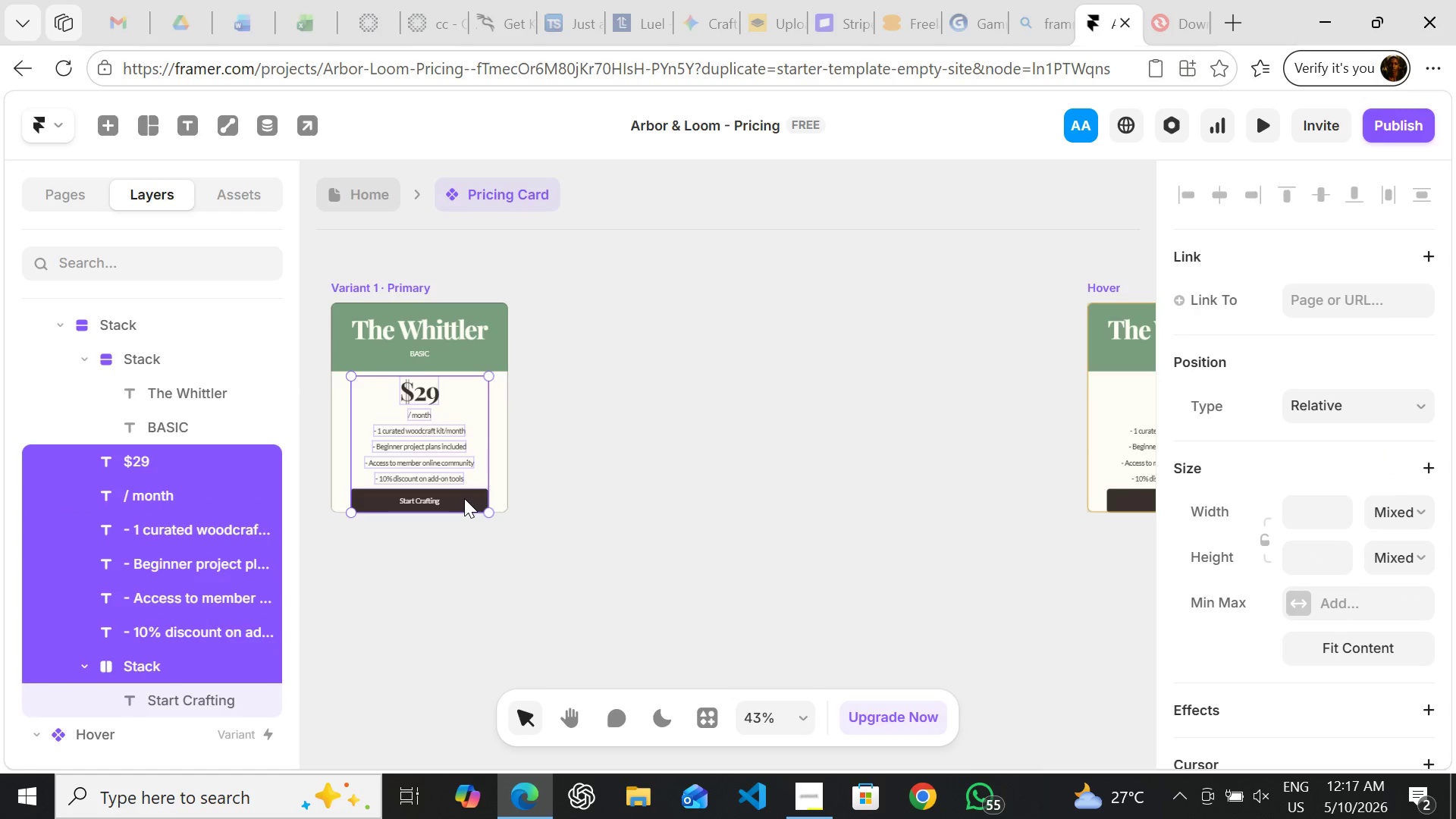 
key(Shift+ShiftLeft)
 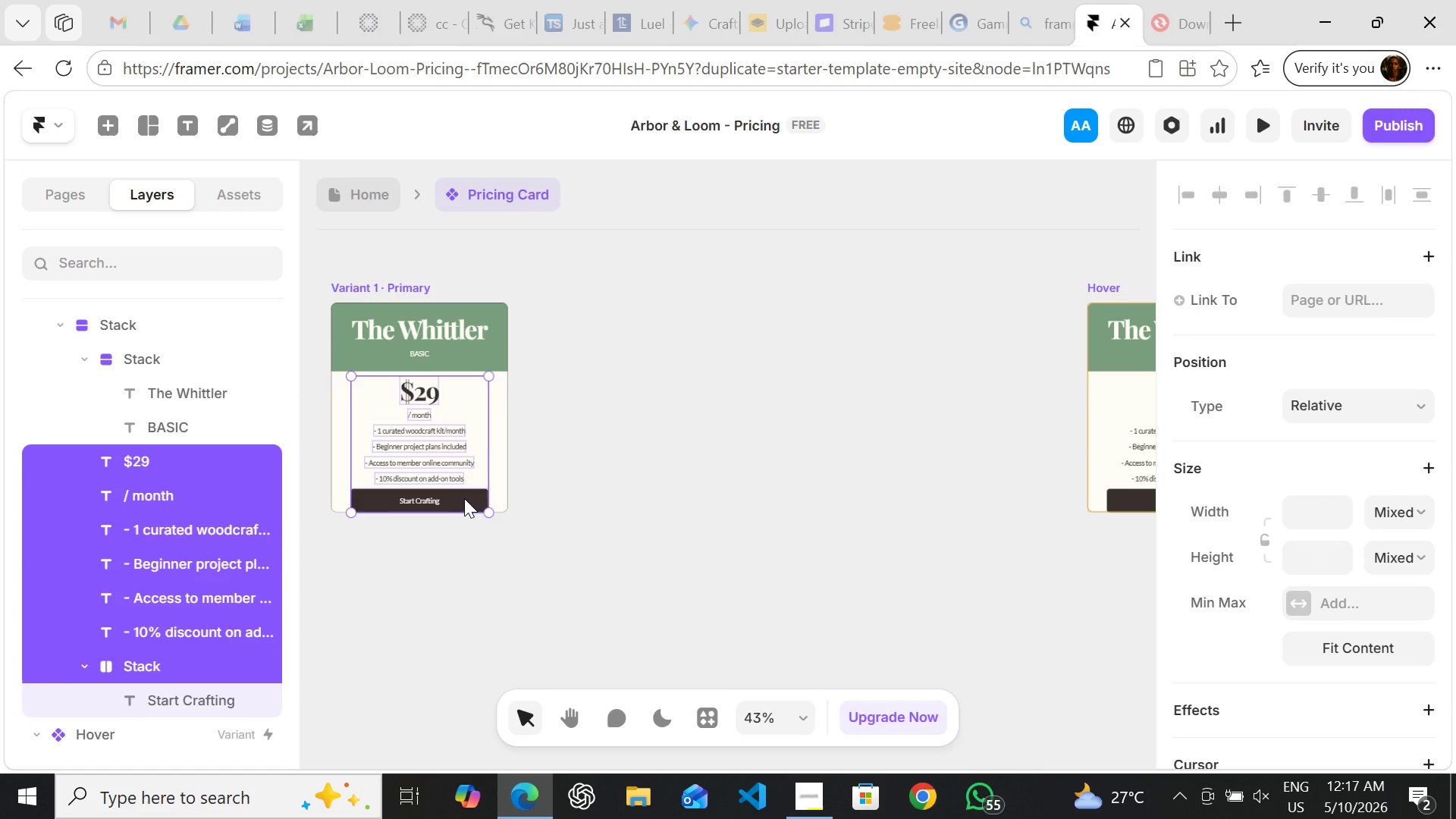 
key(Shift+ShiftLeft)
 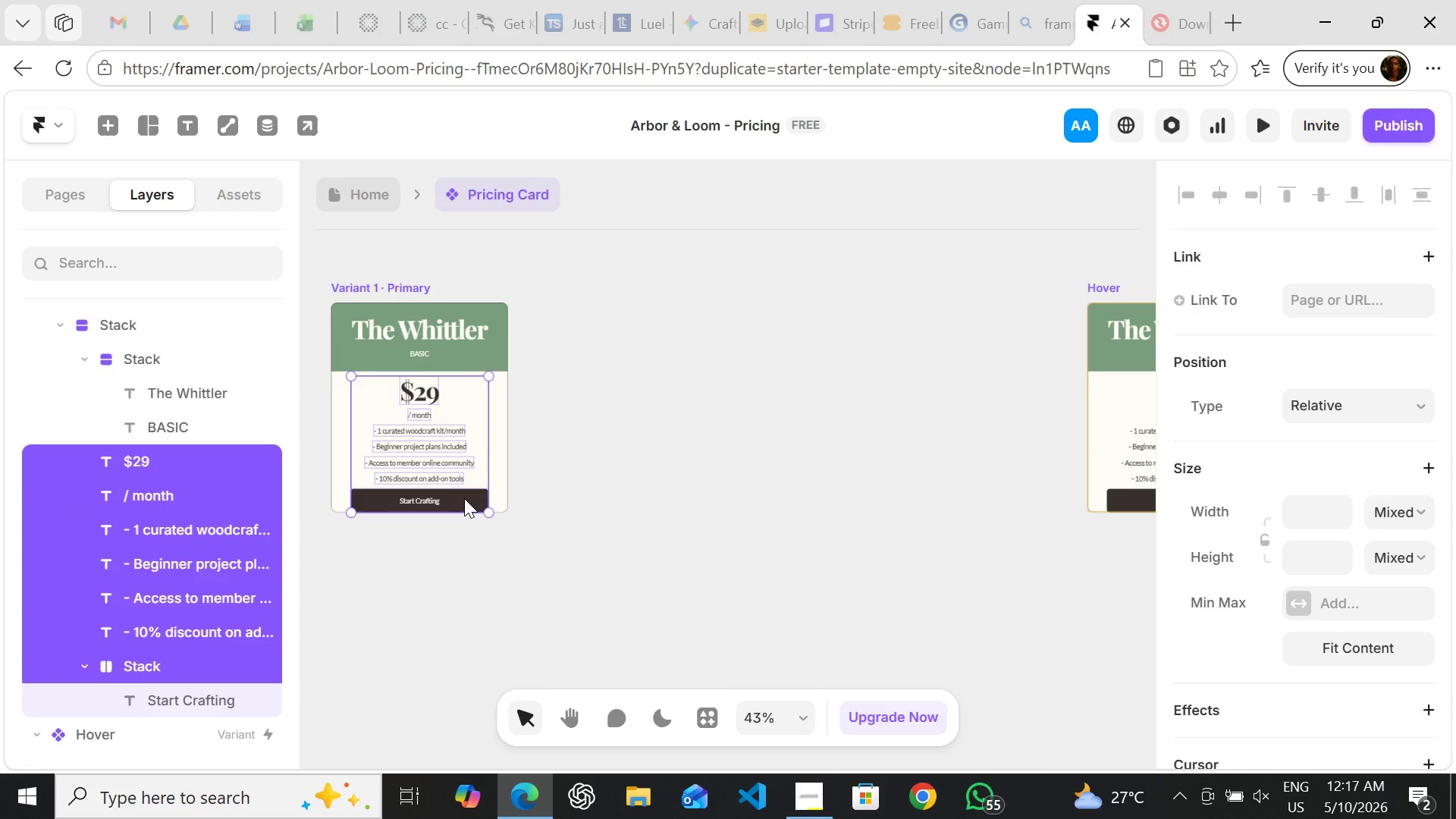 
key(Shift+ShiftLeft)
 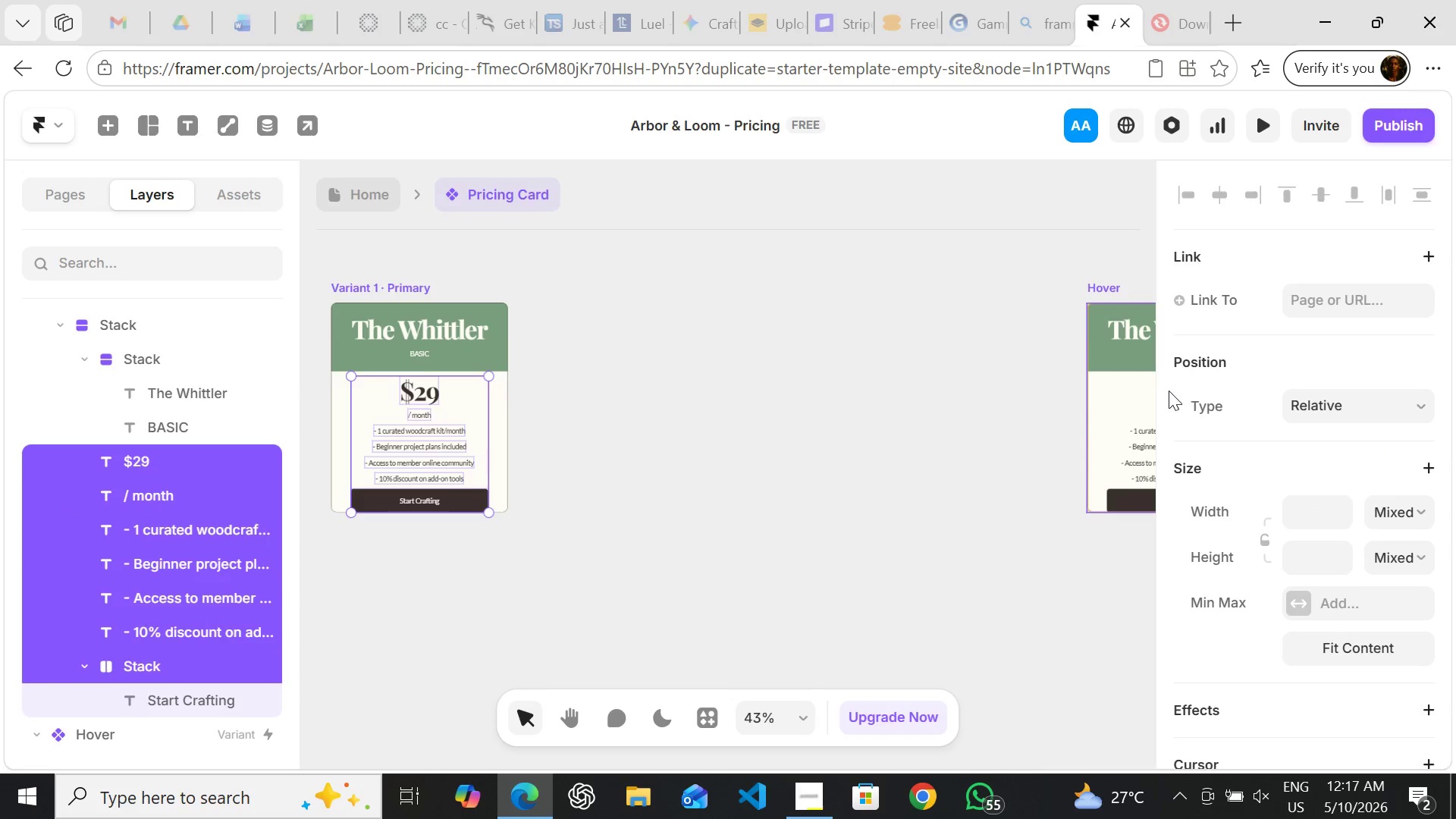 
key(Shift+A)
 